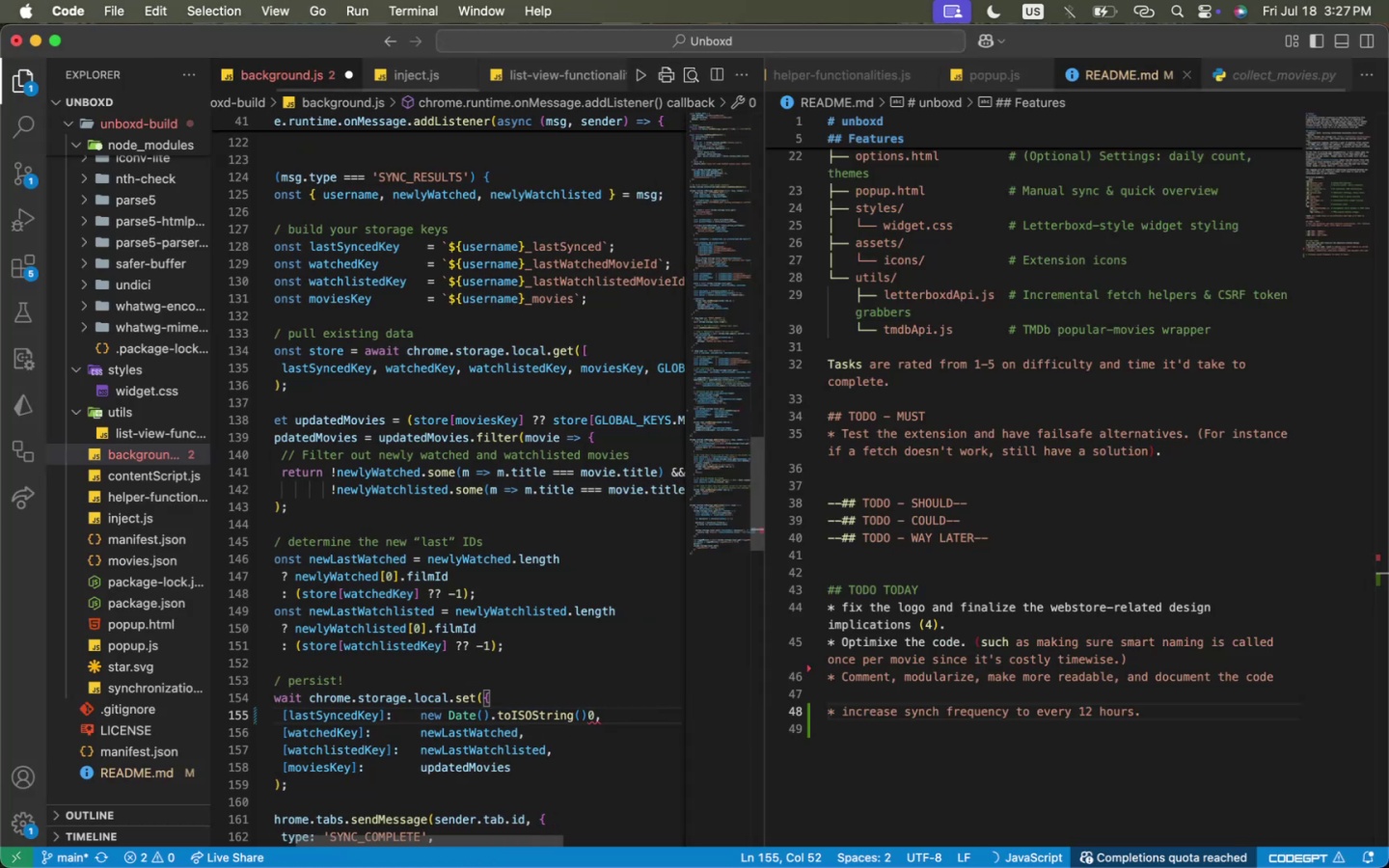 
key(Backspace)
 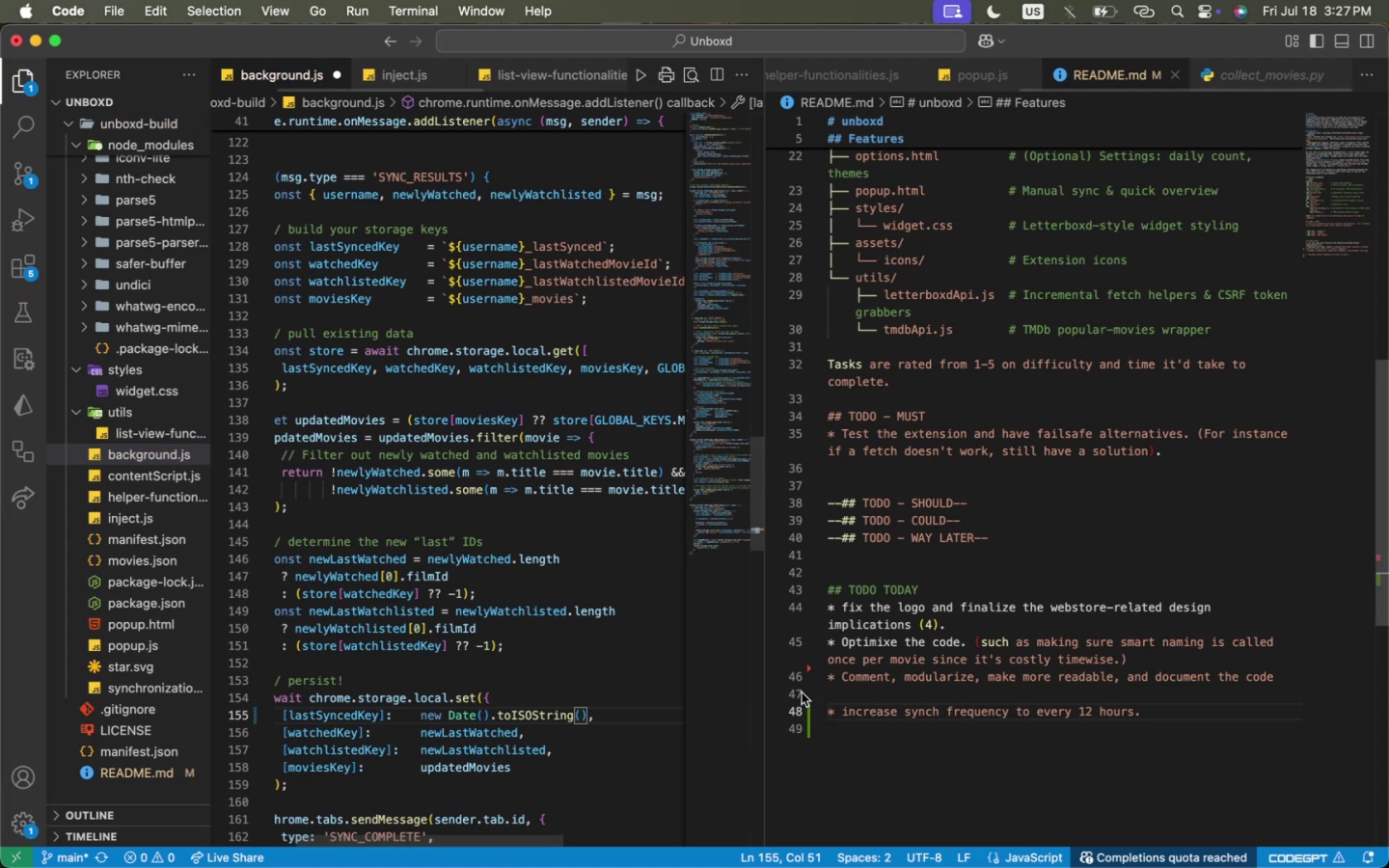 
scroll: coordinate [552, 748], scroll_direction: down, amount: 4.0
 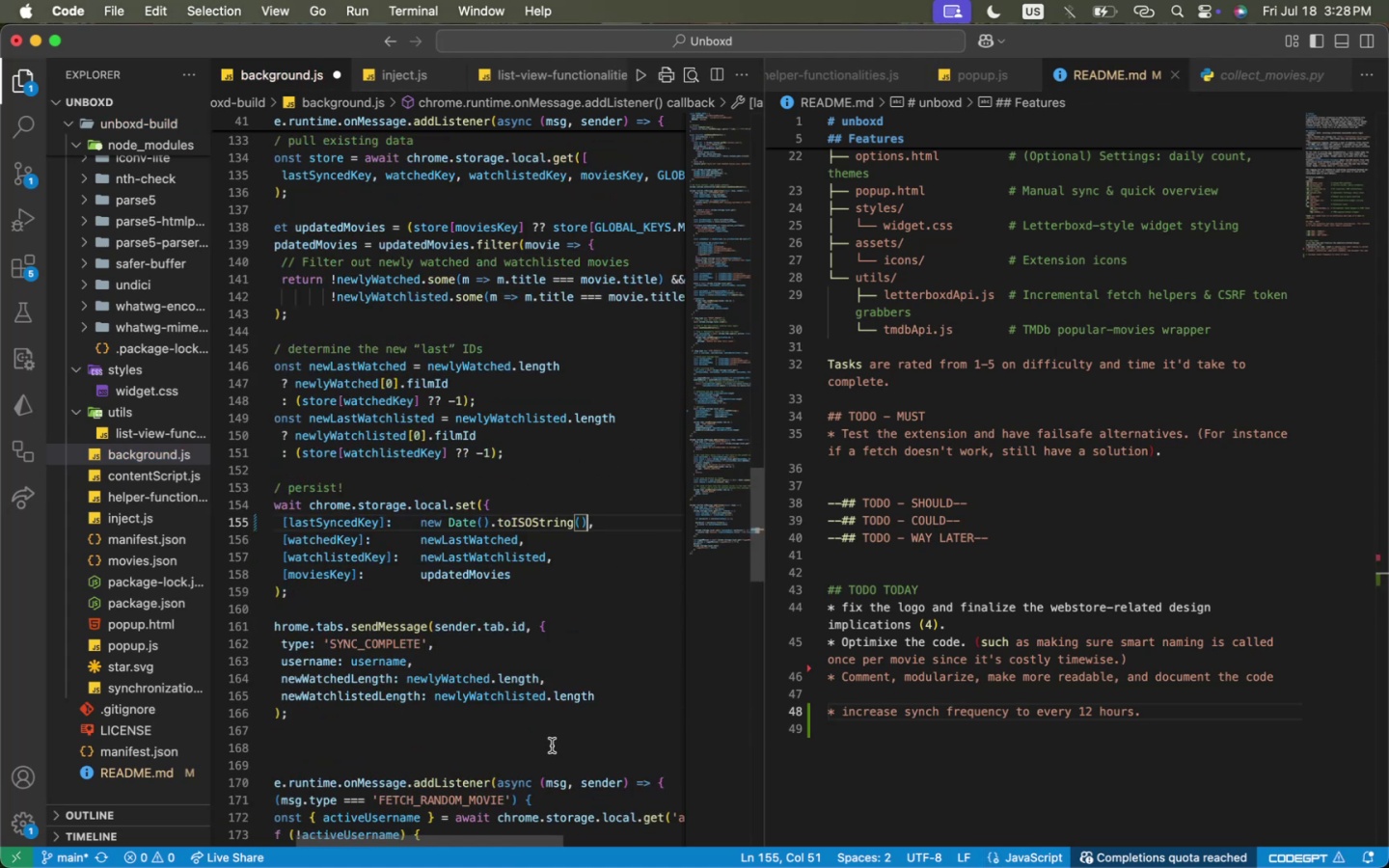 
scroll: coordinate [453, 621], scroll_direction: up, amount: 11.0
 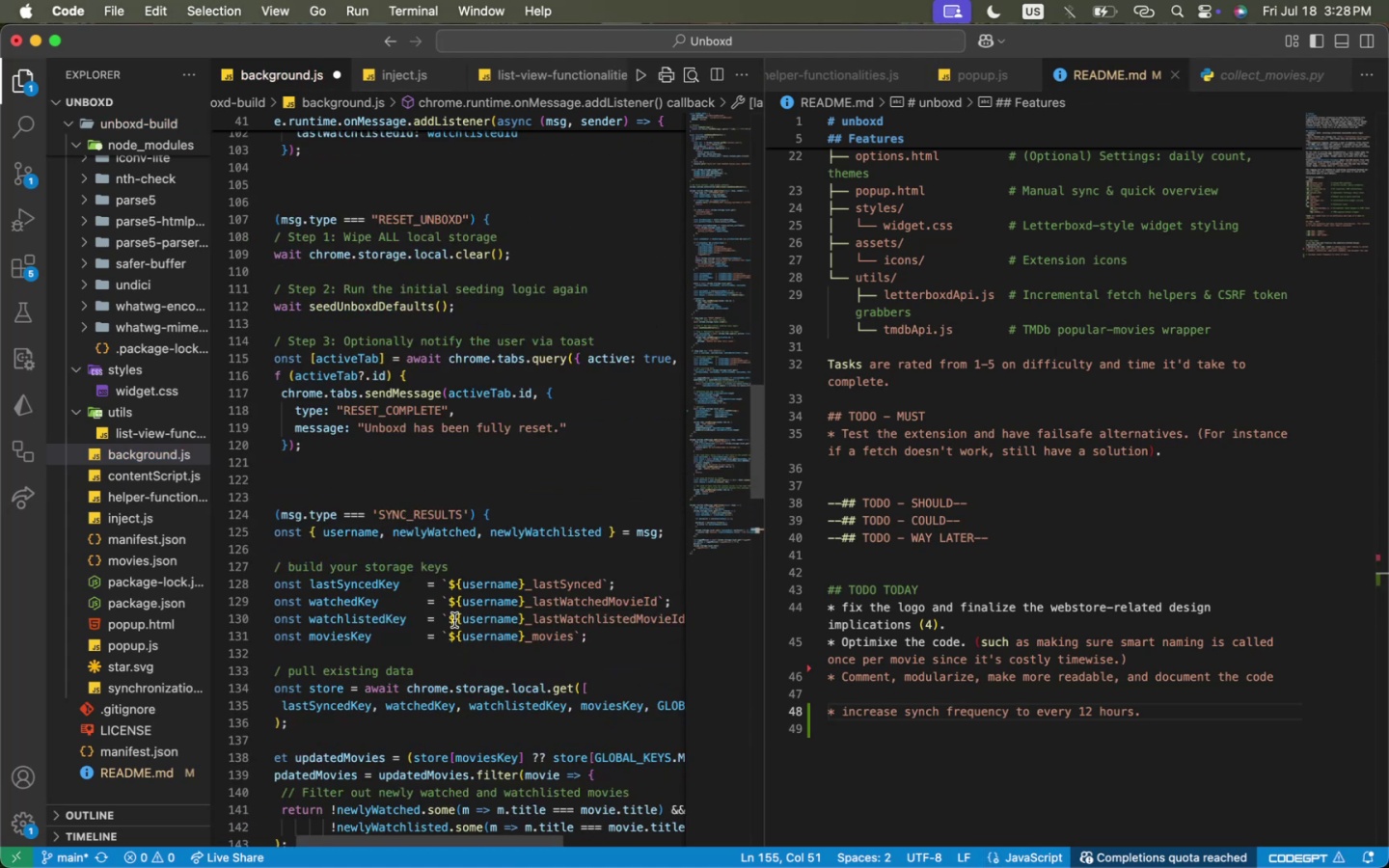 
scroll: coordinate [464, 642], scroll_direction: down, amount: 18.0
 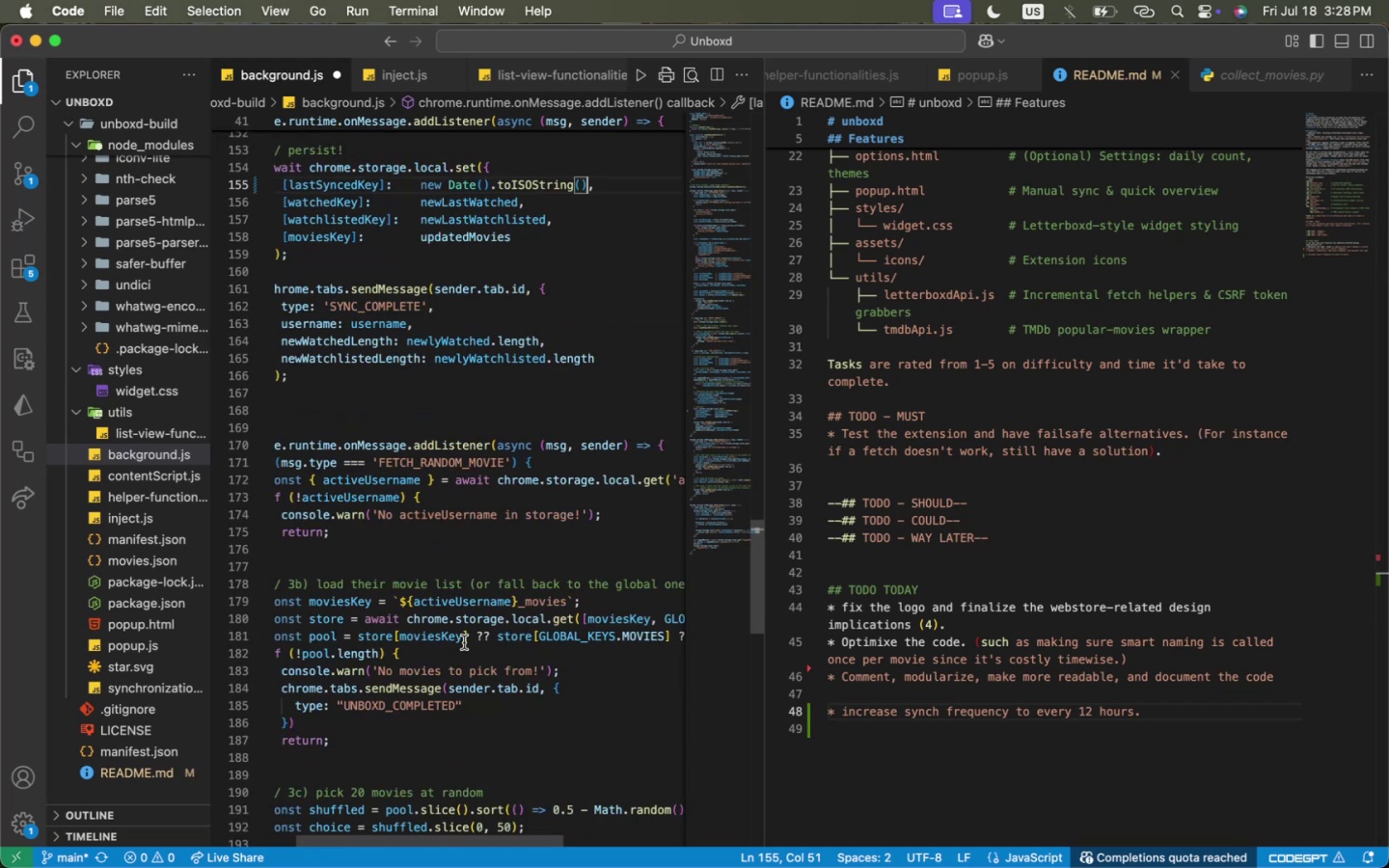 
left_click([464, 642])
 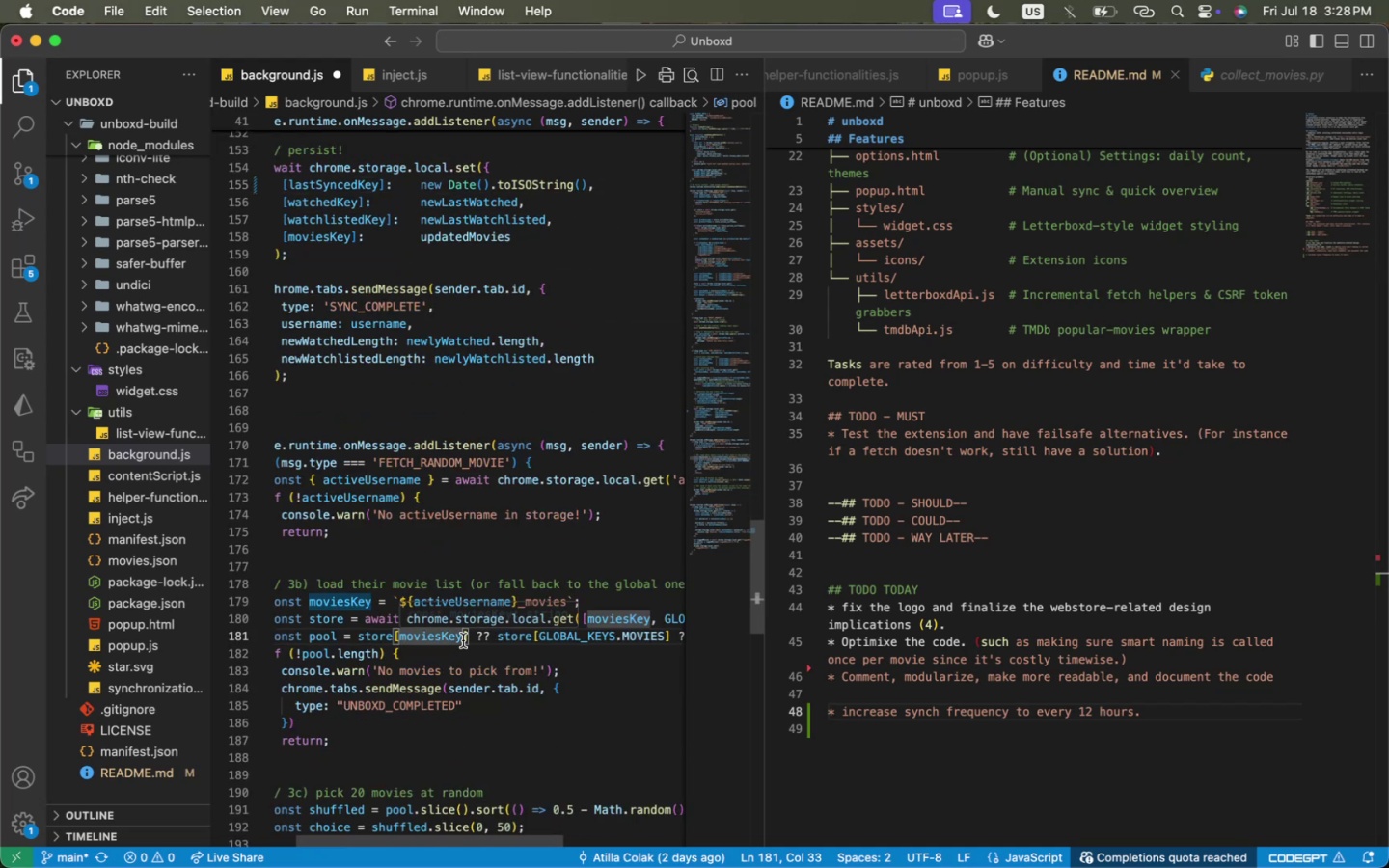 
key(Meta+CommandLeft)
 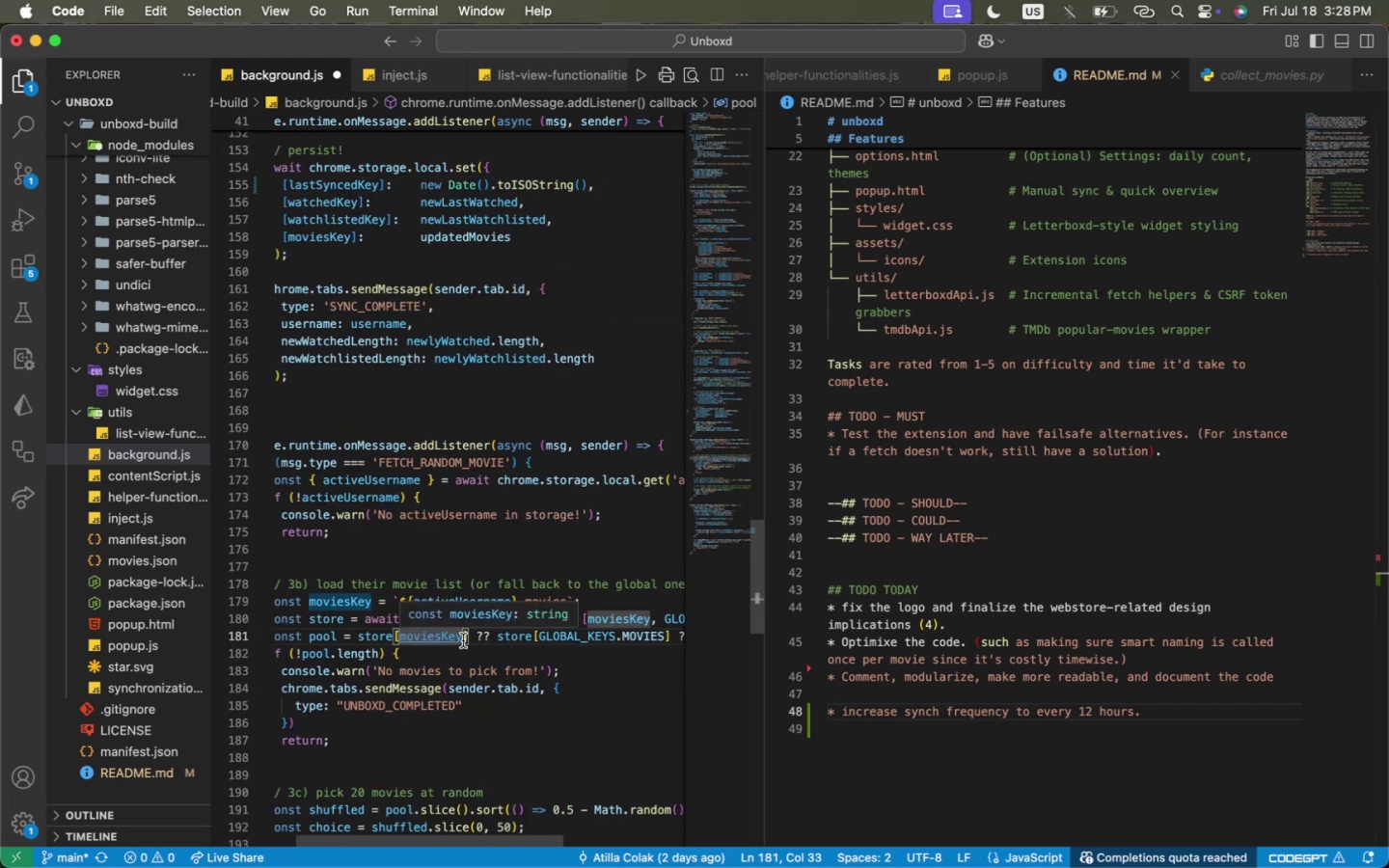 
key(Meta+F)
 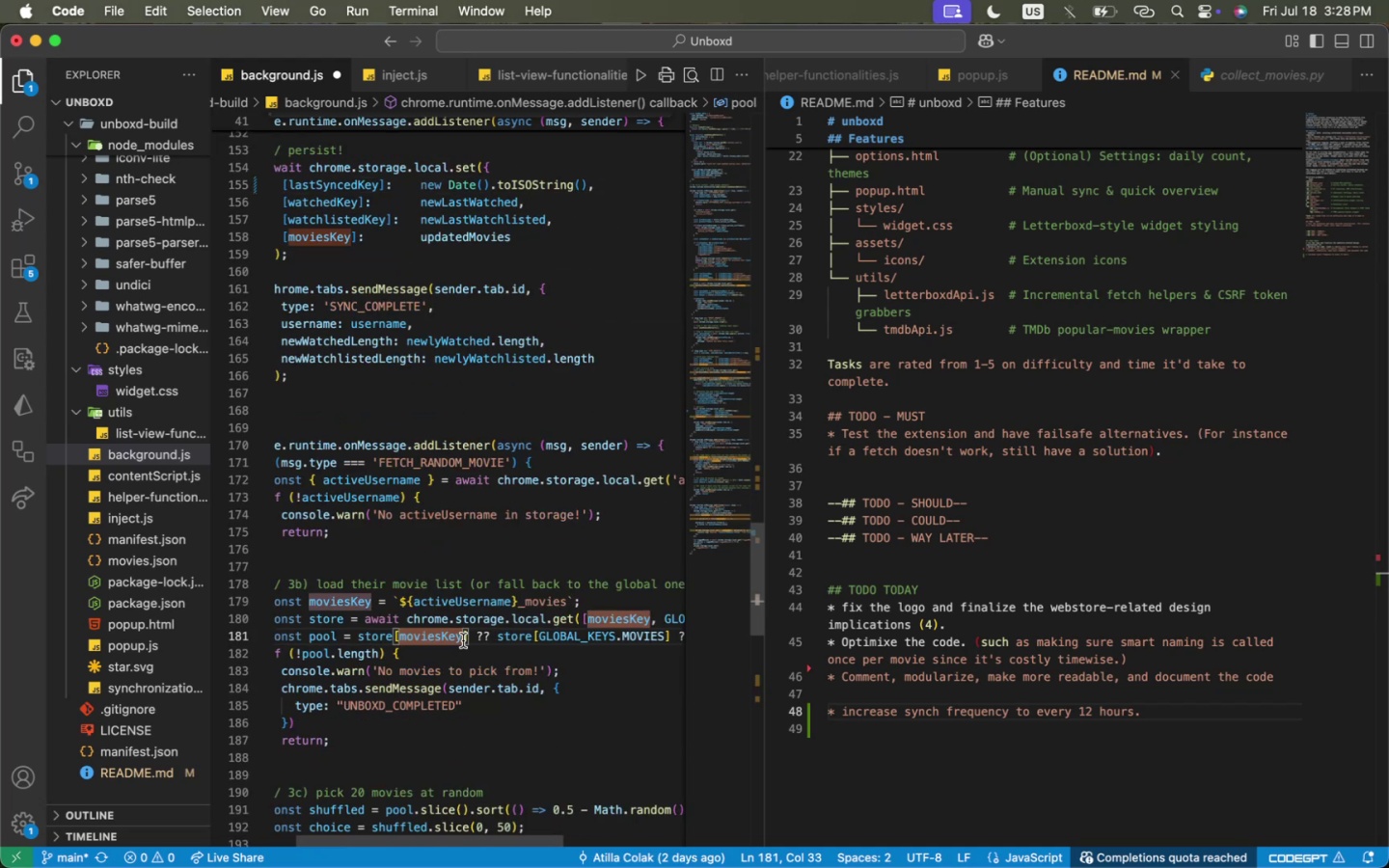 
type(doSync)
 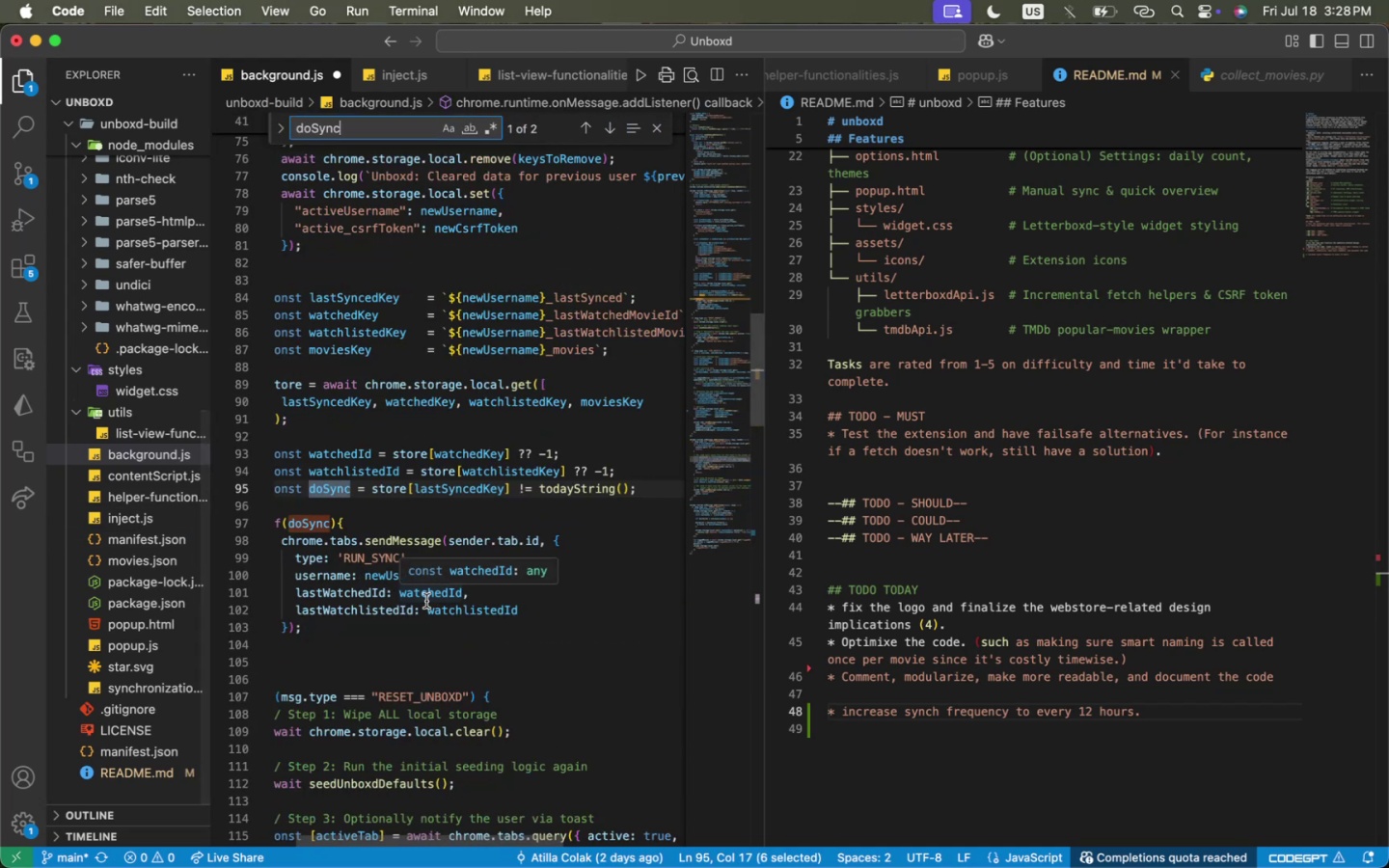 
scroll: coordinate [513, 589], scroll_direction: up, amount: 3.0
 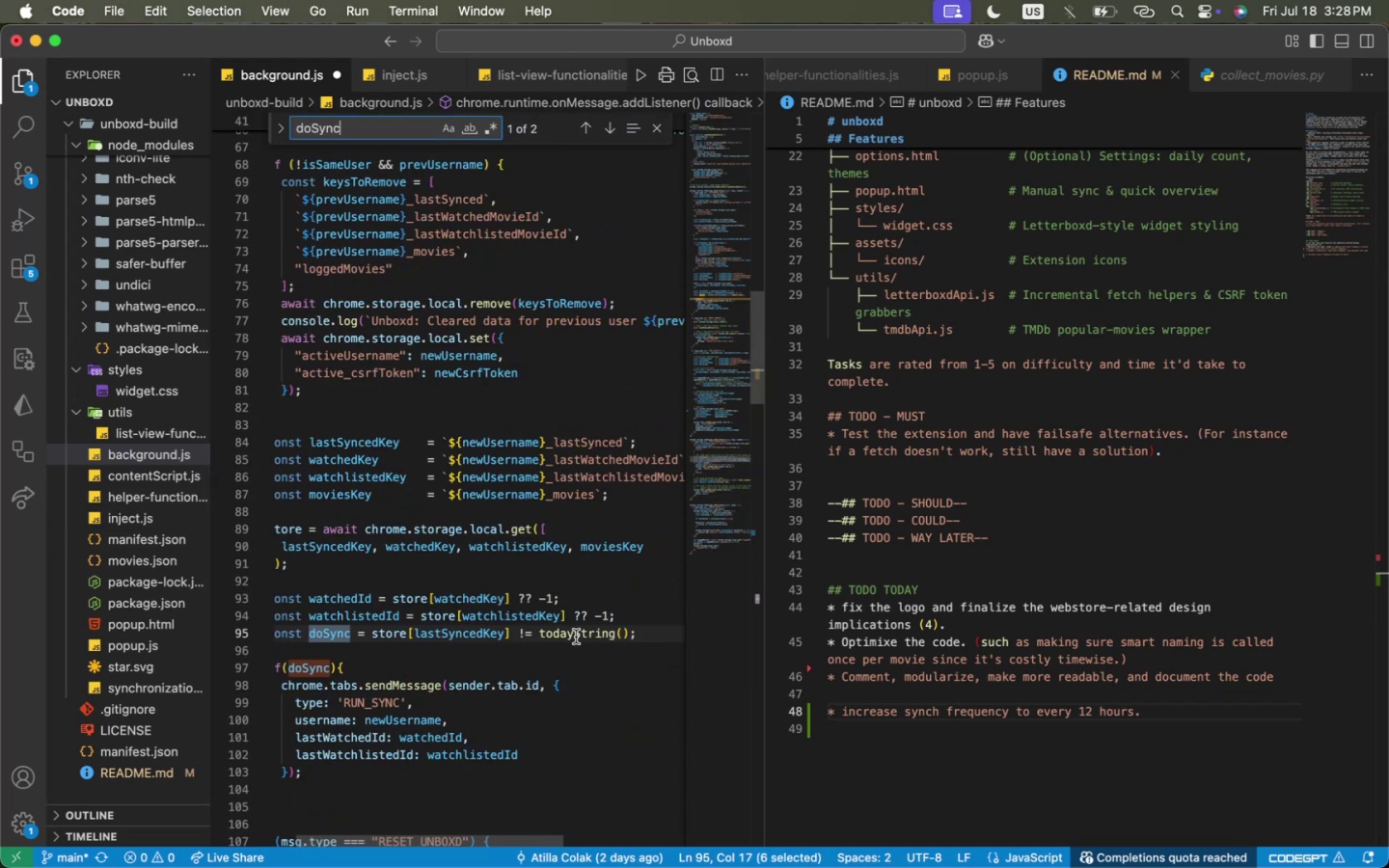 
double_click([576, 636])
 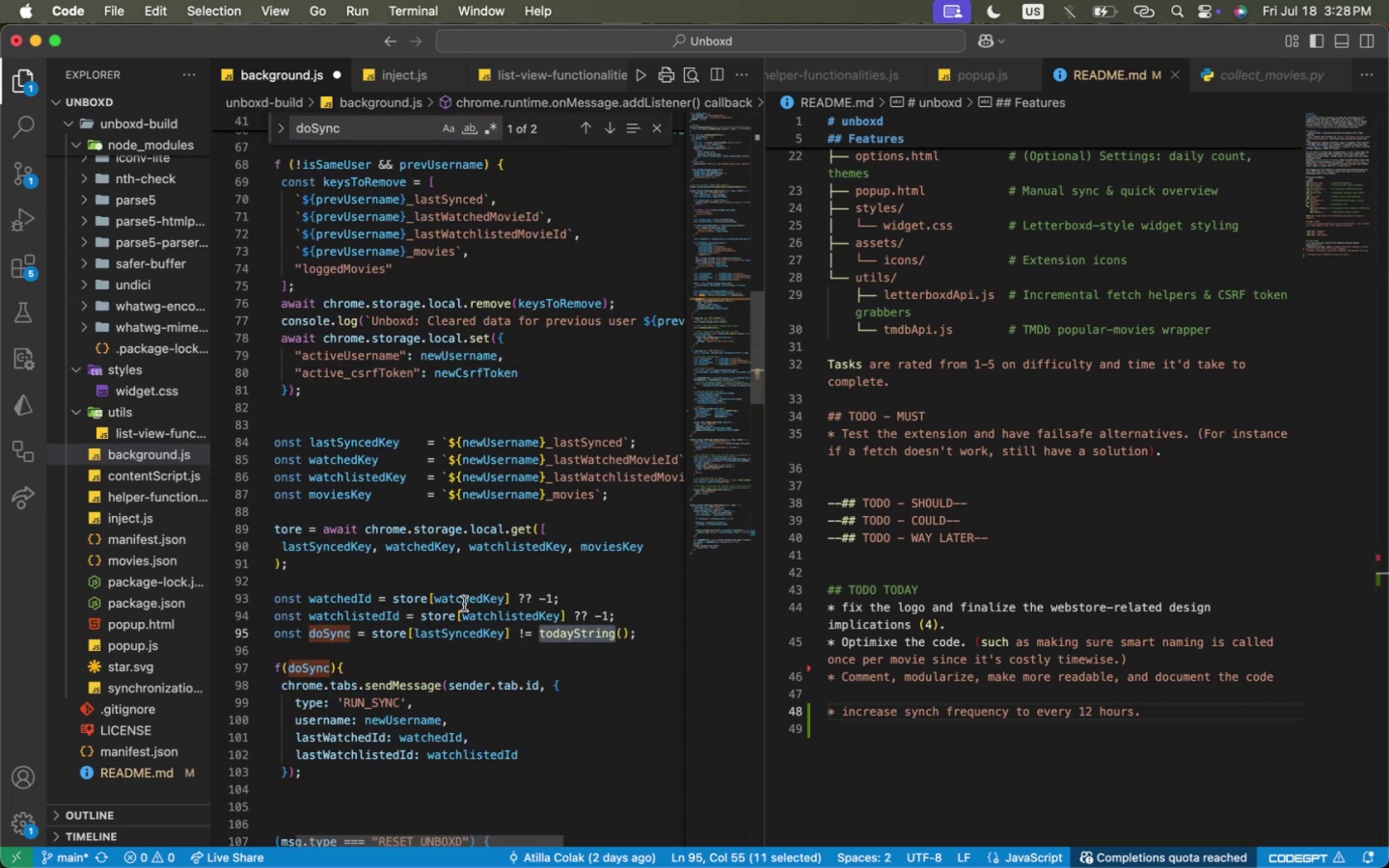 
scroll: coordinate [427, 557], scroll_direction: up, amount: 33.0
 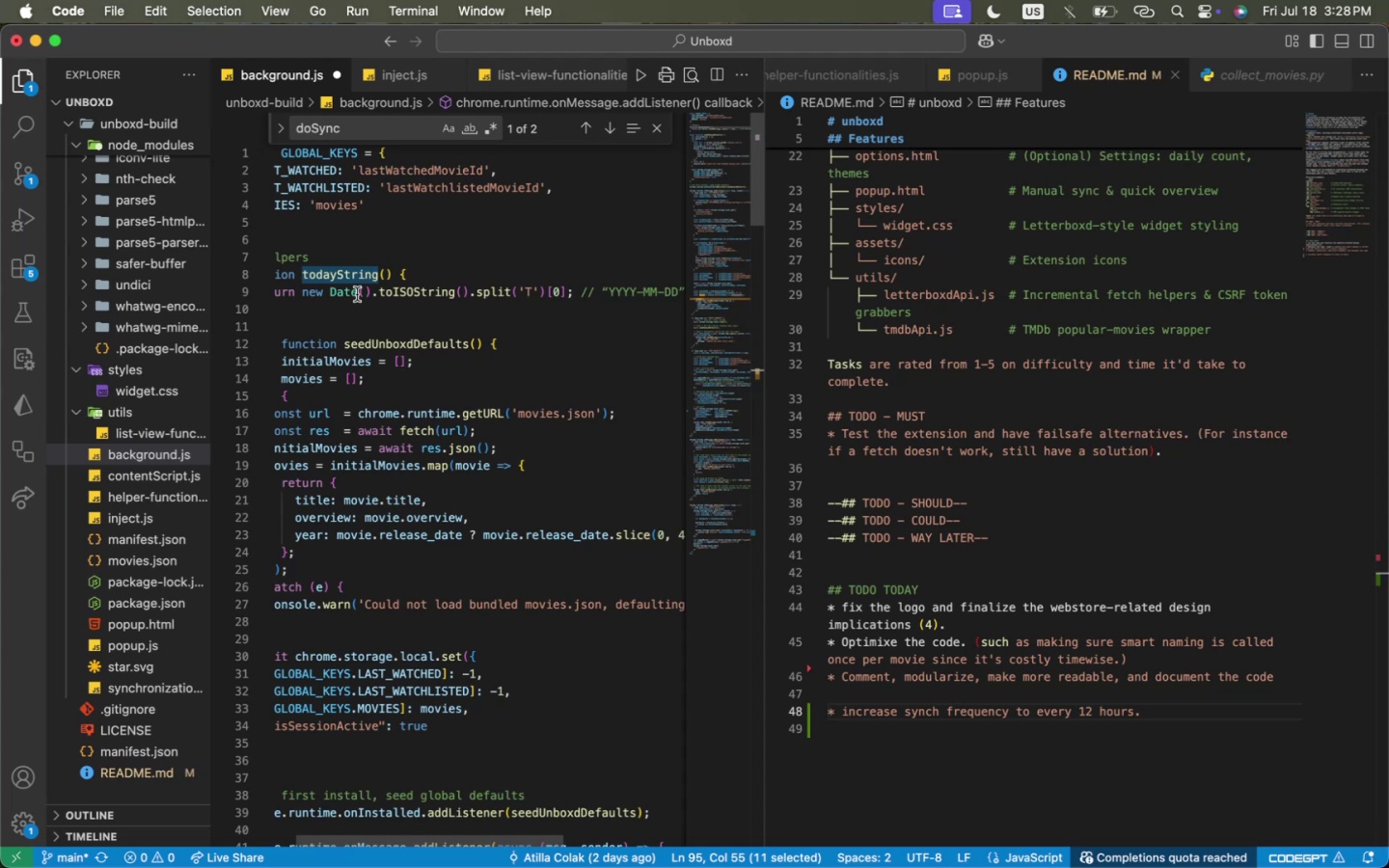 
double_click([354, 292])
 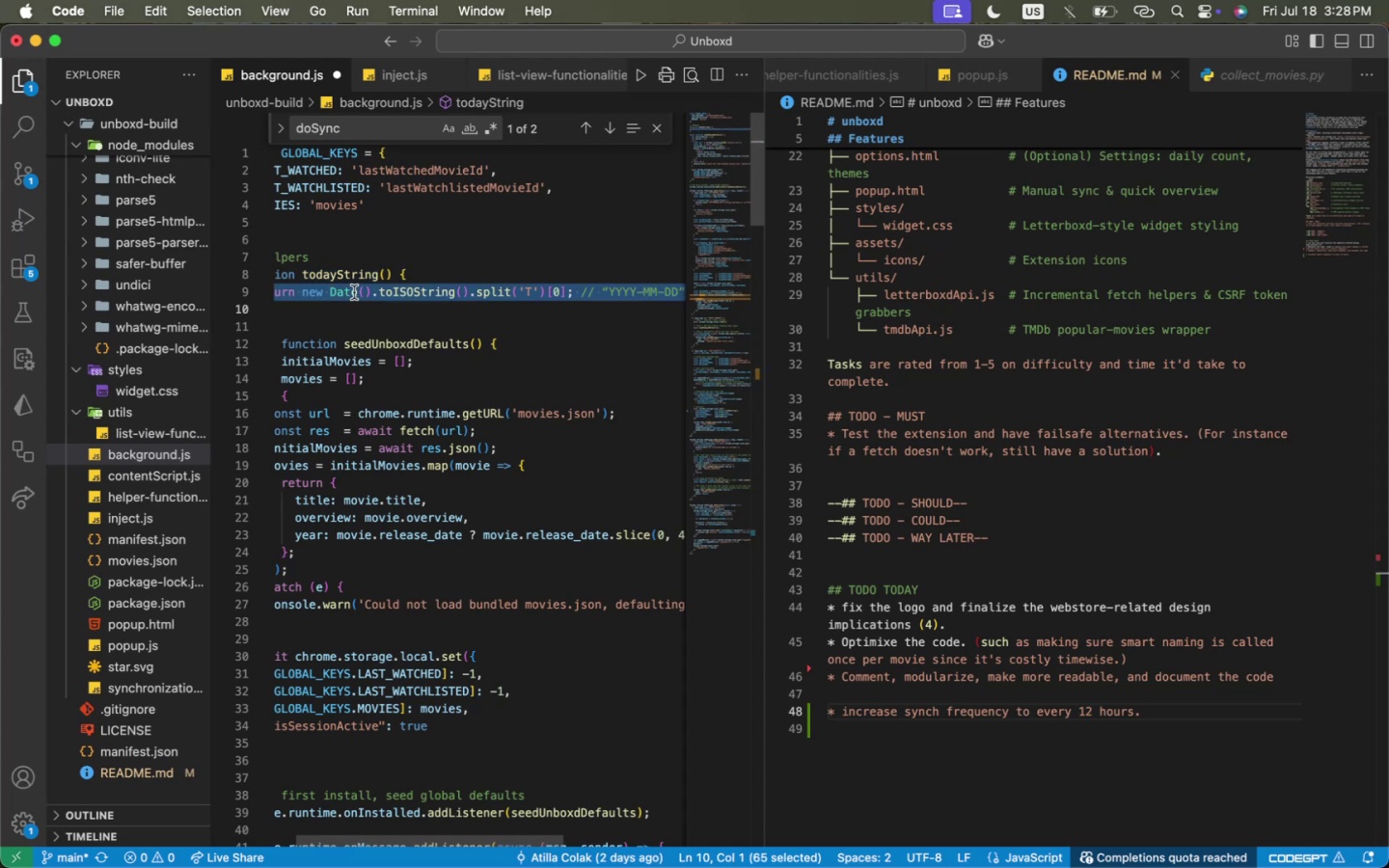 
triple_click([354, 292])
 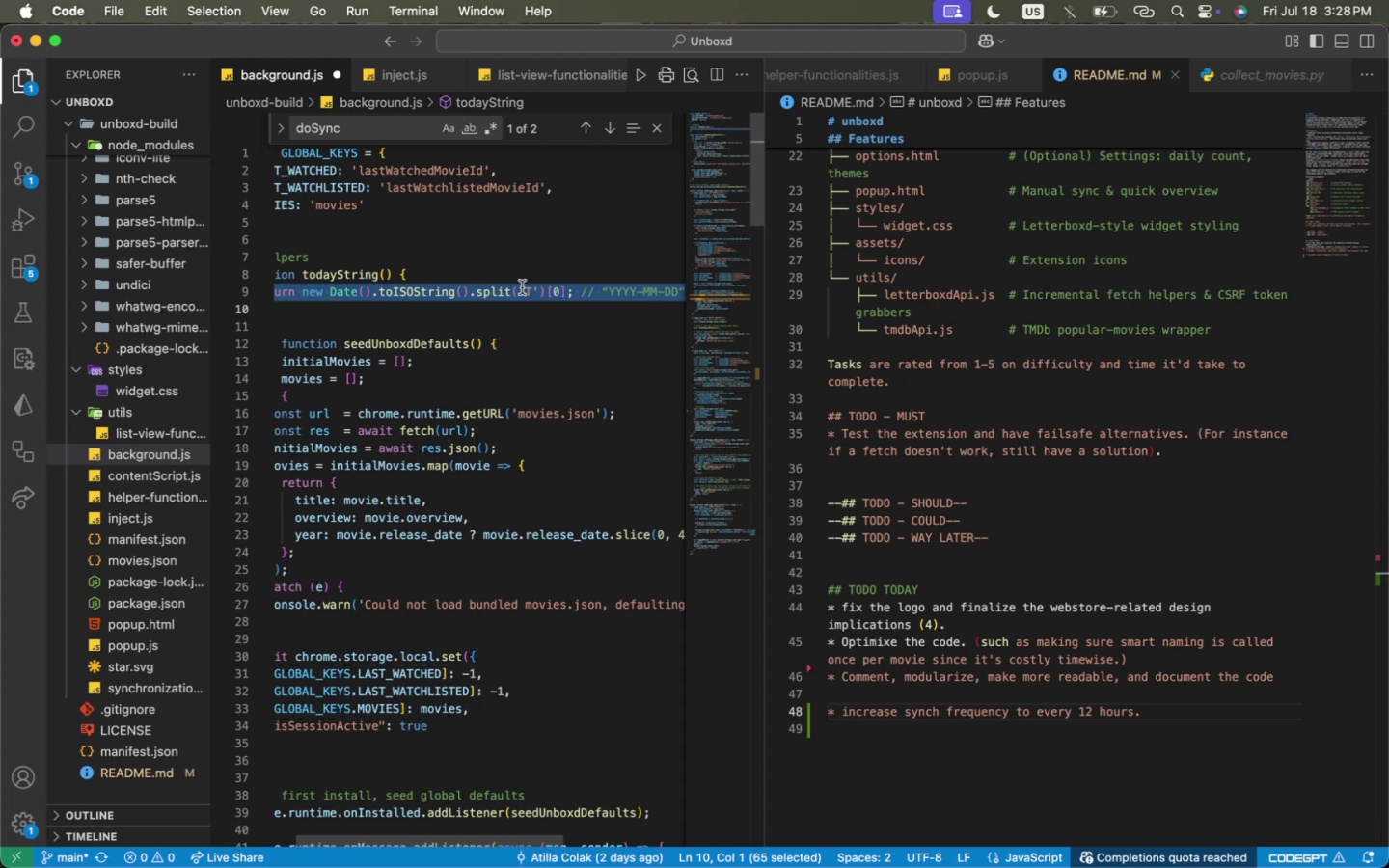 
left_click([522, 287])
 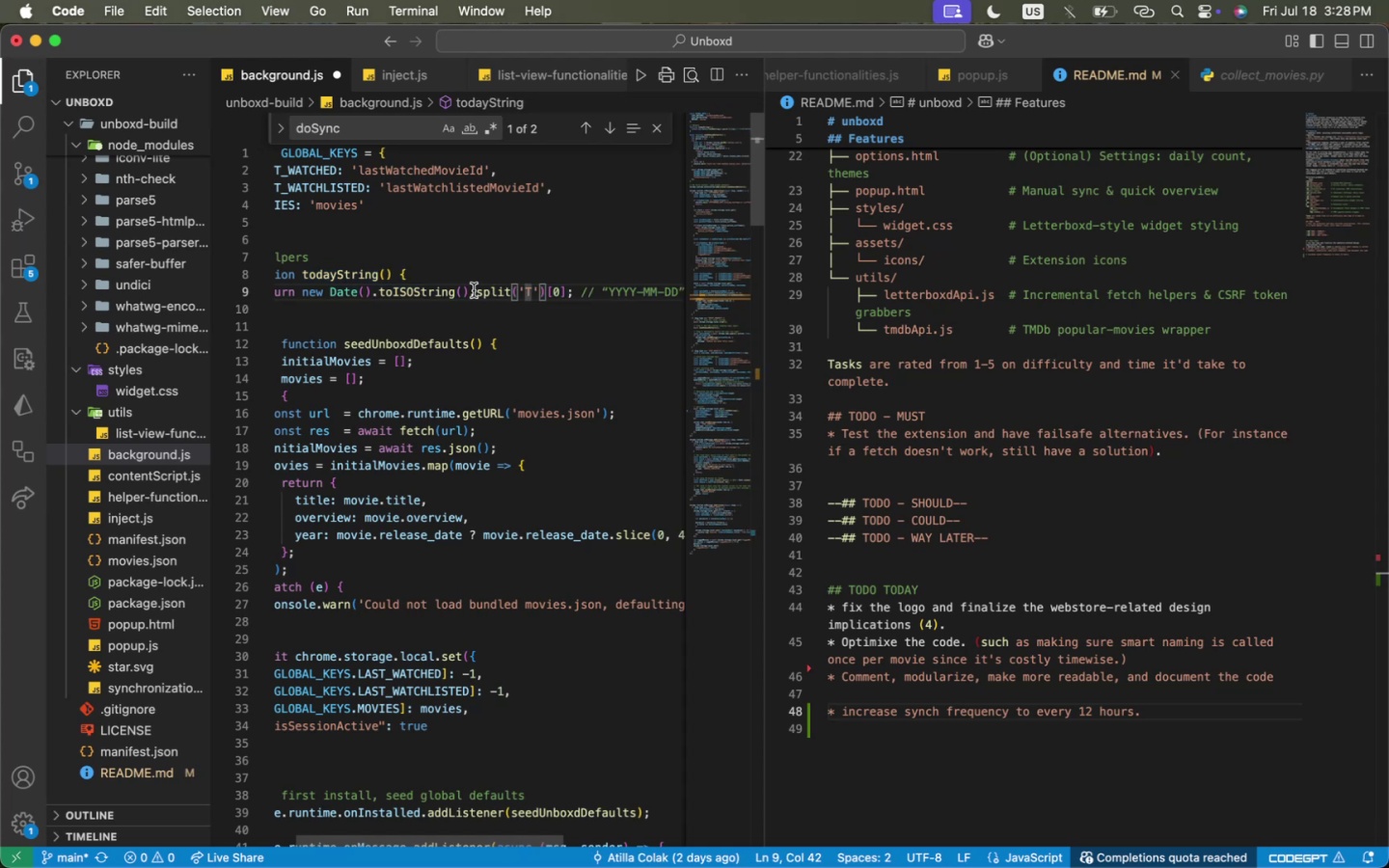 
left_click_drag(start_coordinate=[470, 289], to_coordinate=[566, 291])
 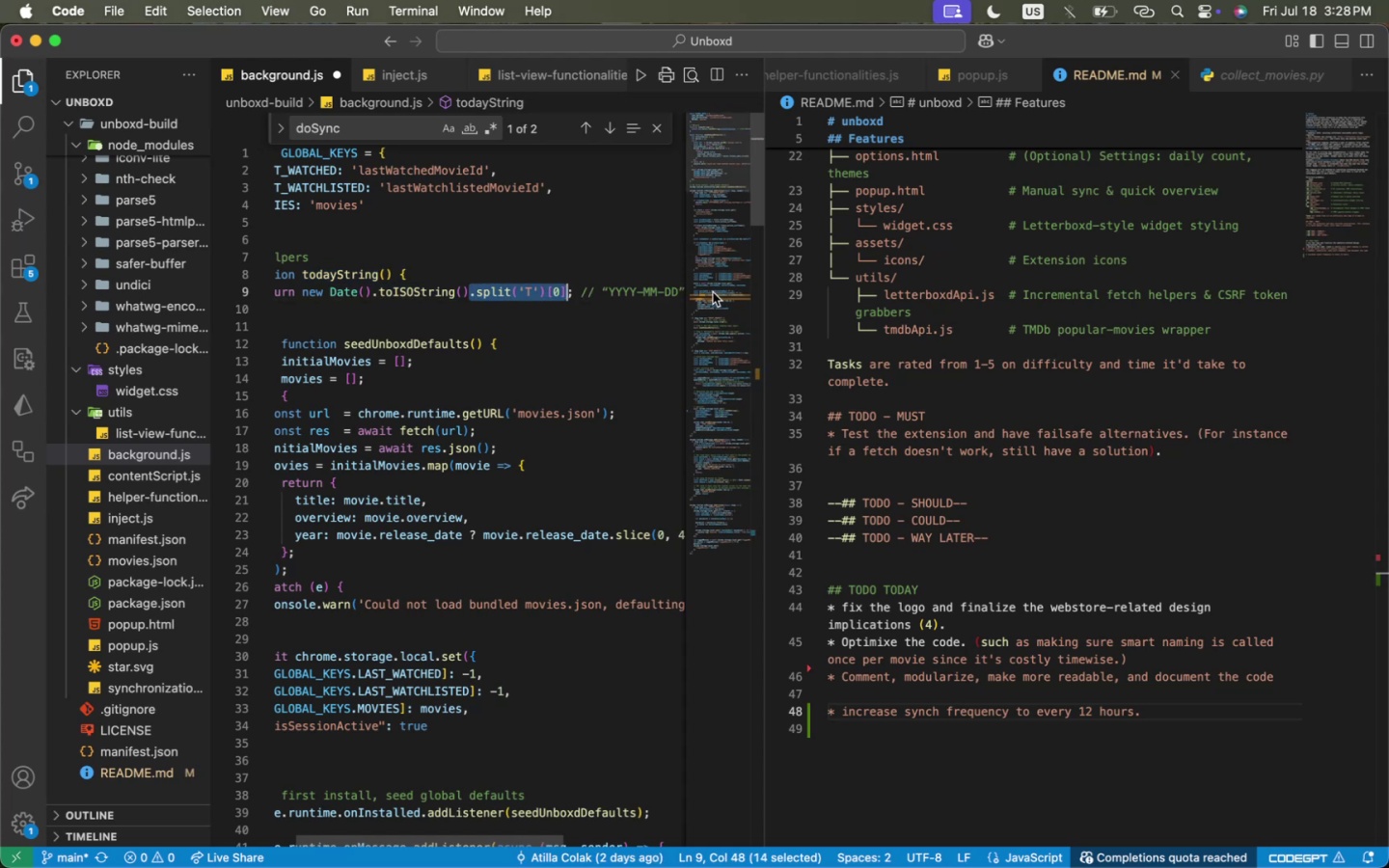 
key(Backslash)
 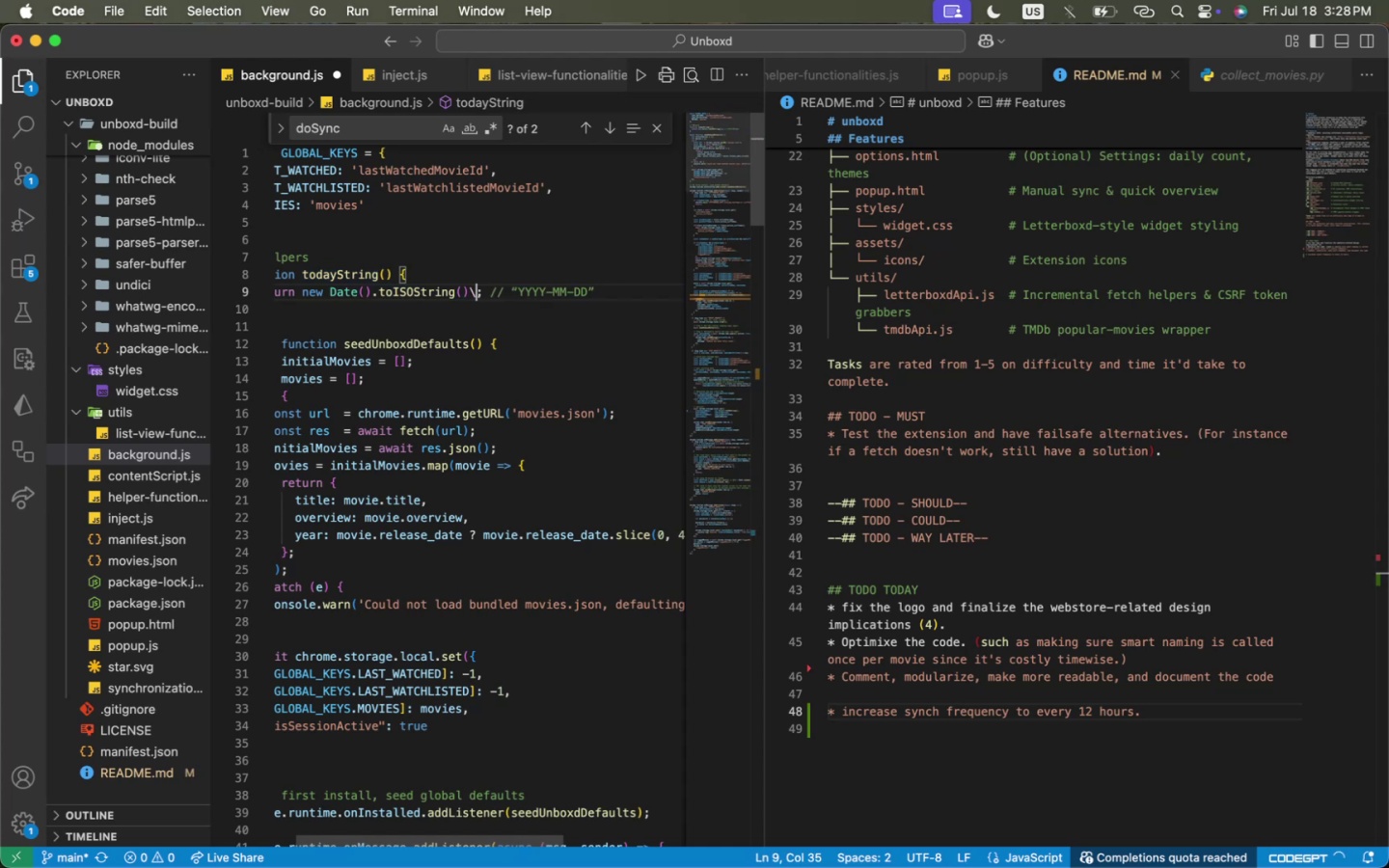 
key(Backspace)
 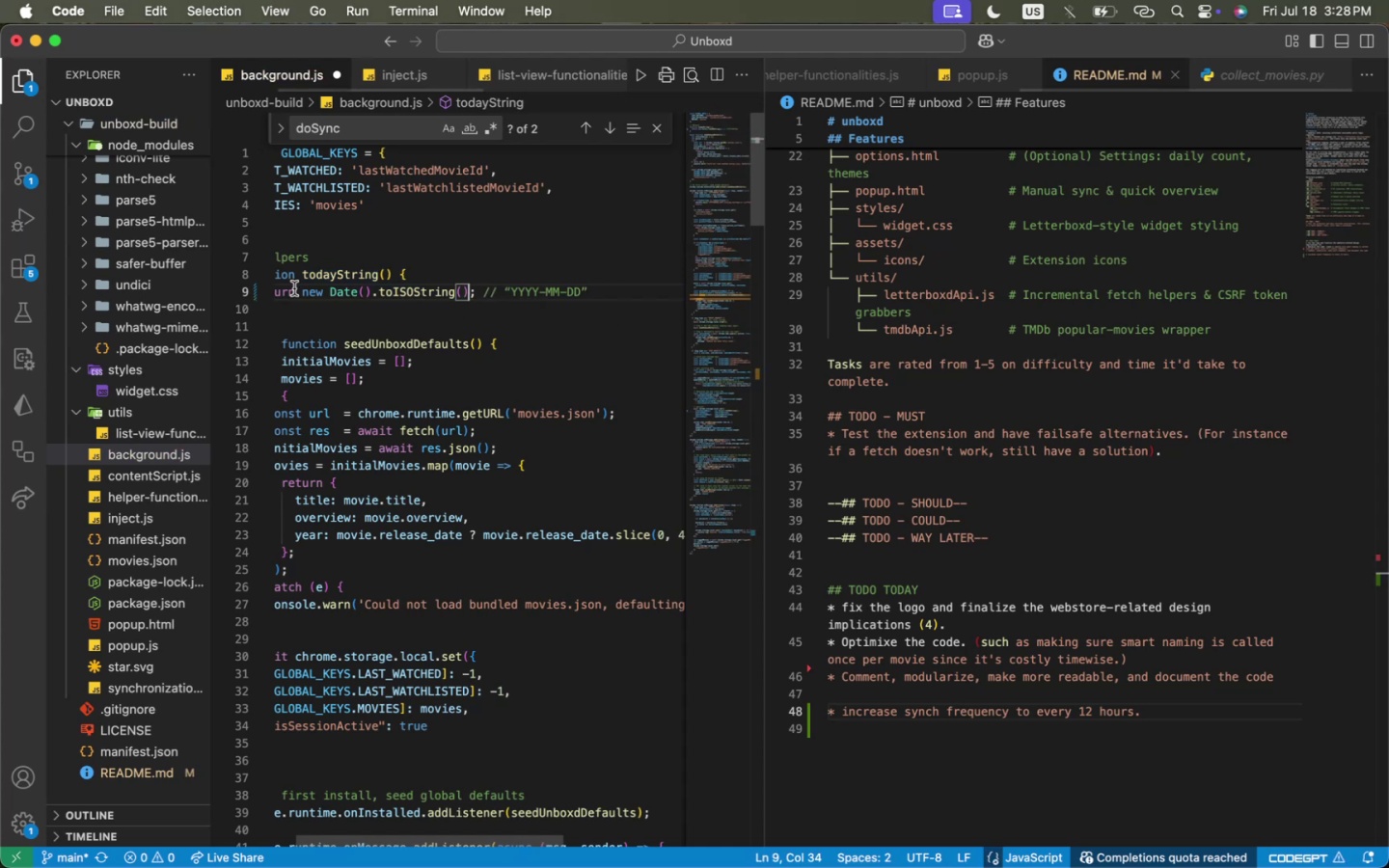 
double_click([342, 270])
 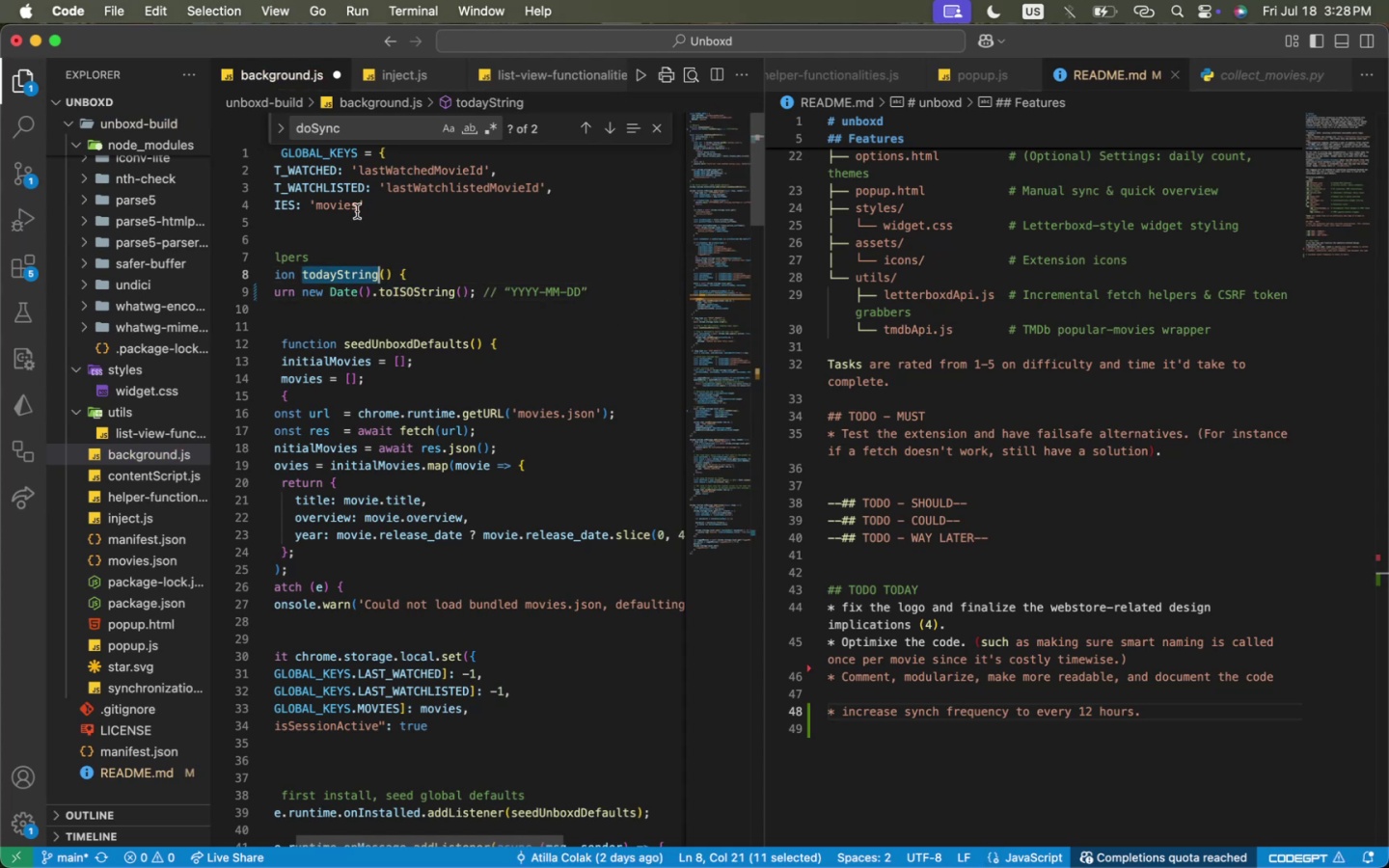 
key(Meta+CommandLeft)
 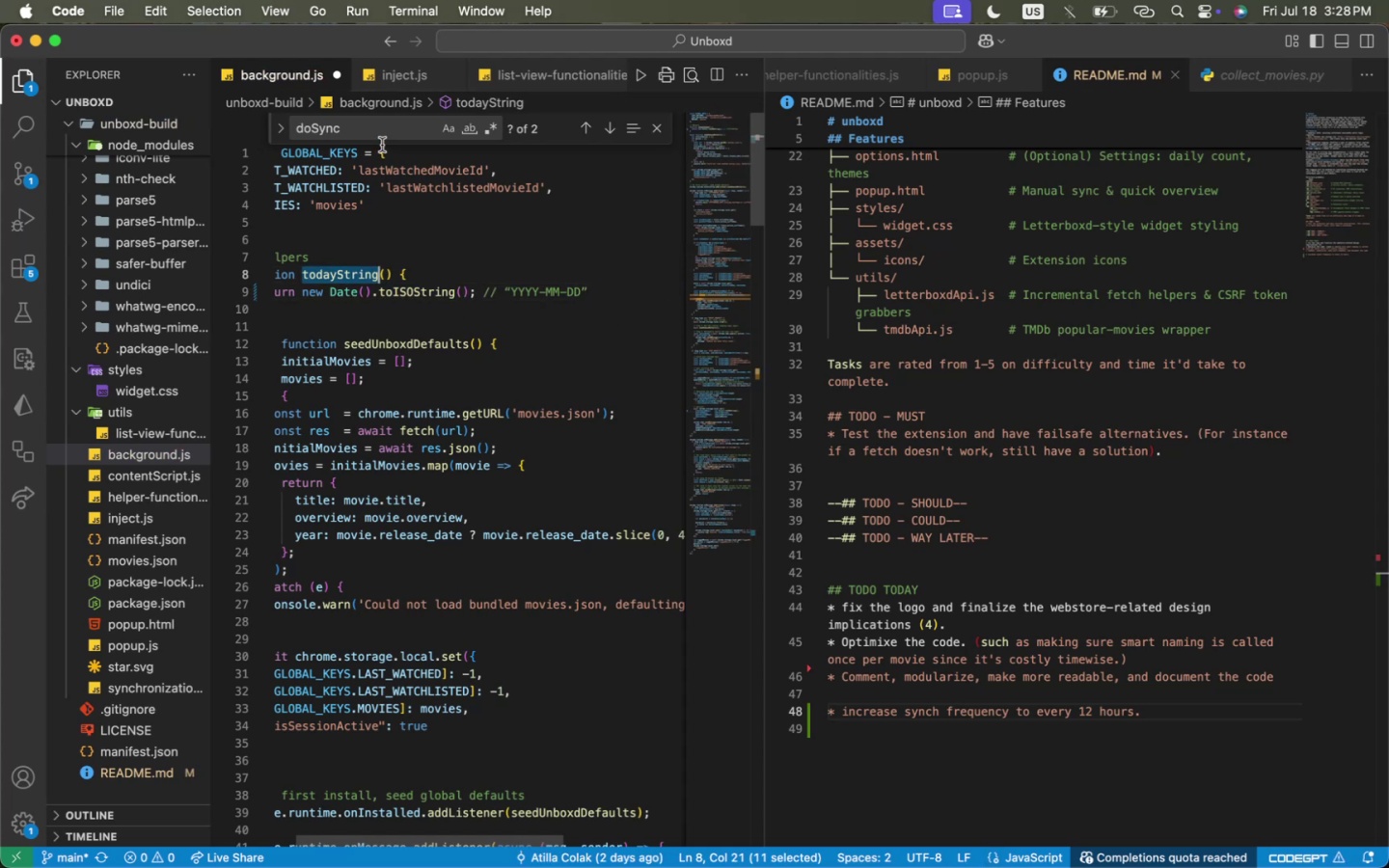 
key(Meta+C)
 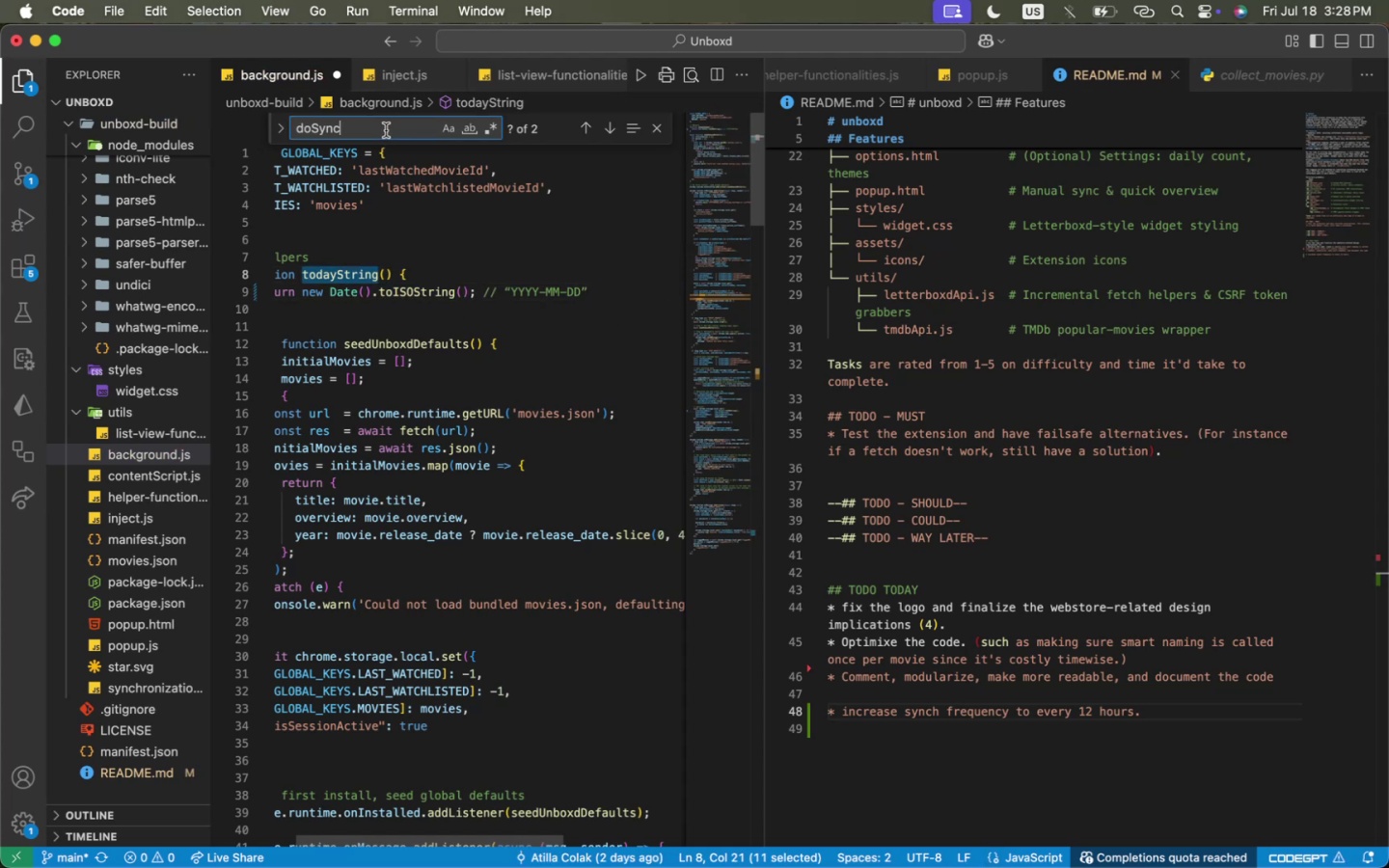 
double_click([386, 130])
 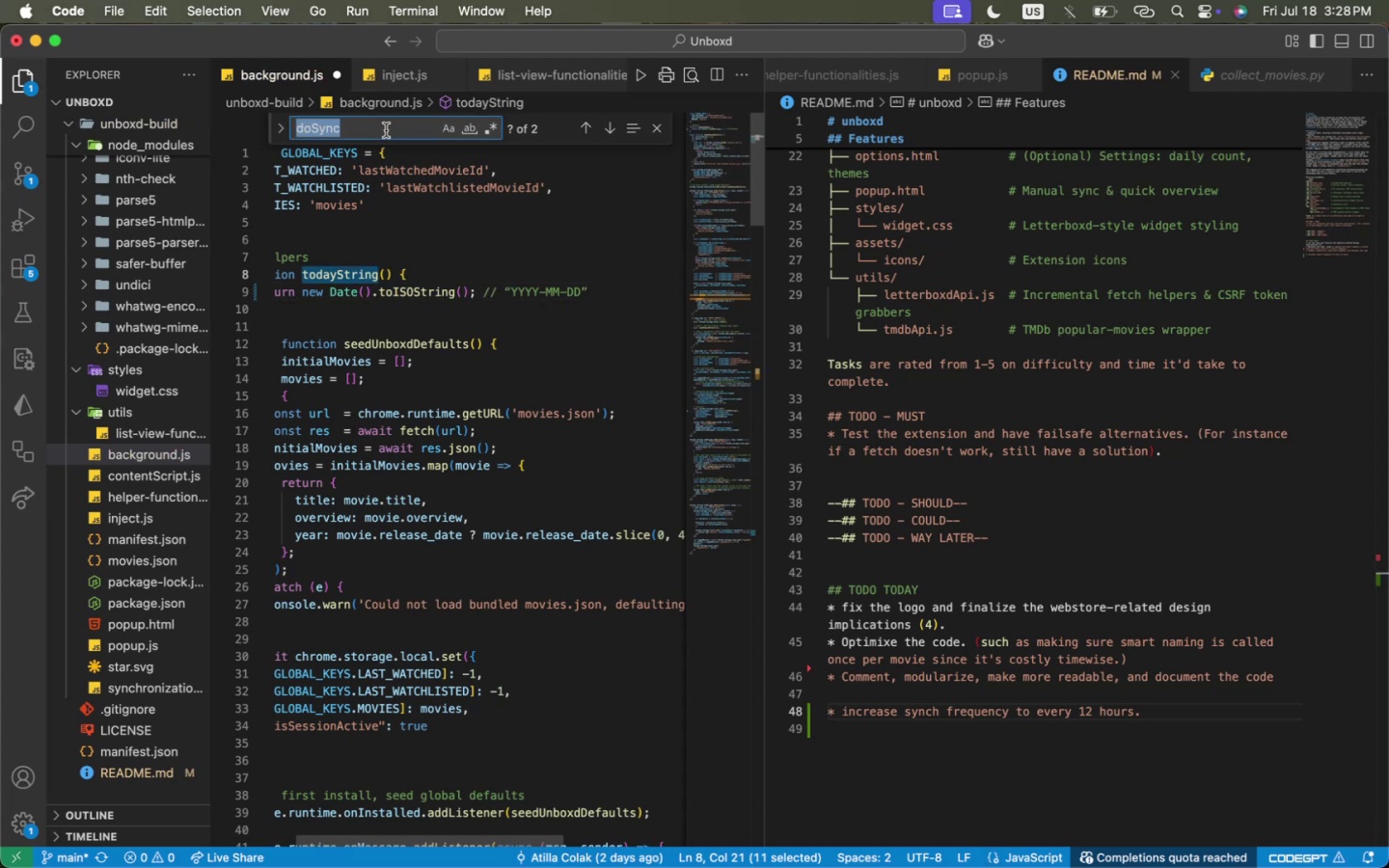 
key(Meta+CommandLeft)
 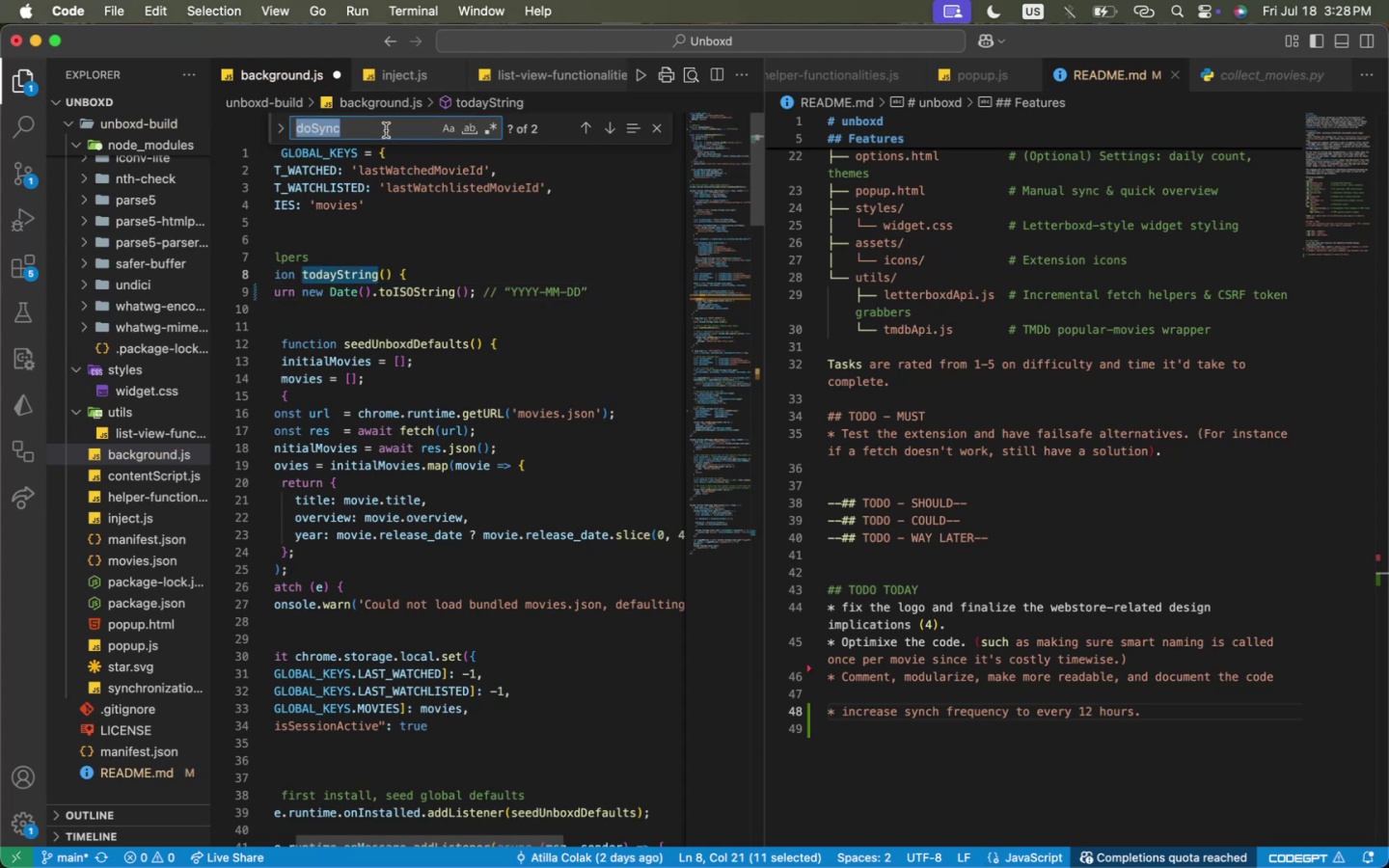 
key(Meta+V)
 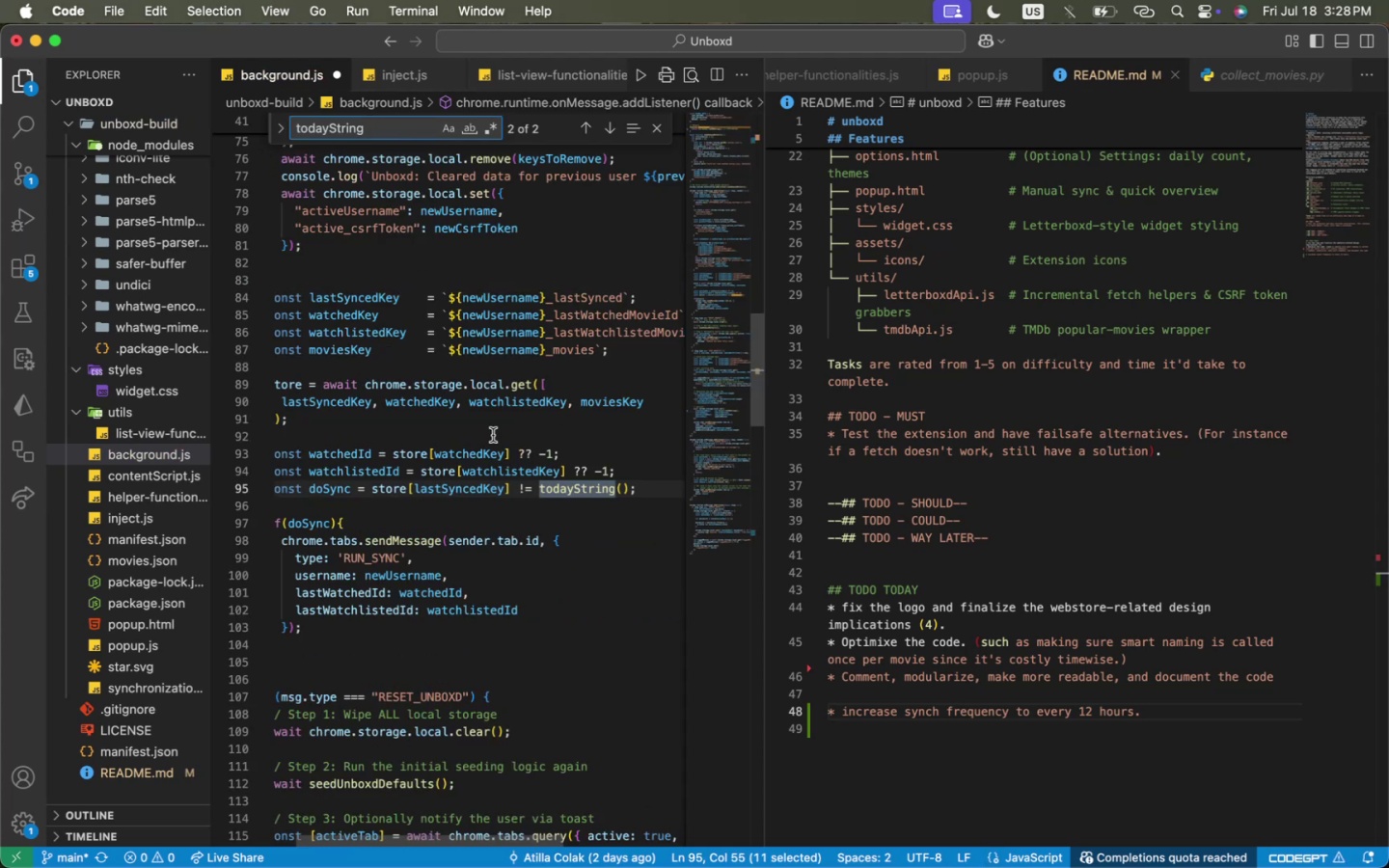 
key(Enter)
 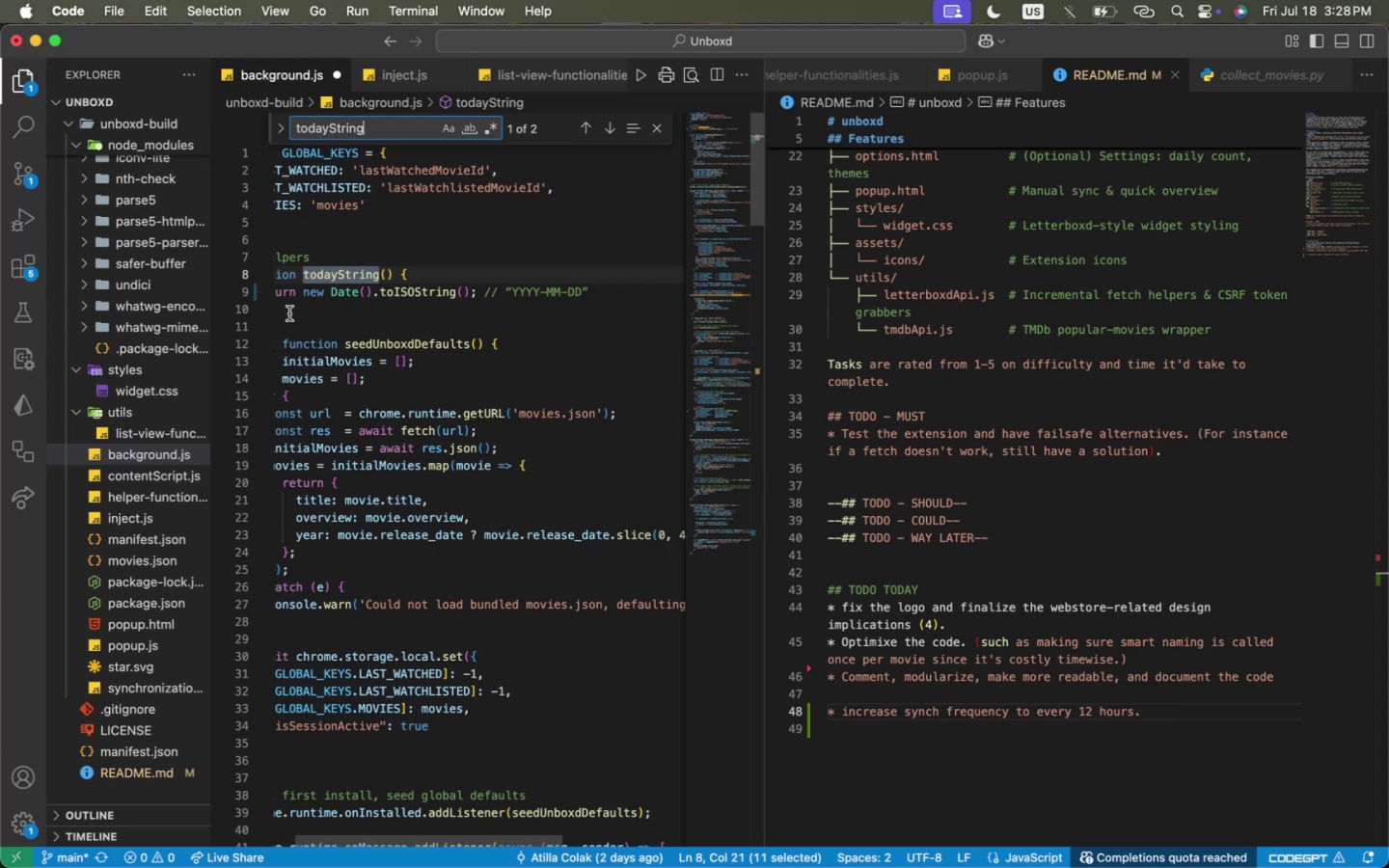 
left_click_drag(start_coordinate=[307, 297], to_coordinate=[183, 291])
 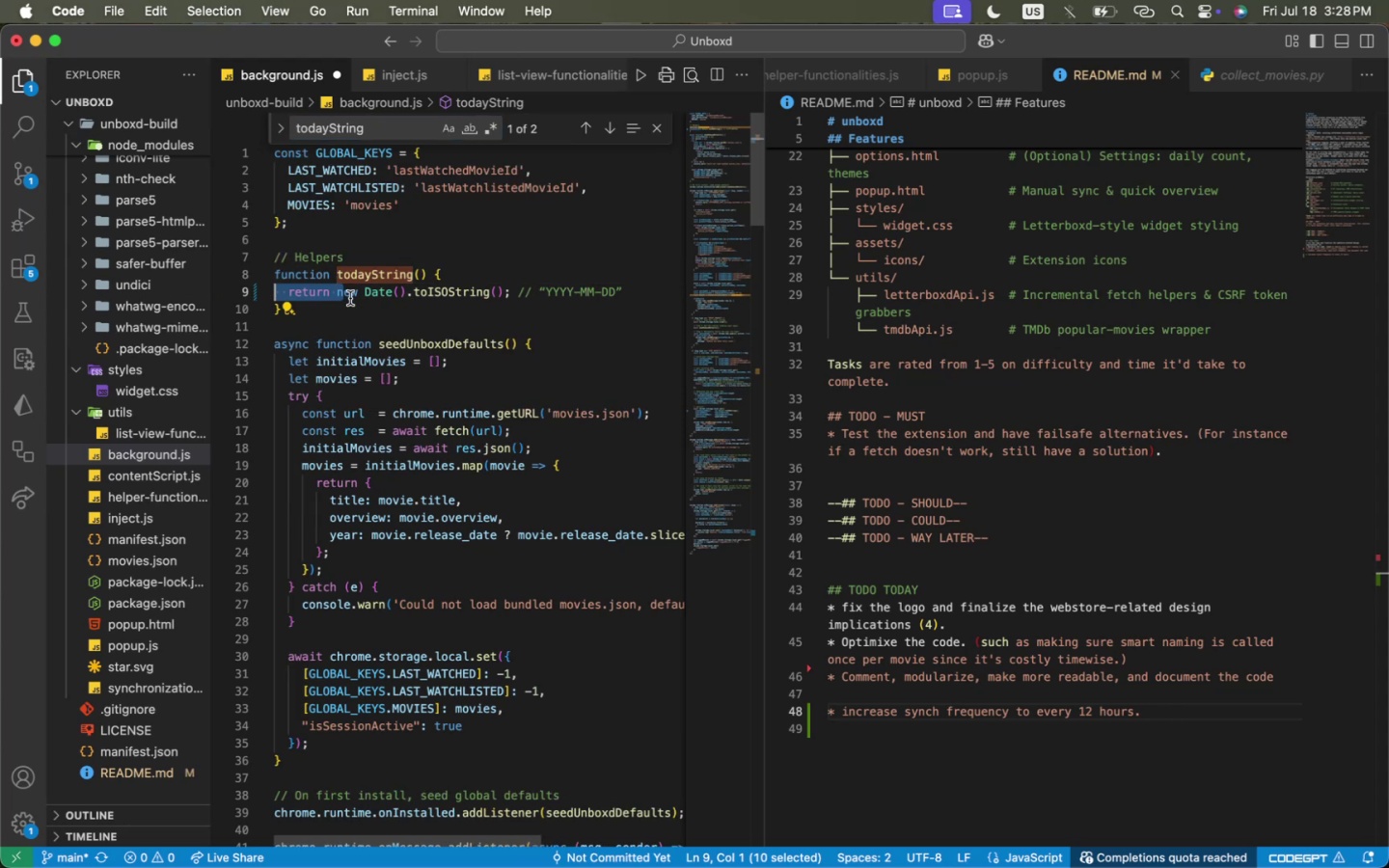 
left_click([350, 298])
 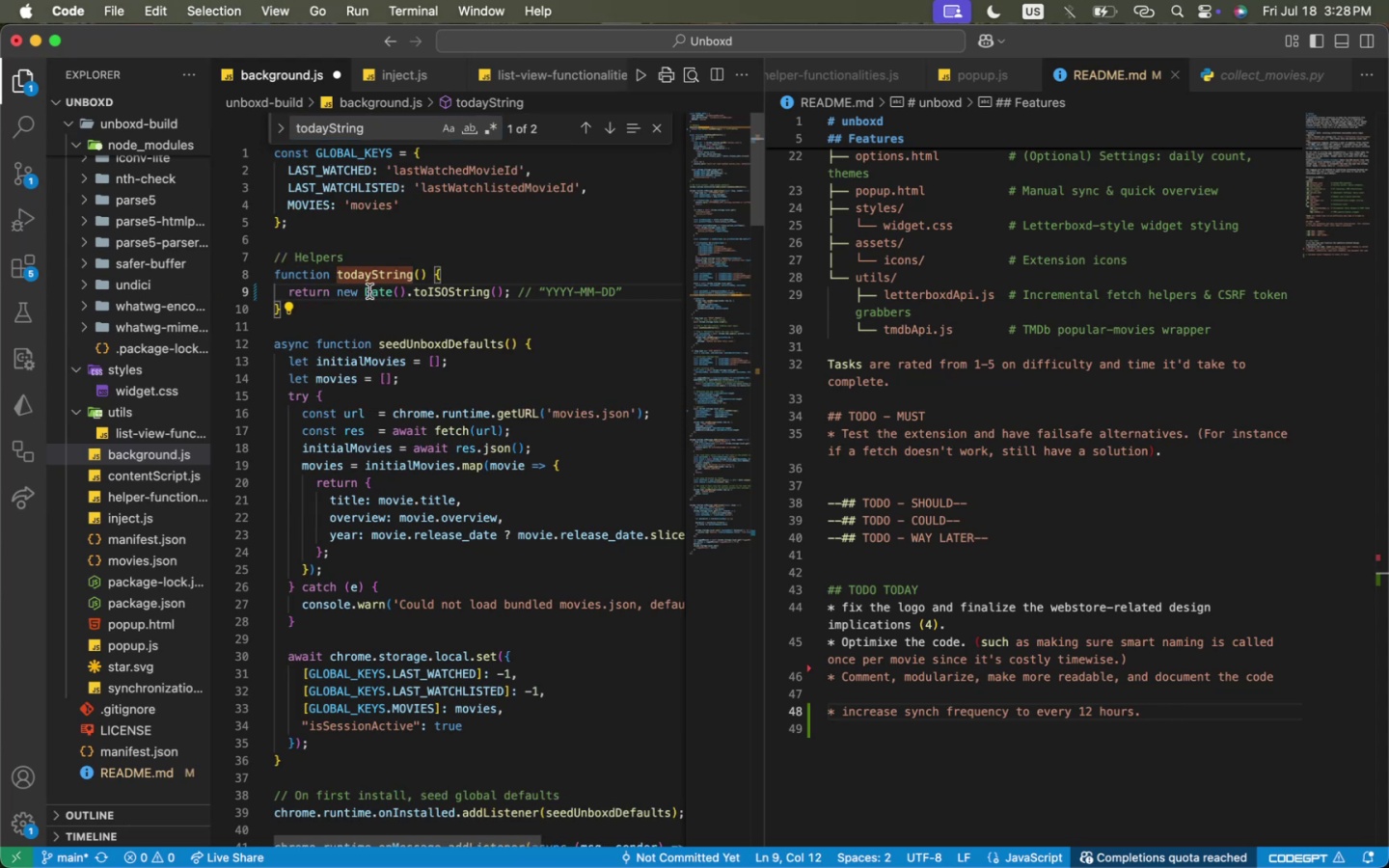 
left_click([369, 291])
 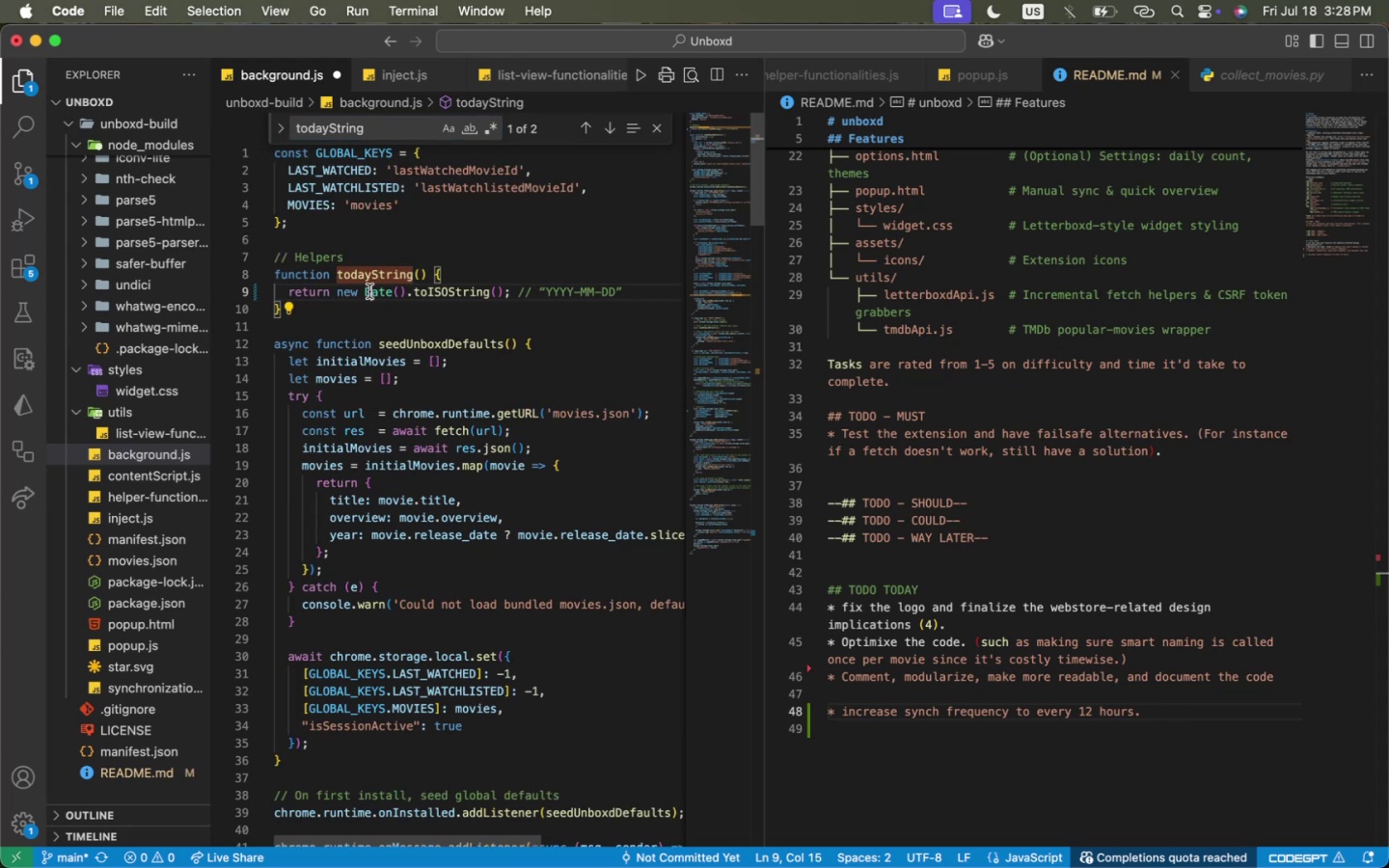 
left_click_drag(start_coordinate=[369, 291], to_coordinate=[502, 291])
 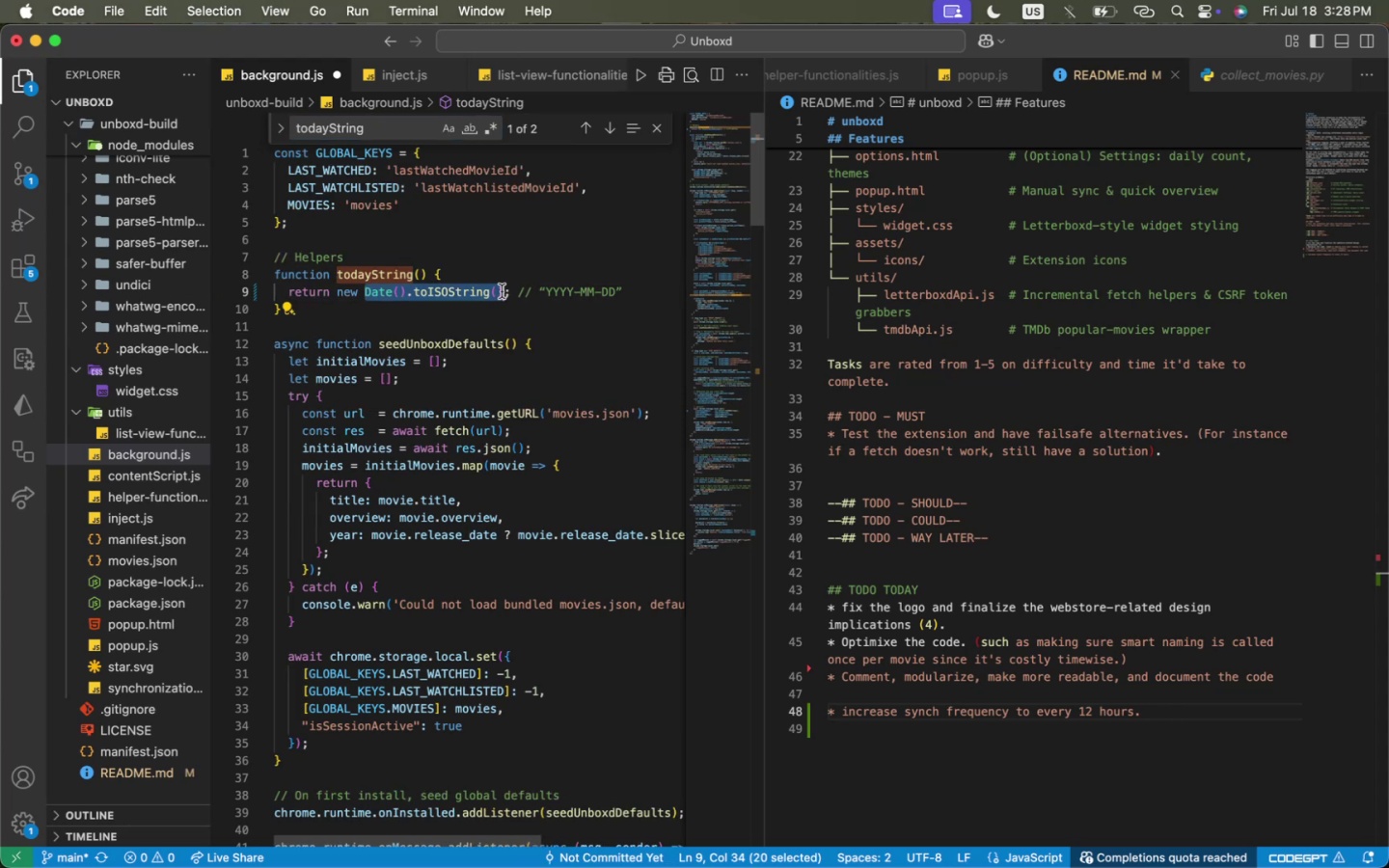 
key(Meta+CommandLeft)
 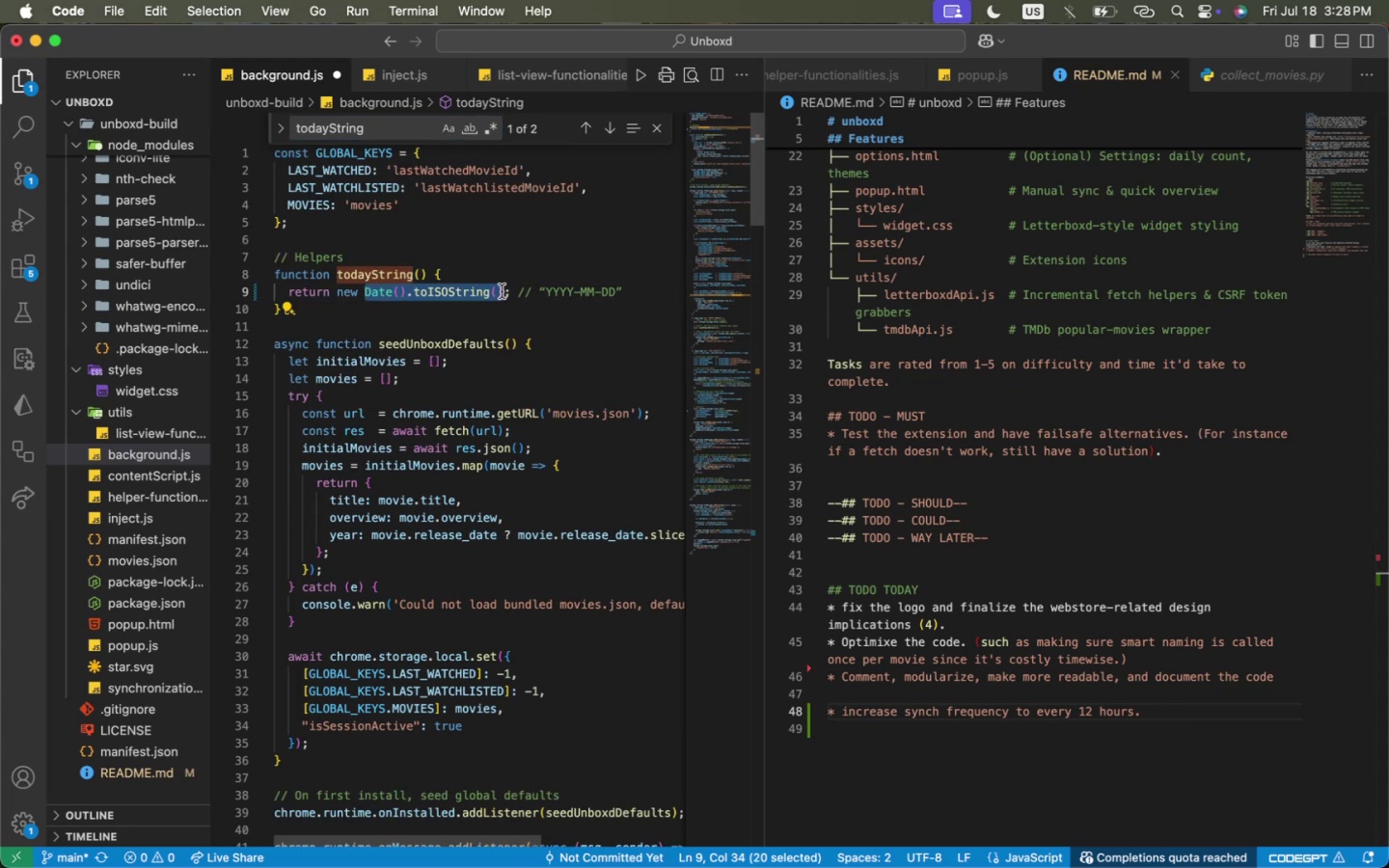 
key(Meta+X)
 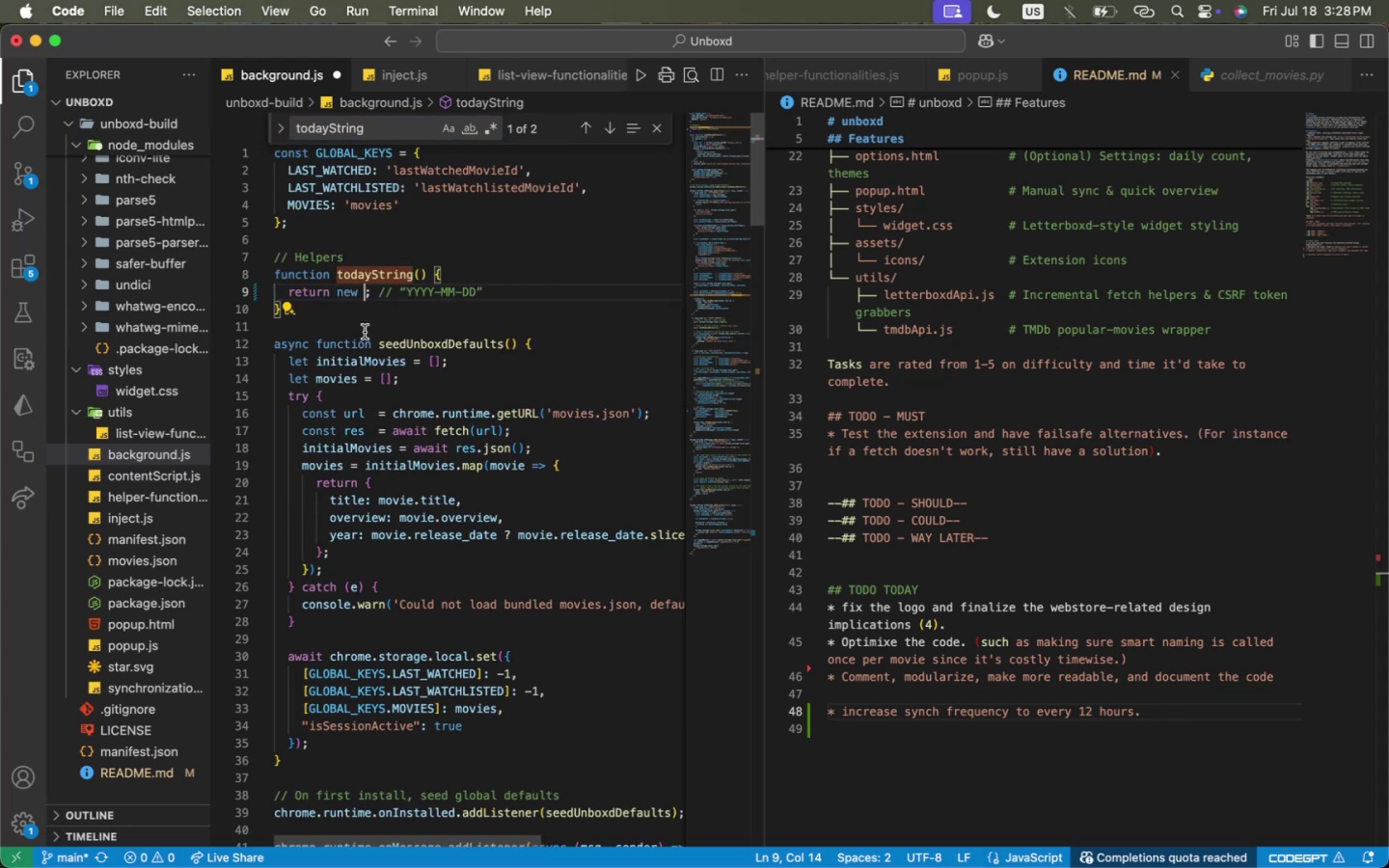 
left_click_drag(start_coordinate=[360, 332], to_coordinate=[131, 234])
 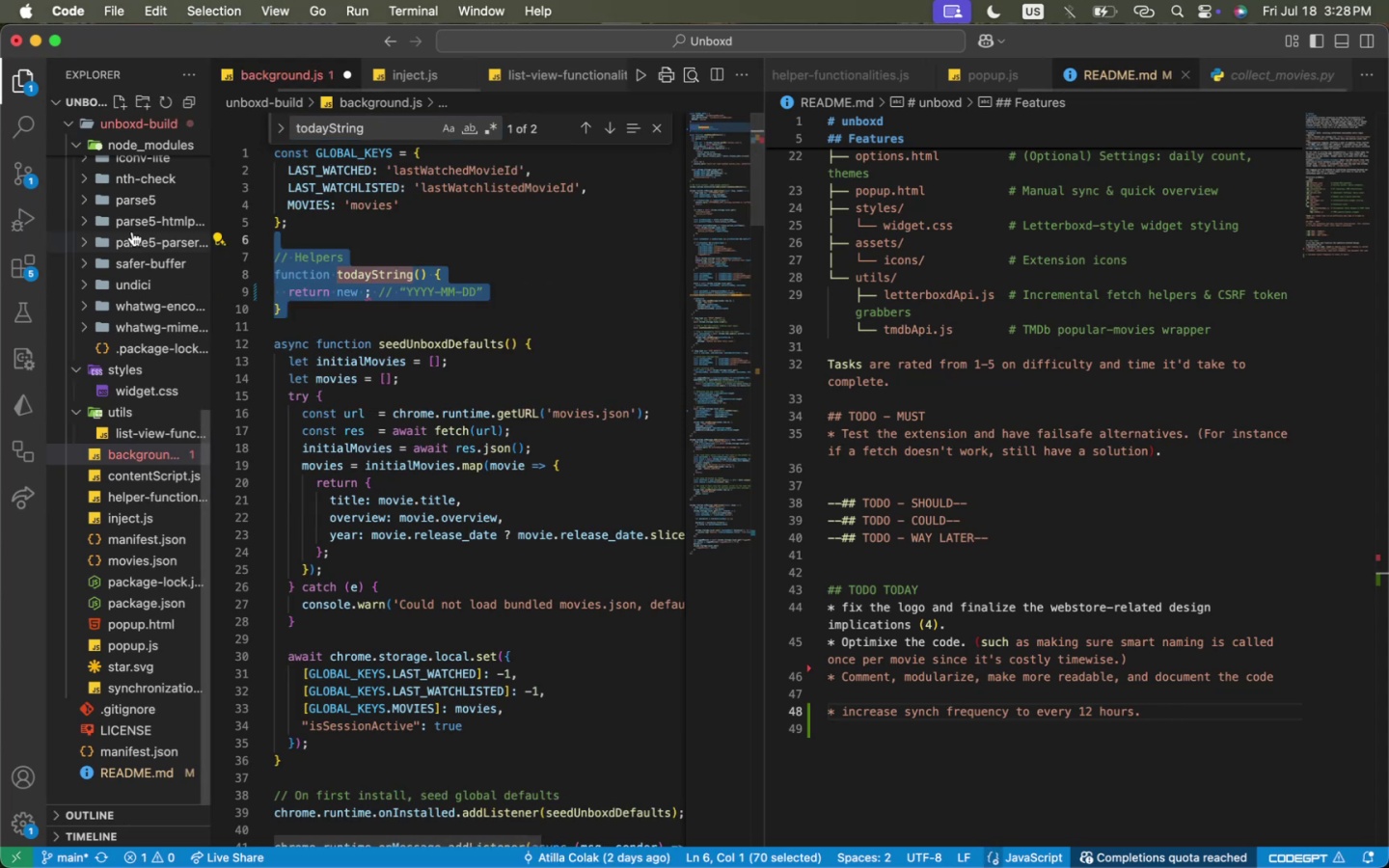 
key(Backspace)
 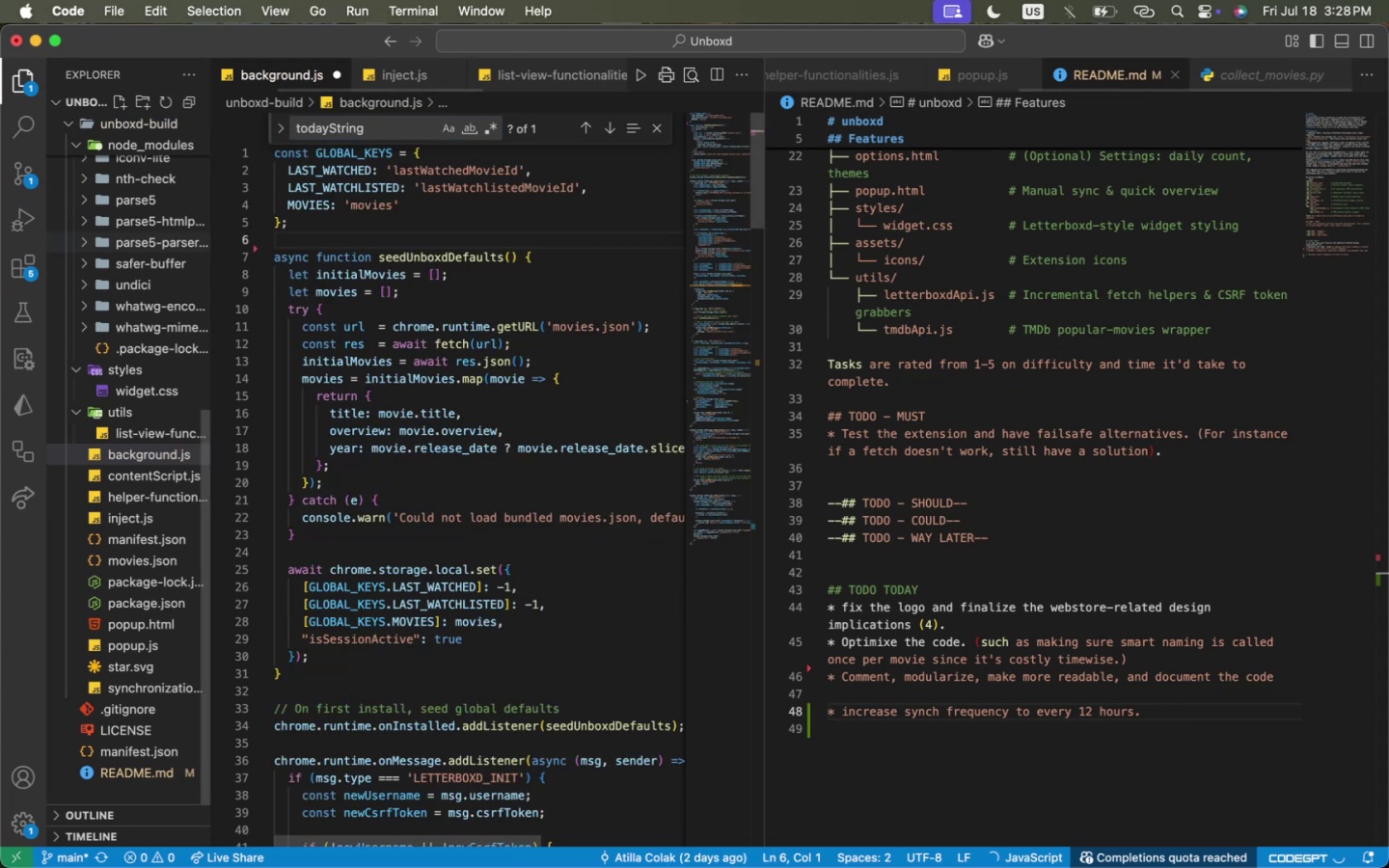 
key(Meta+CommandLeft)
 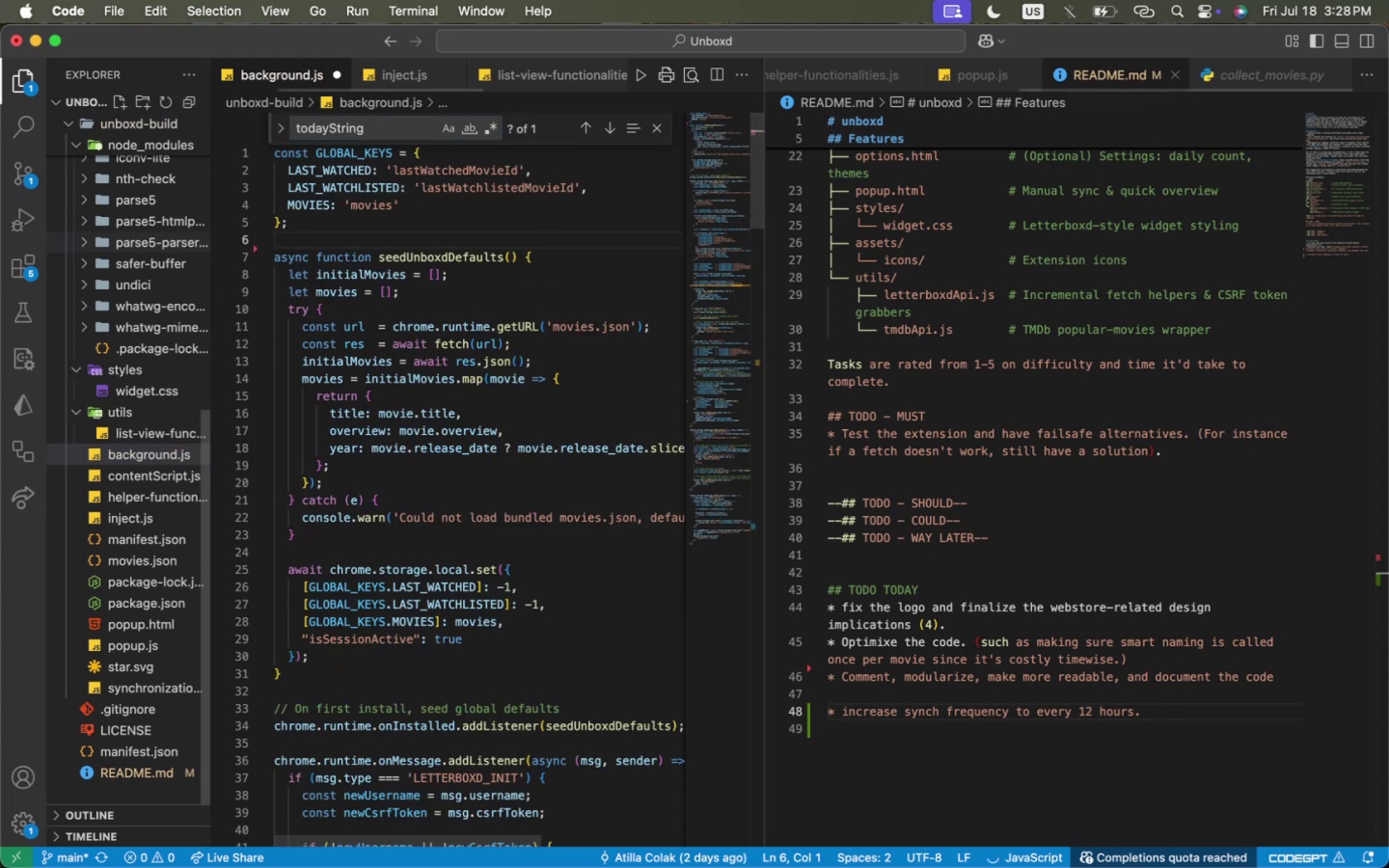 
key(Meta+S)
 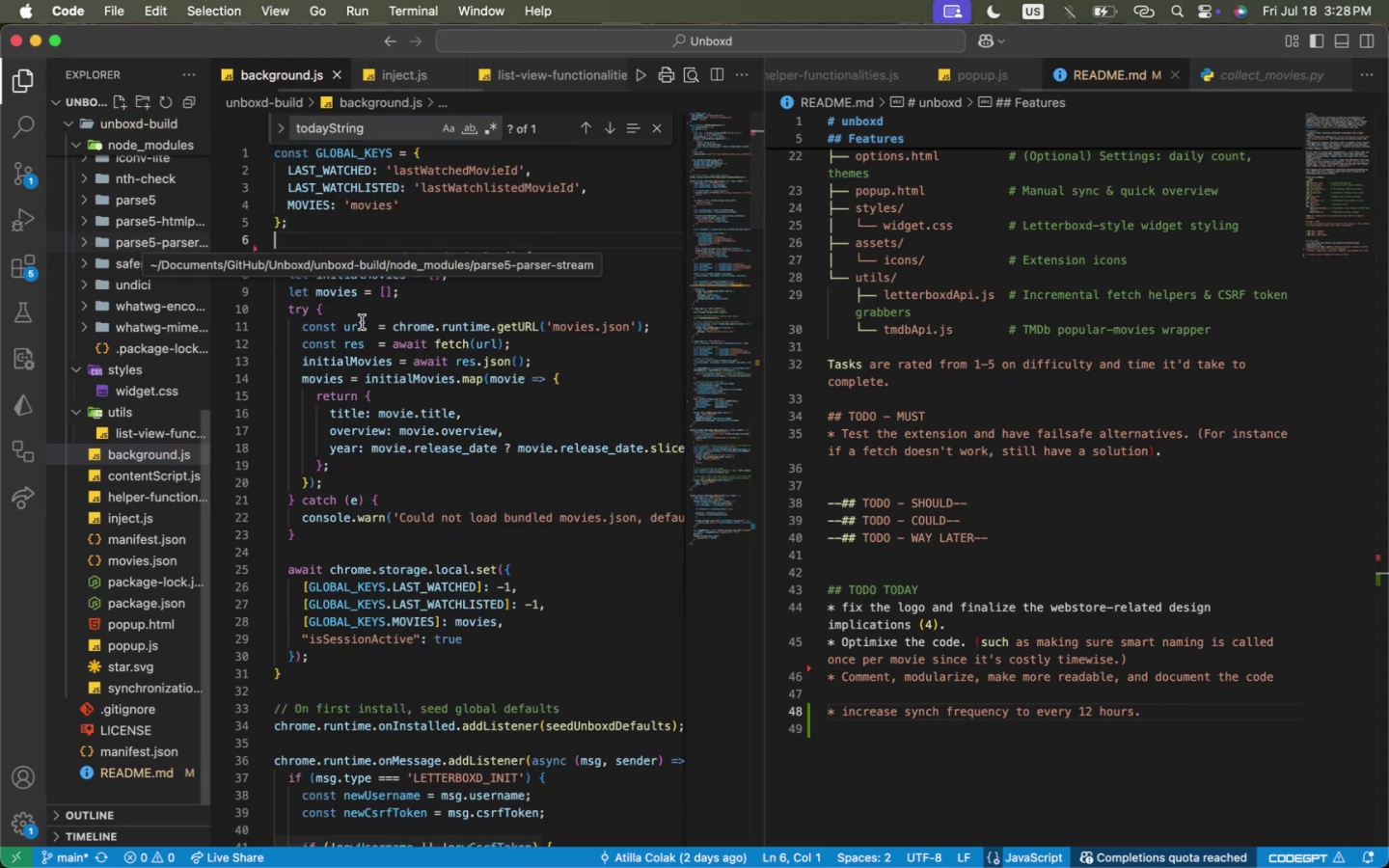 
scroll: coordinate [476, 382], scroll_direction: down, amount: 17.0
 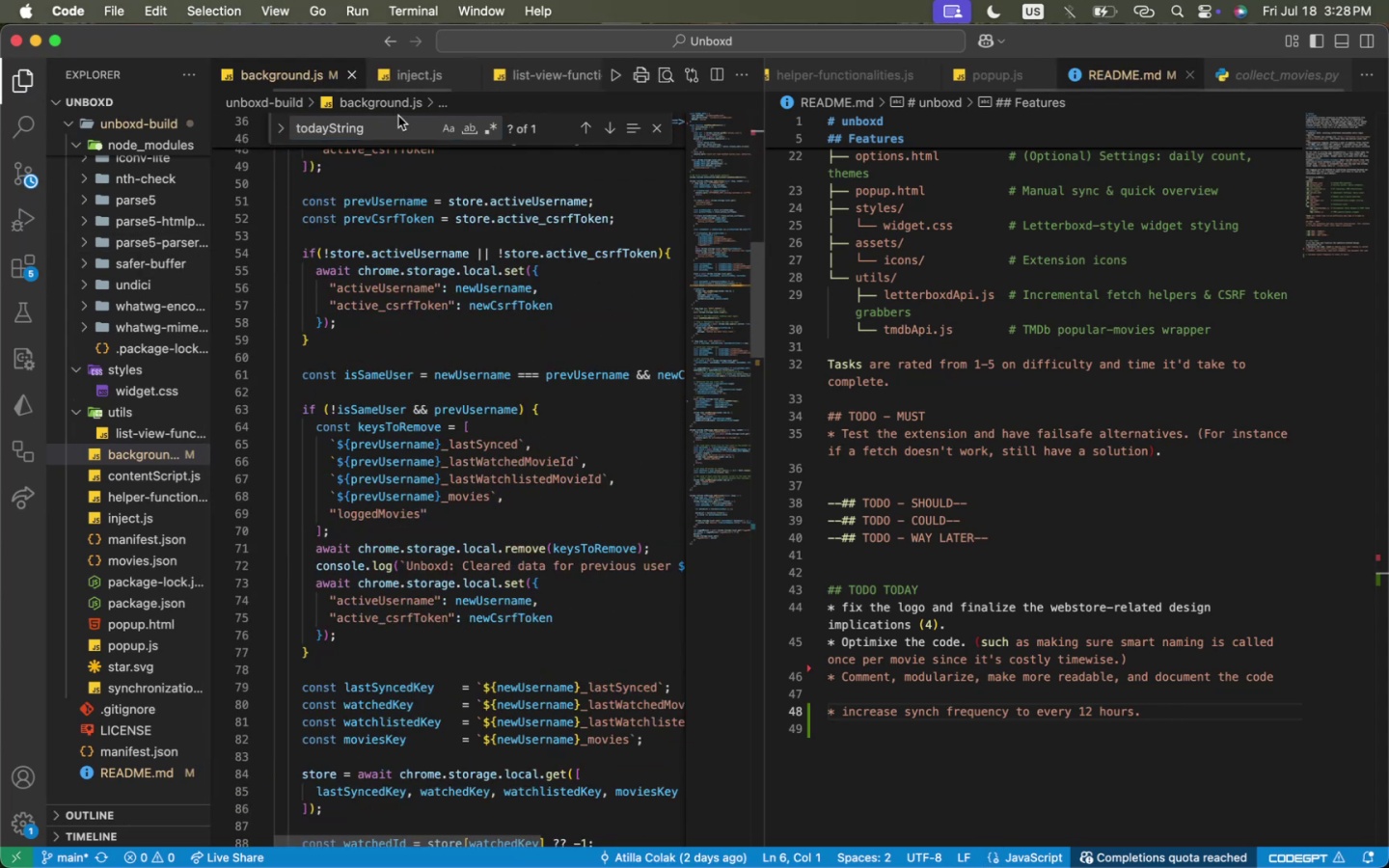 
left_click([398, 120])
 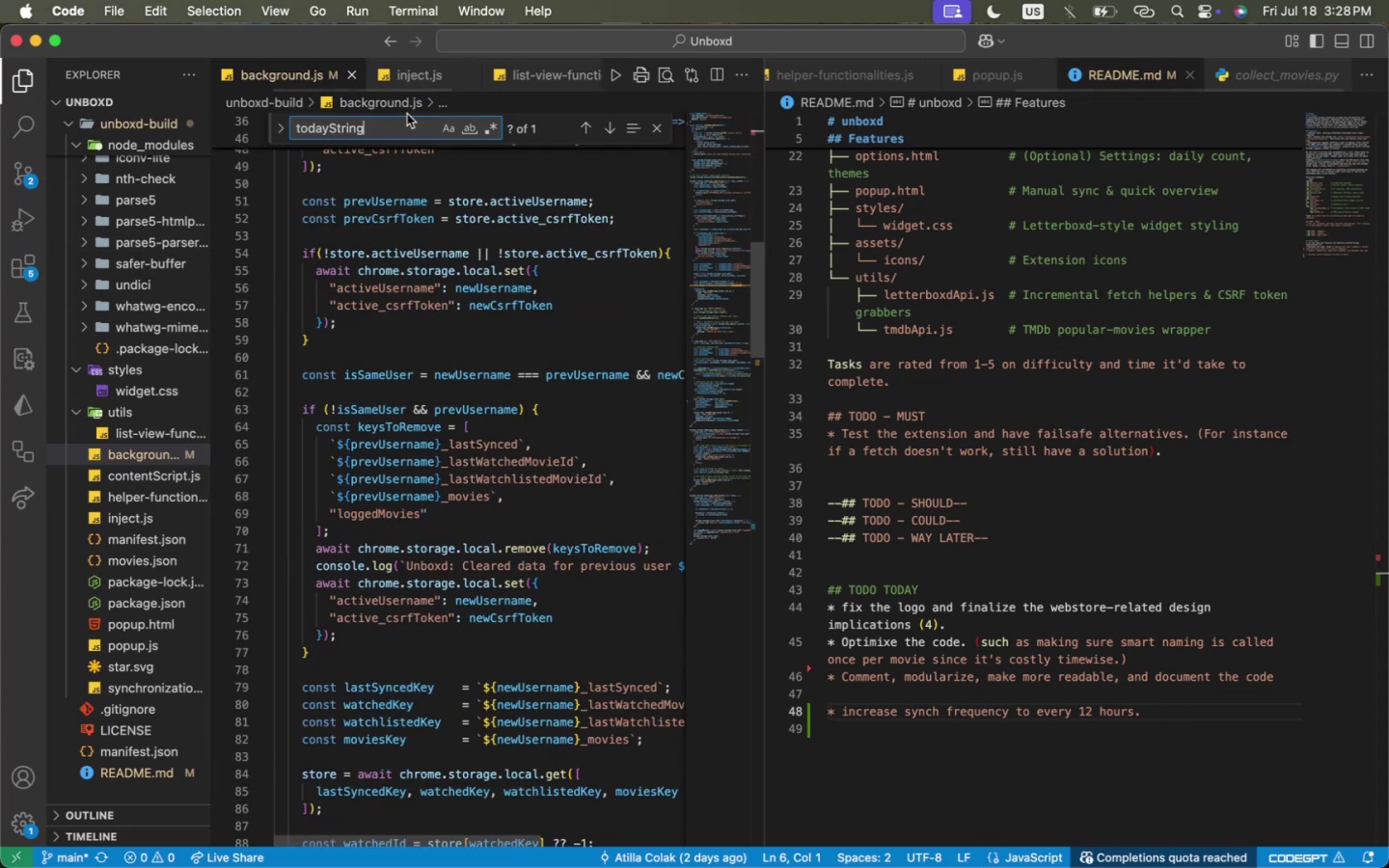 
key(Enter)
 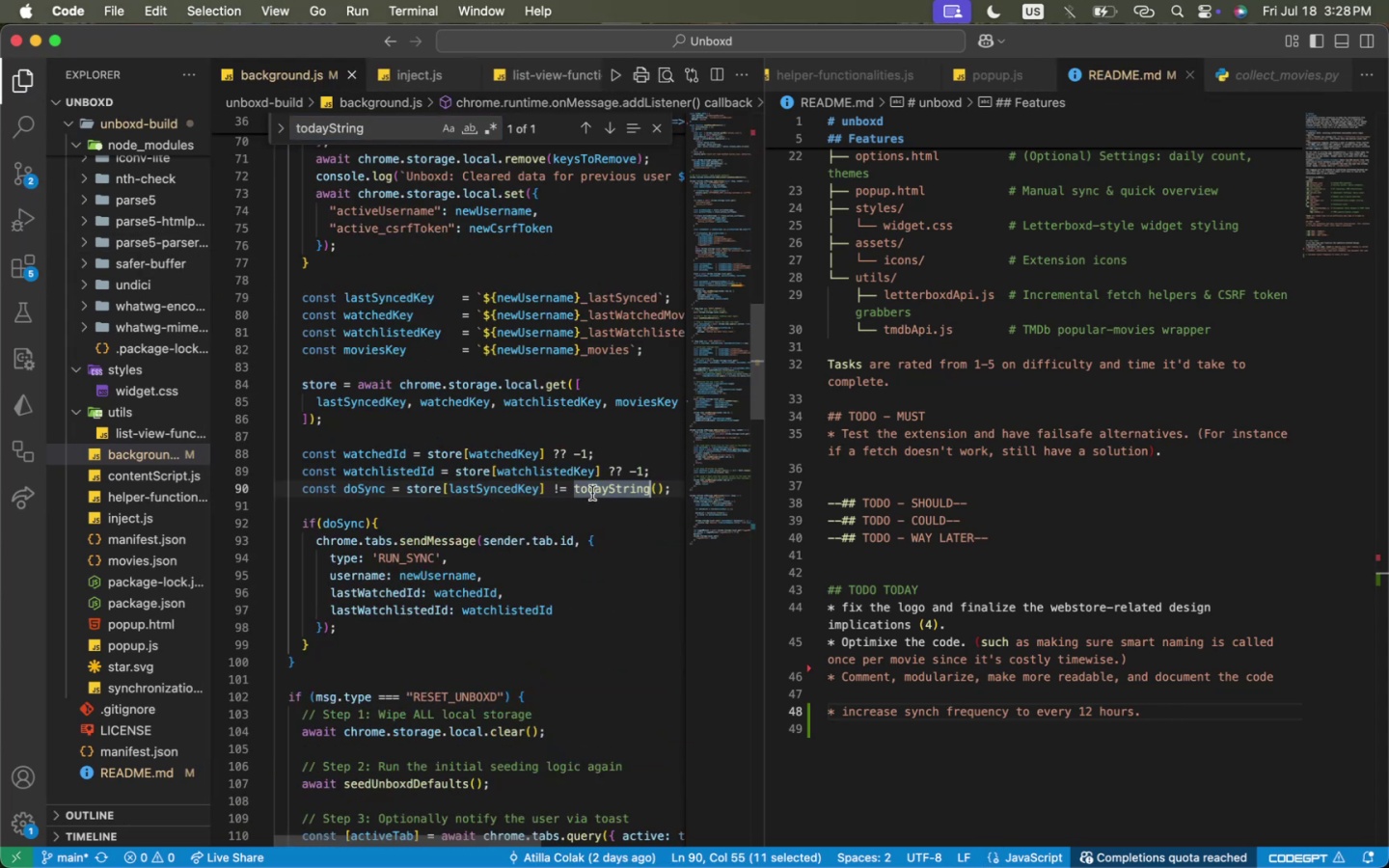 
key(Meta+CommandLeft)
 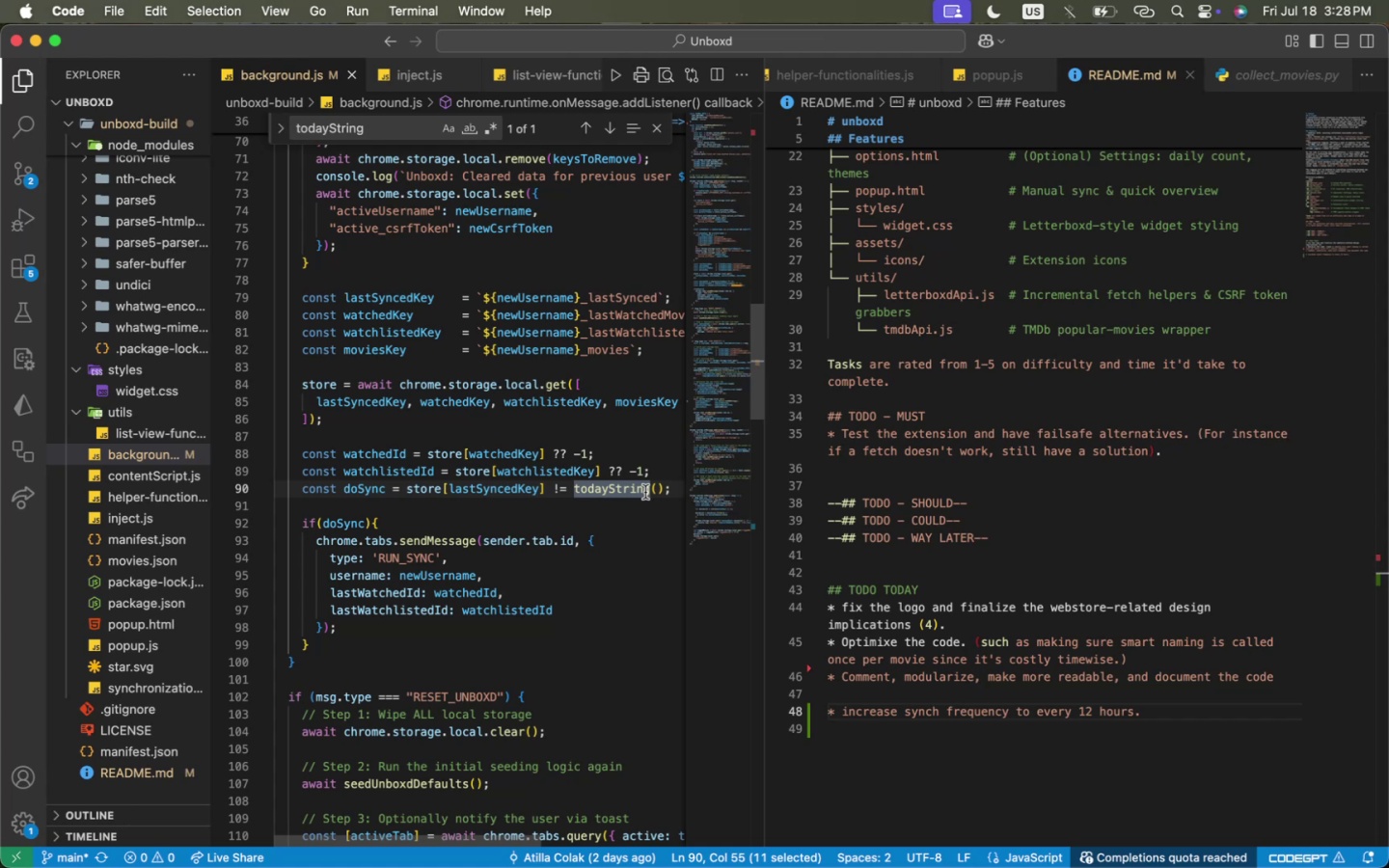 
key(Meta+V)
 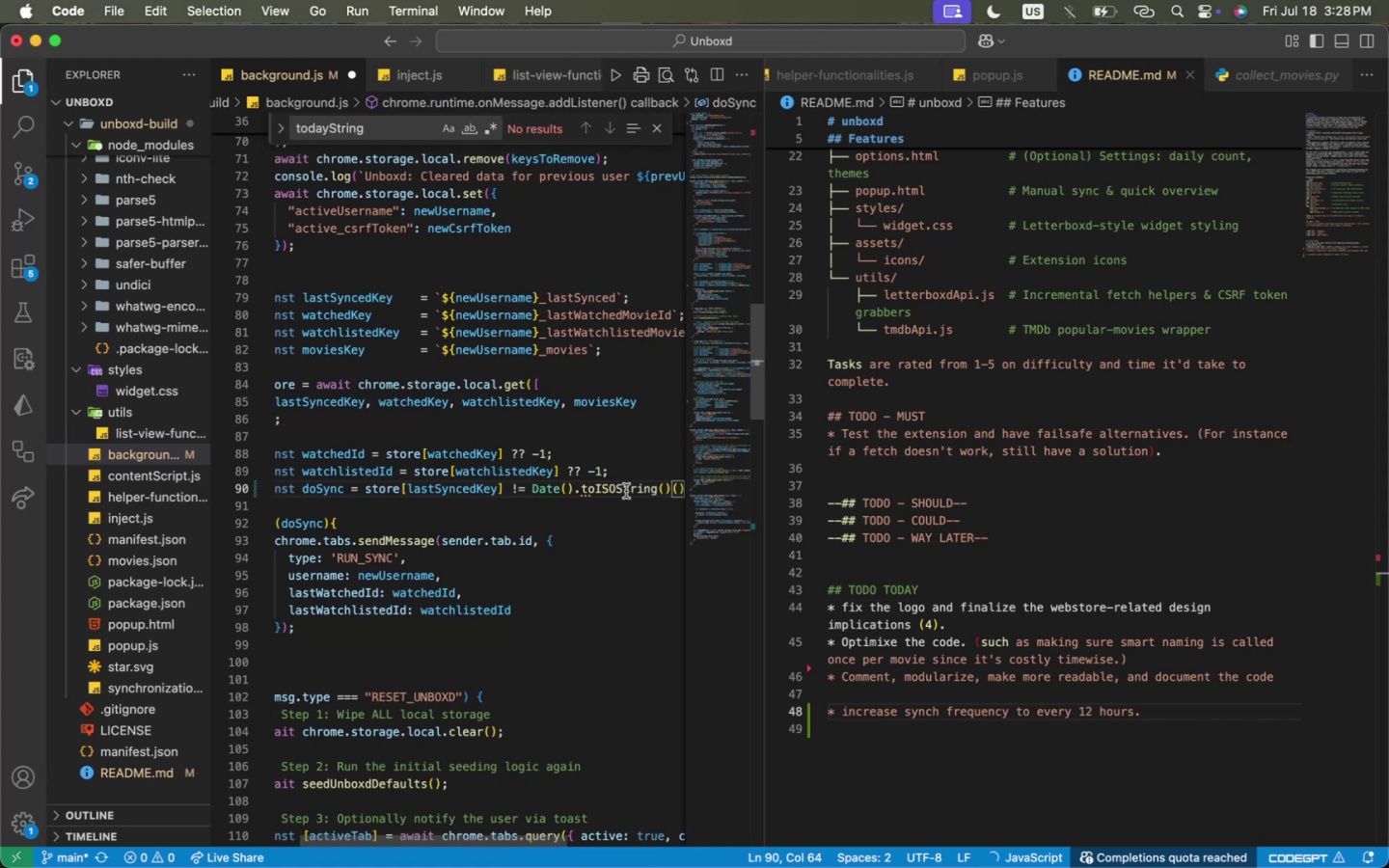 
double_click([626, 491])
 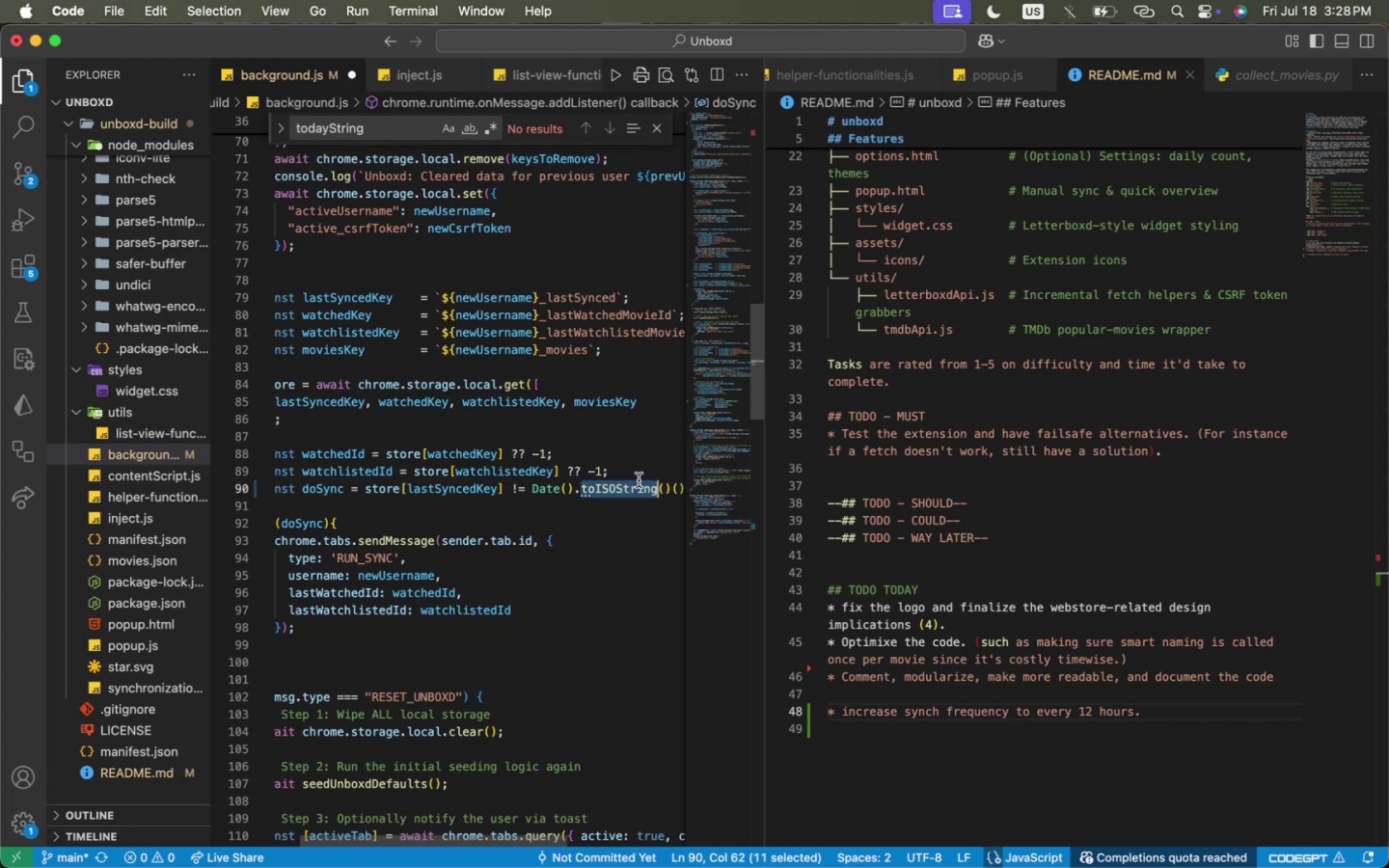 
key(ArrowRight)
 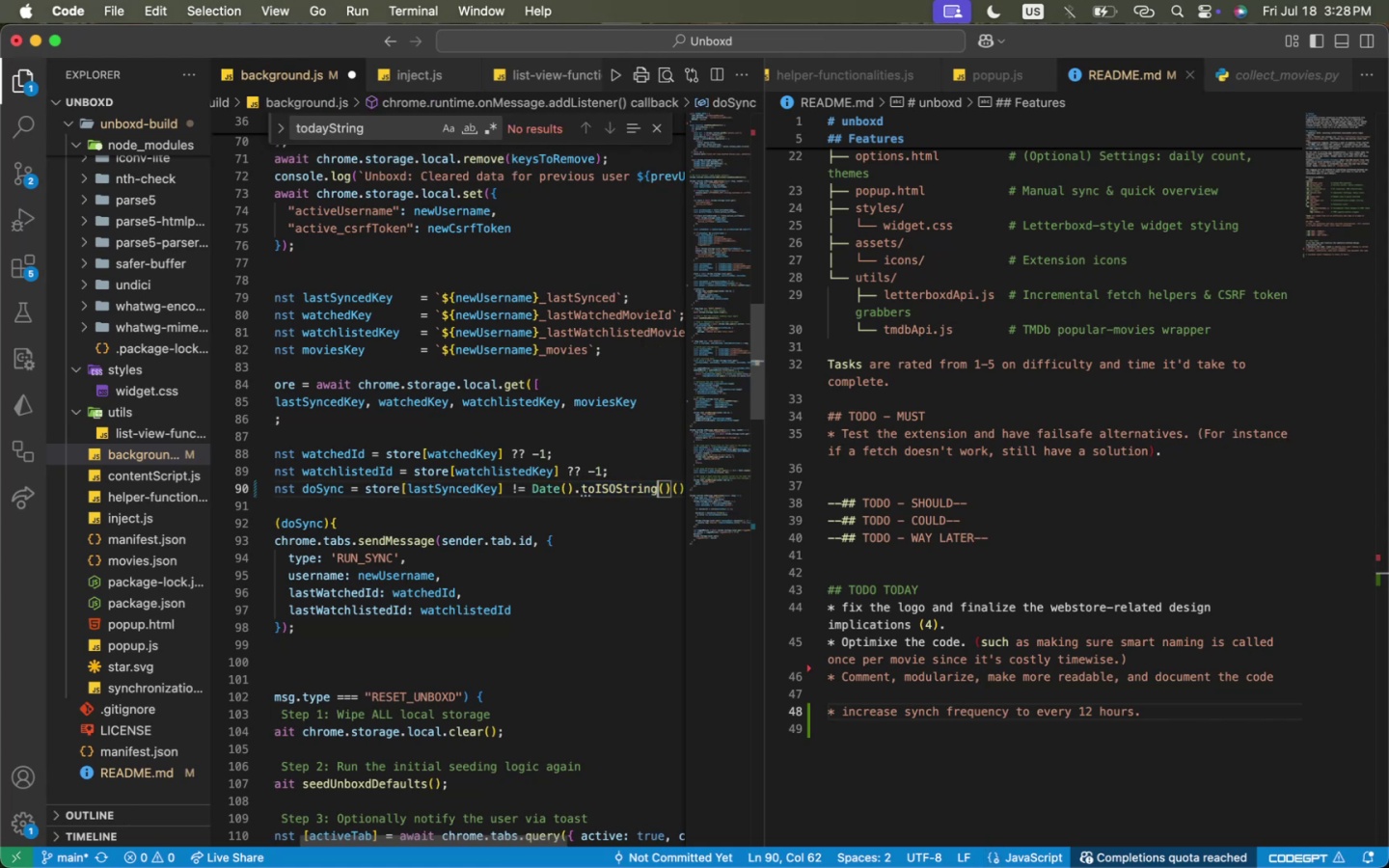 
key(ArrowRight)
 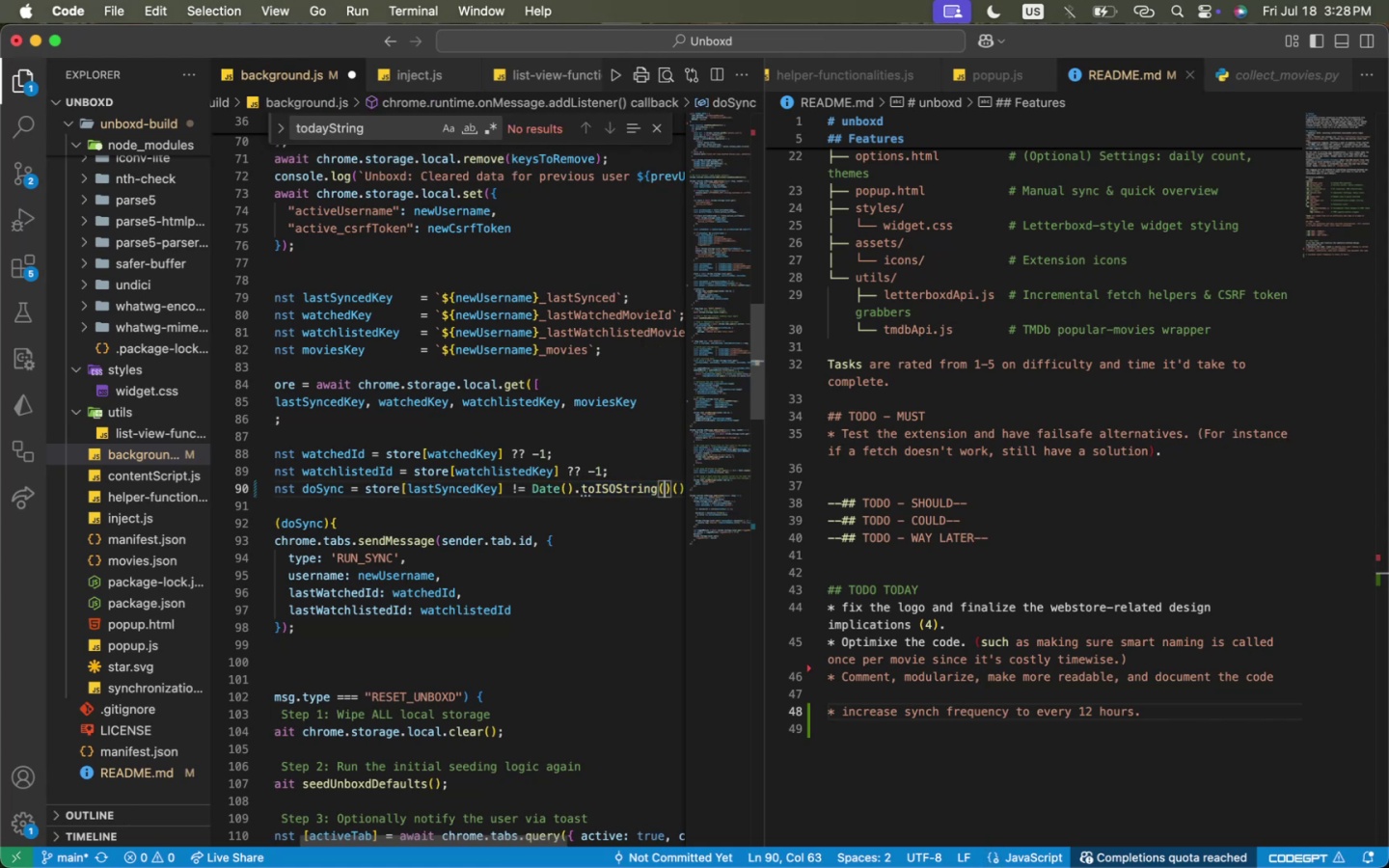 
key(ArrowRight)
 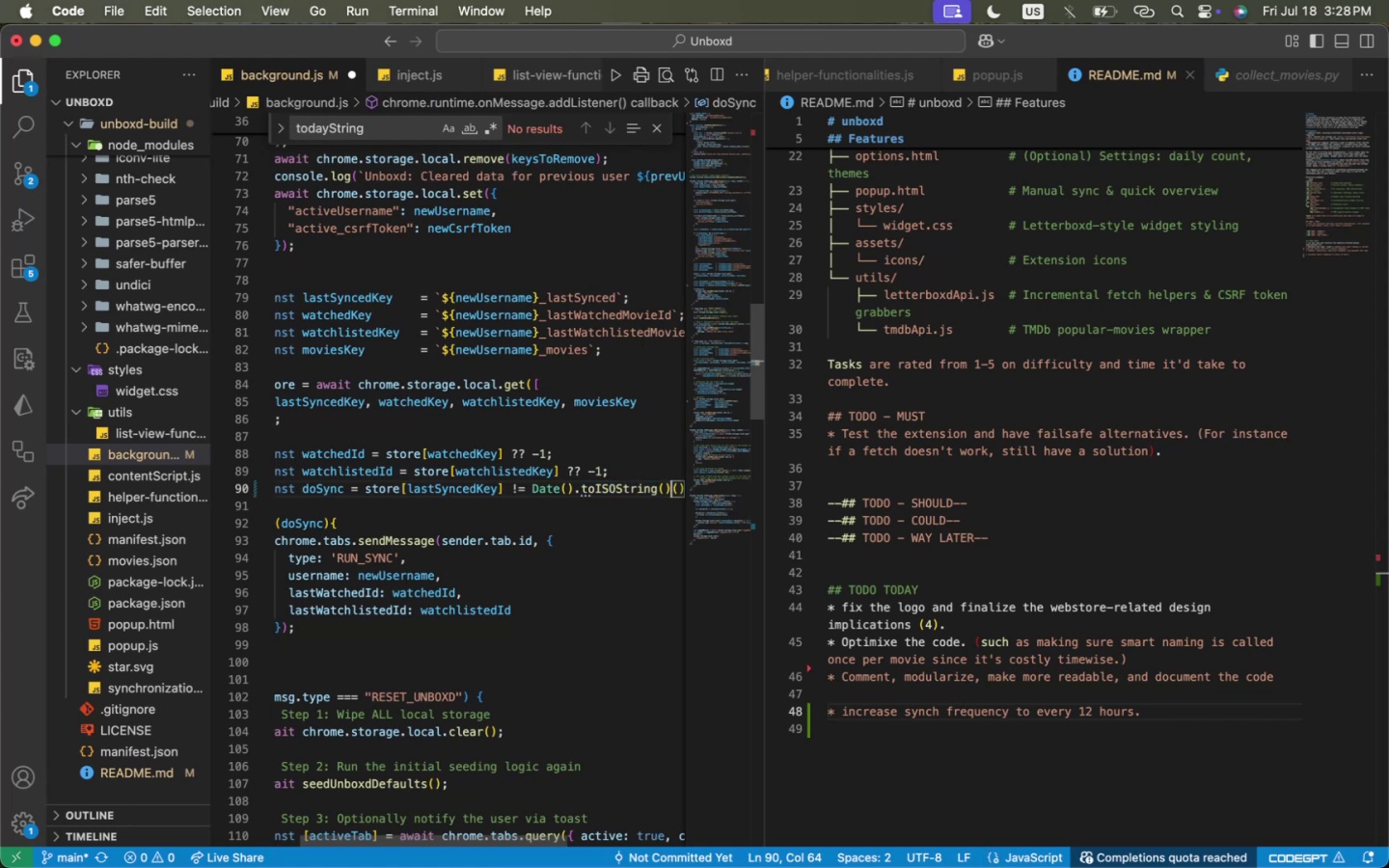 
key(Backspace)
 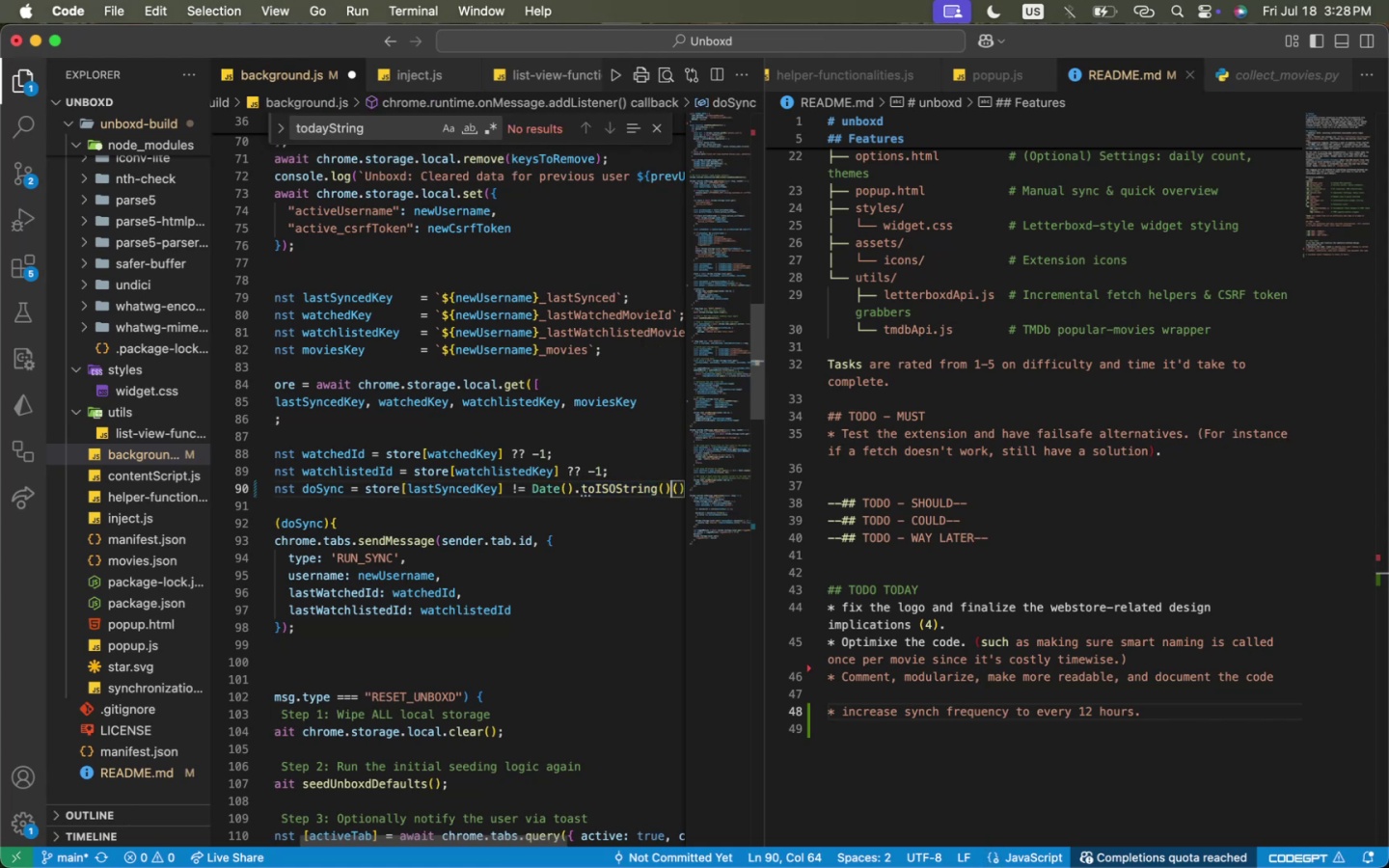 
key(Backspace)
 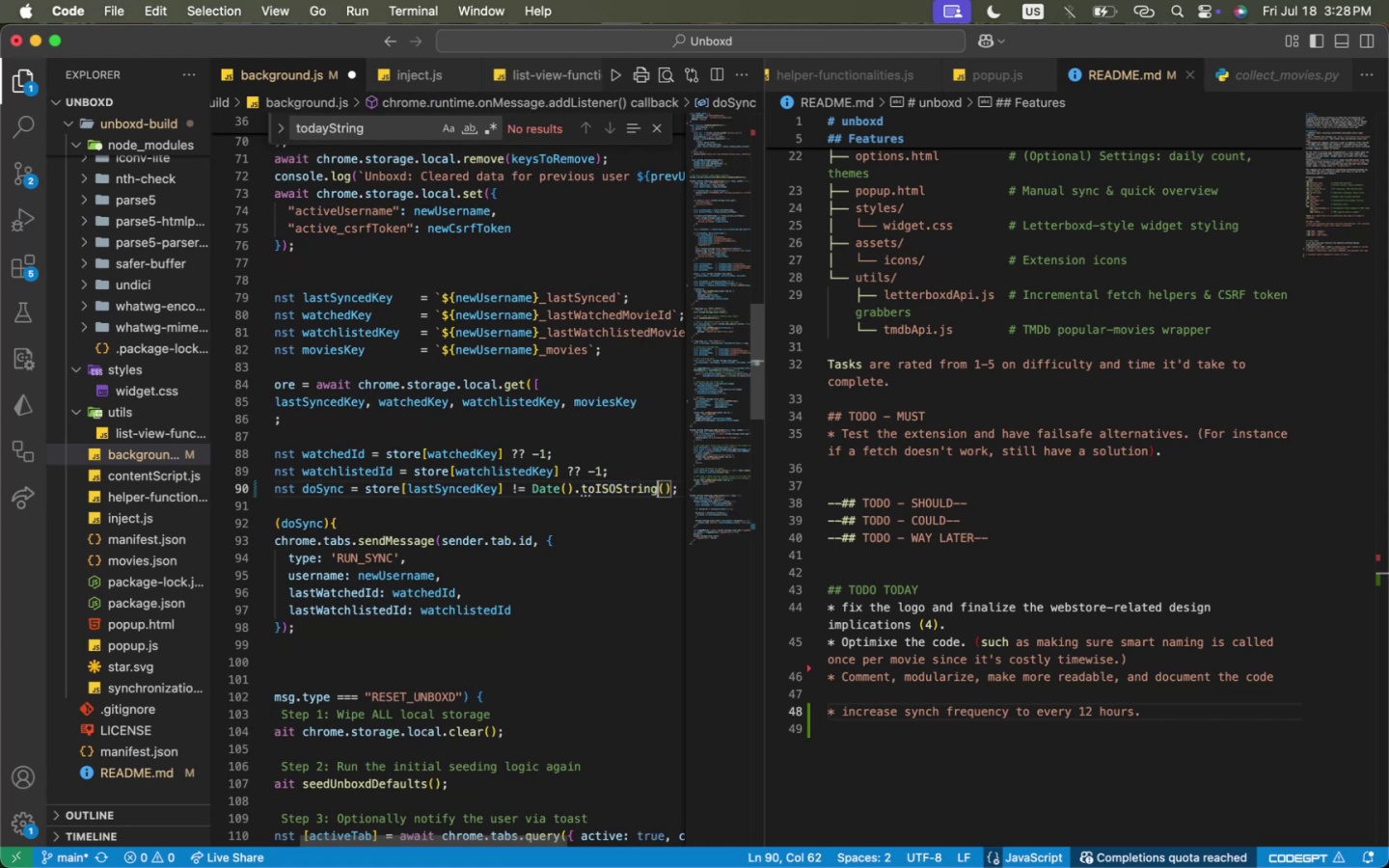 
double_click([639, 480])
 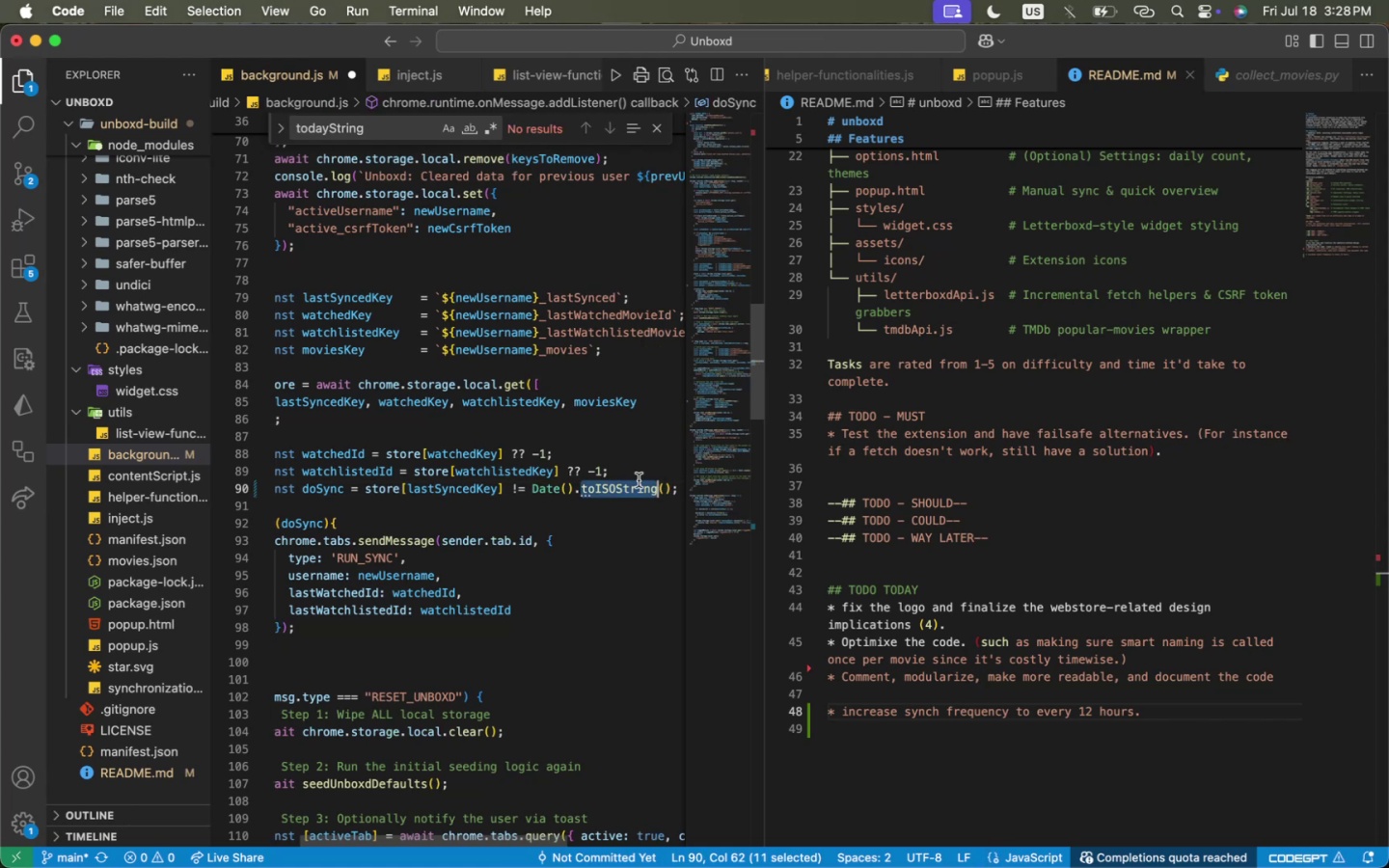 
key(Meta+CommandLeft)
 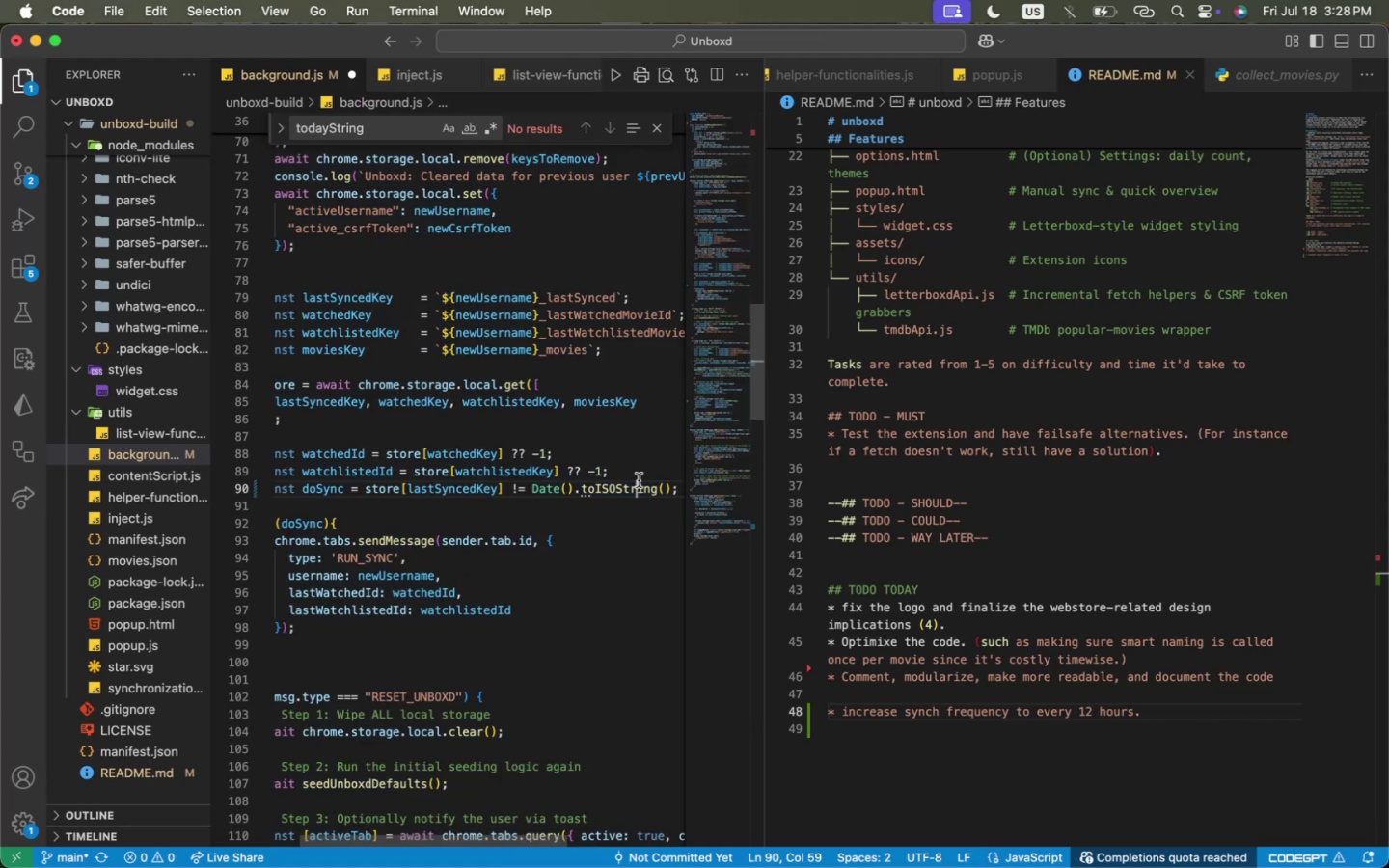 
key(Meta+CommandLeft)
 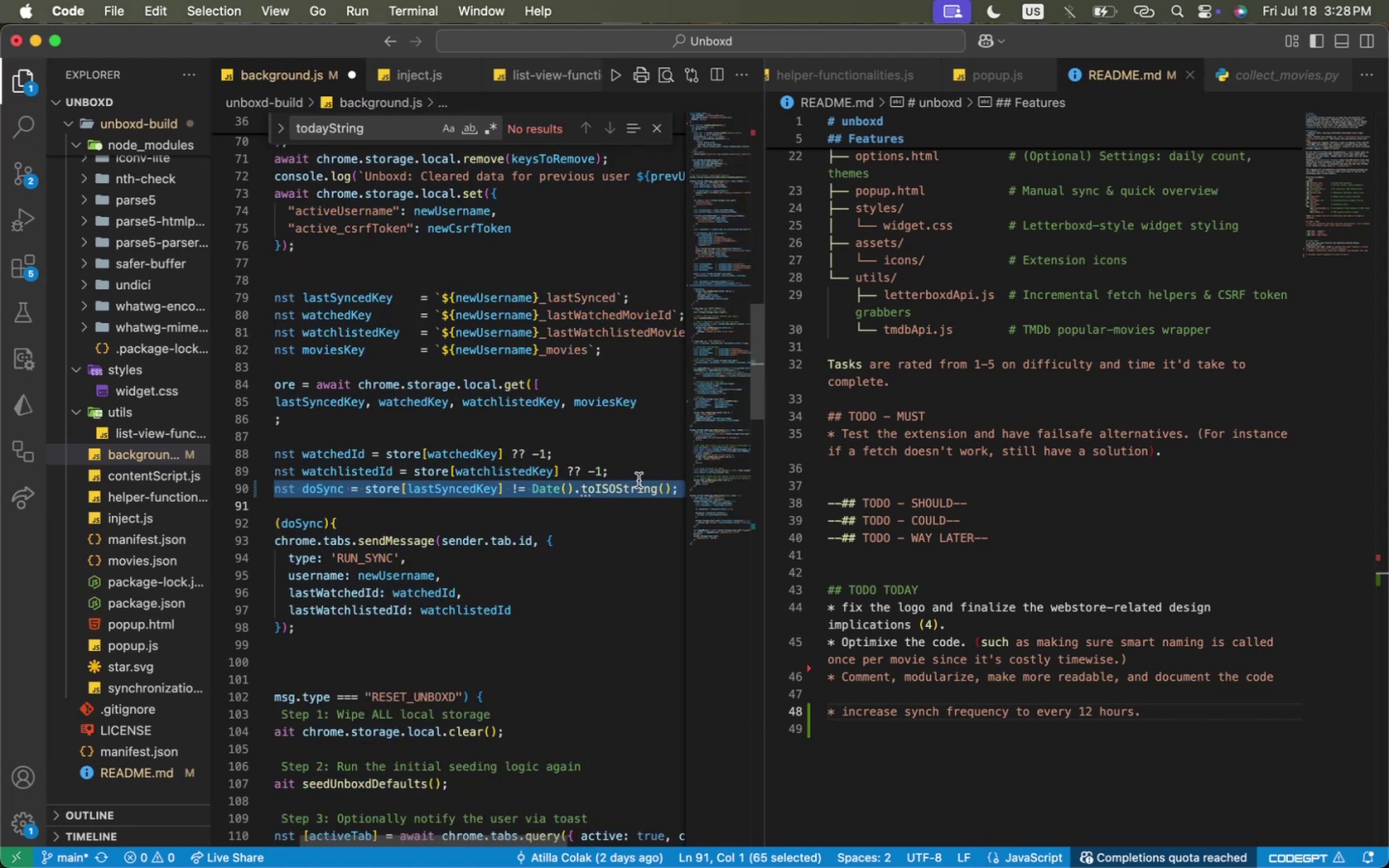 
key(Meta+C)
 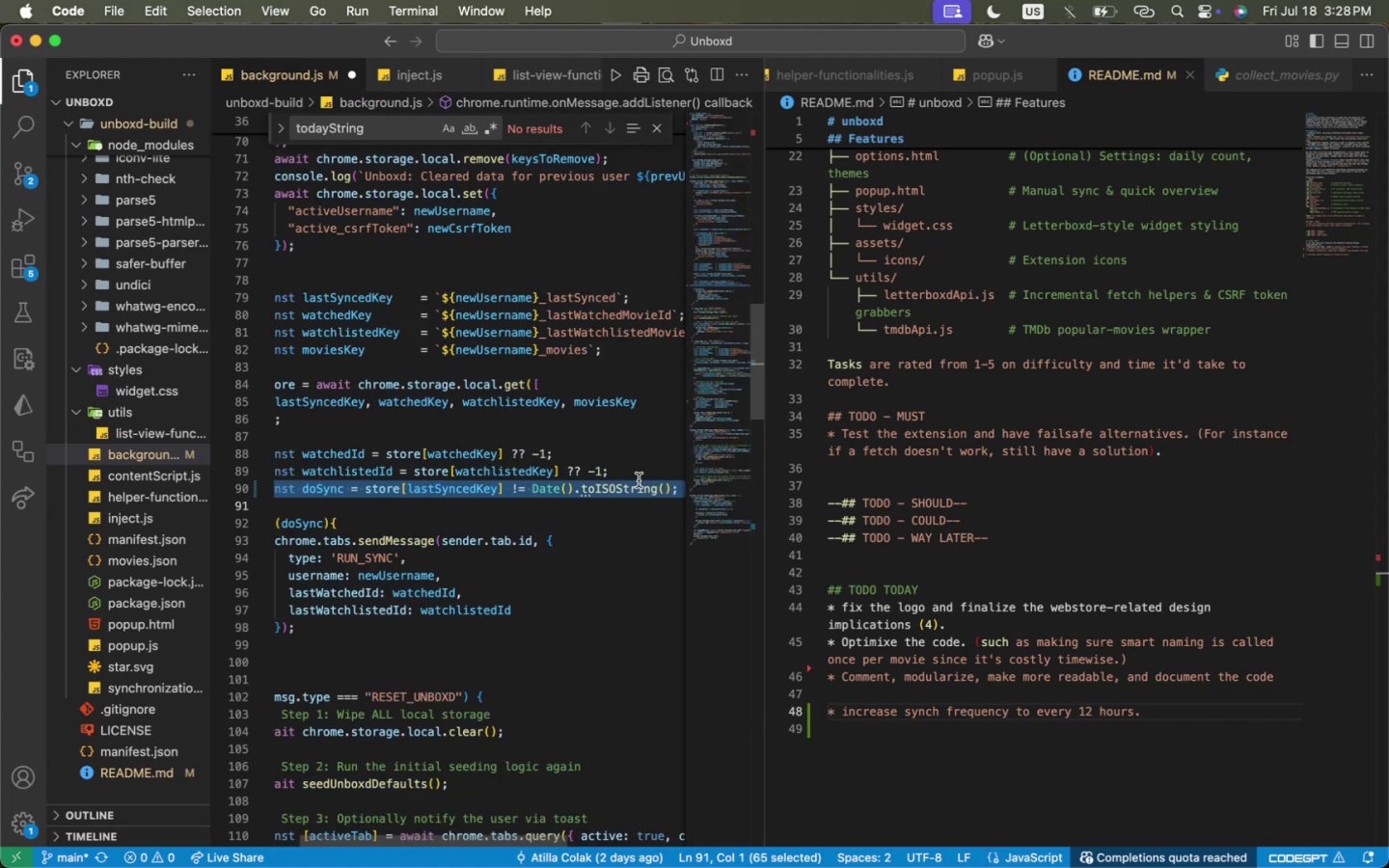 
key(Meta+CommandLeft)
 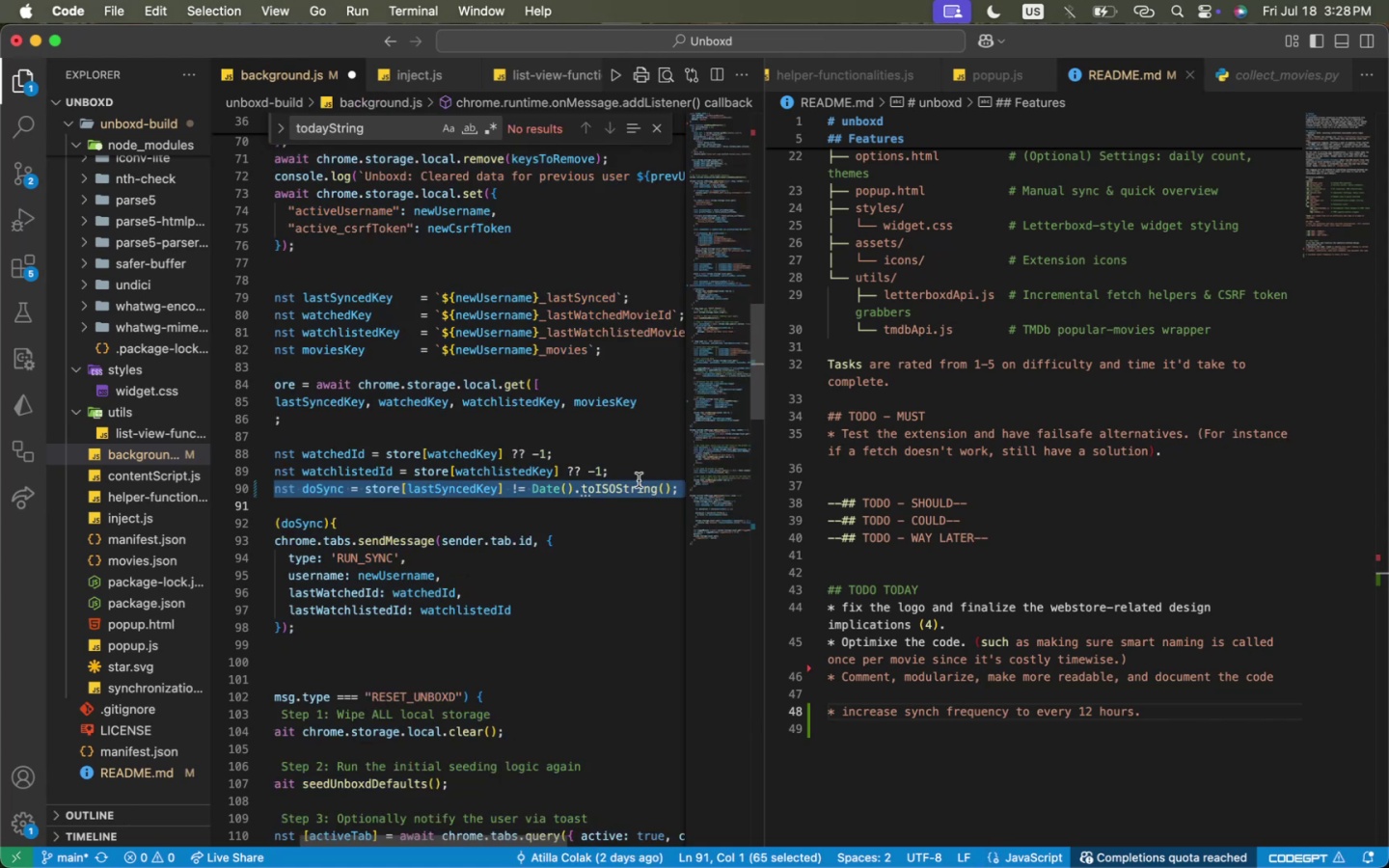 
key(Meta+C)
 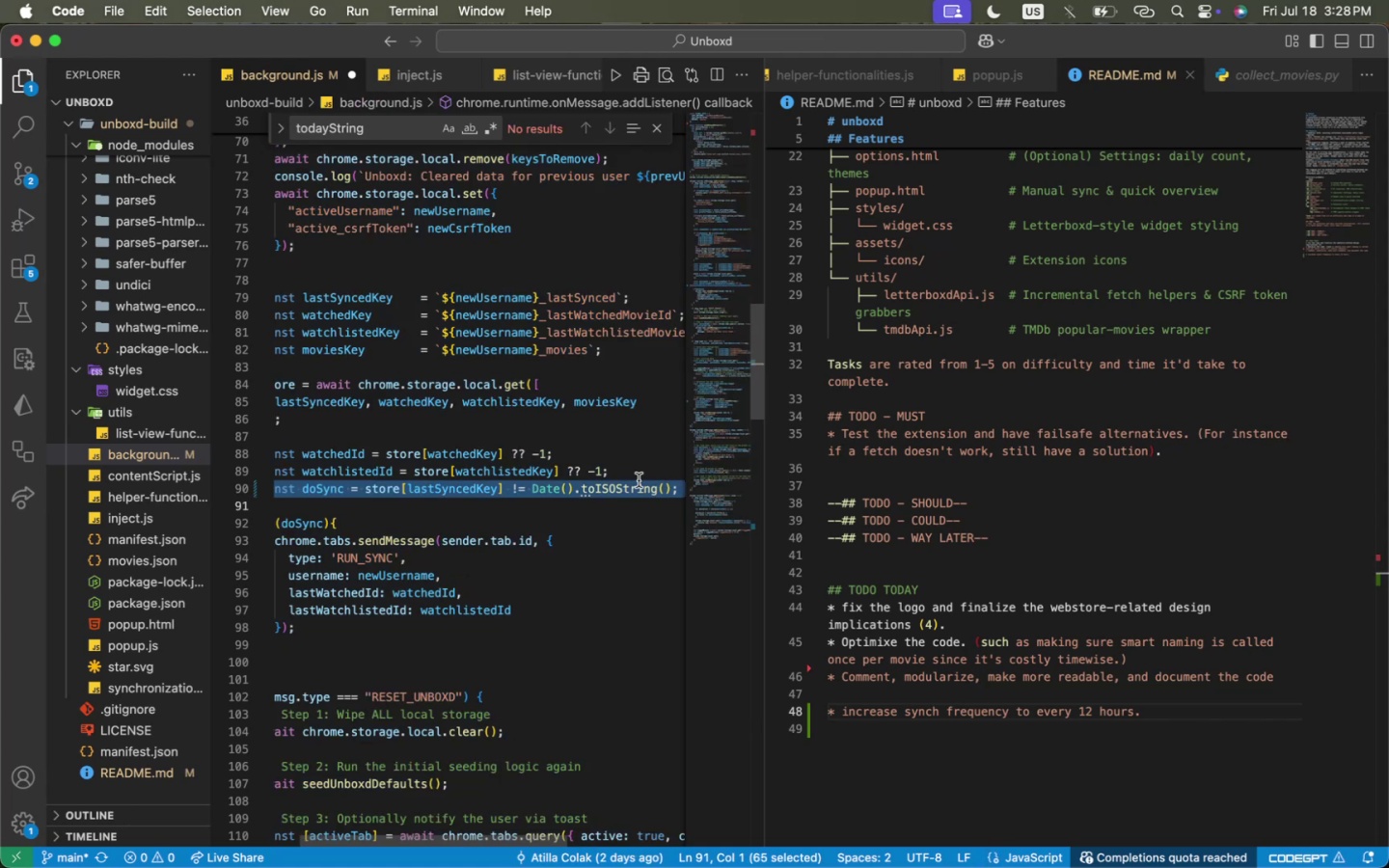 
key(Meta+CommandLeft)
 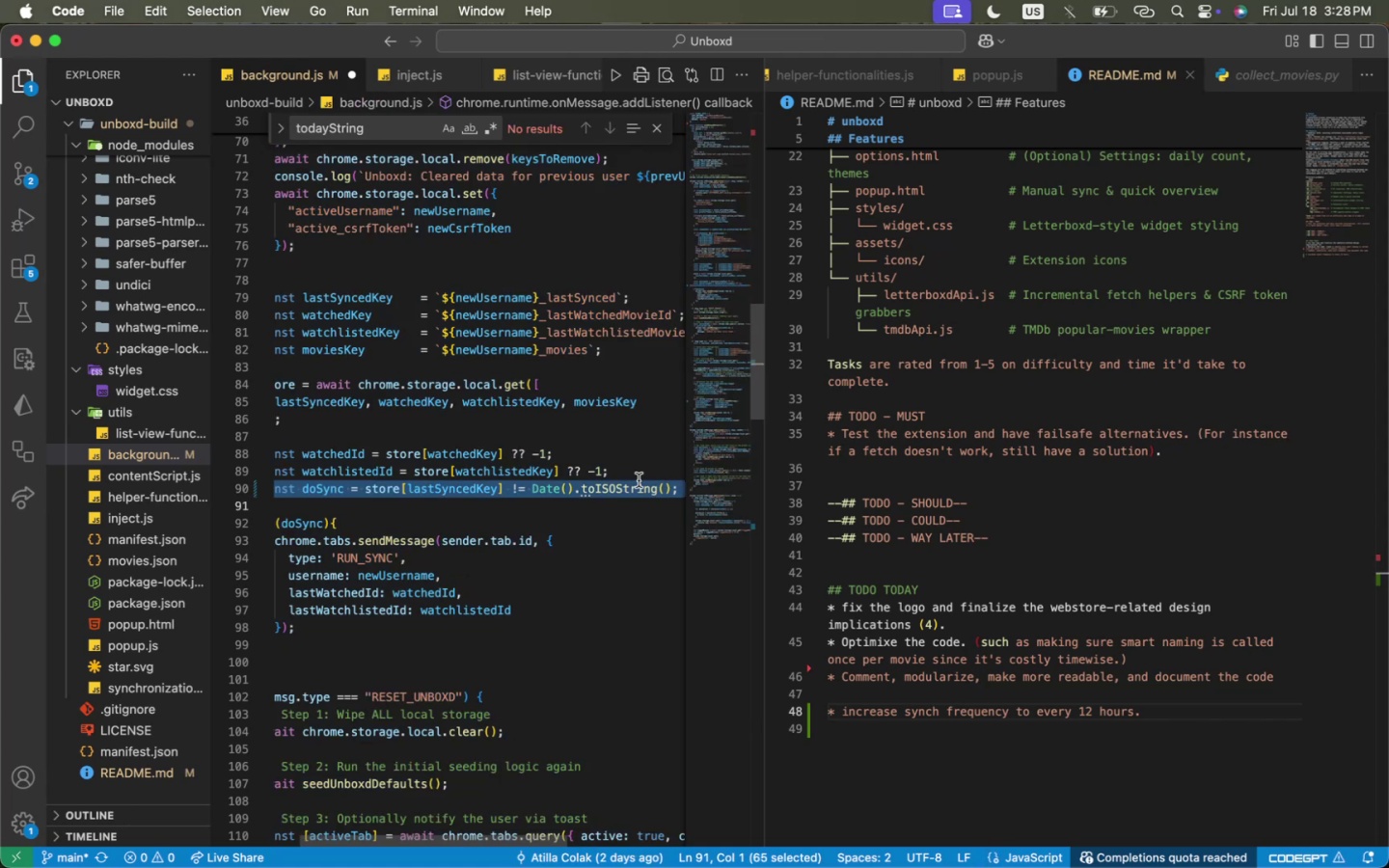 
key(Meta+Tab)
 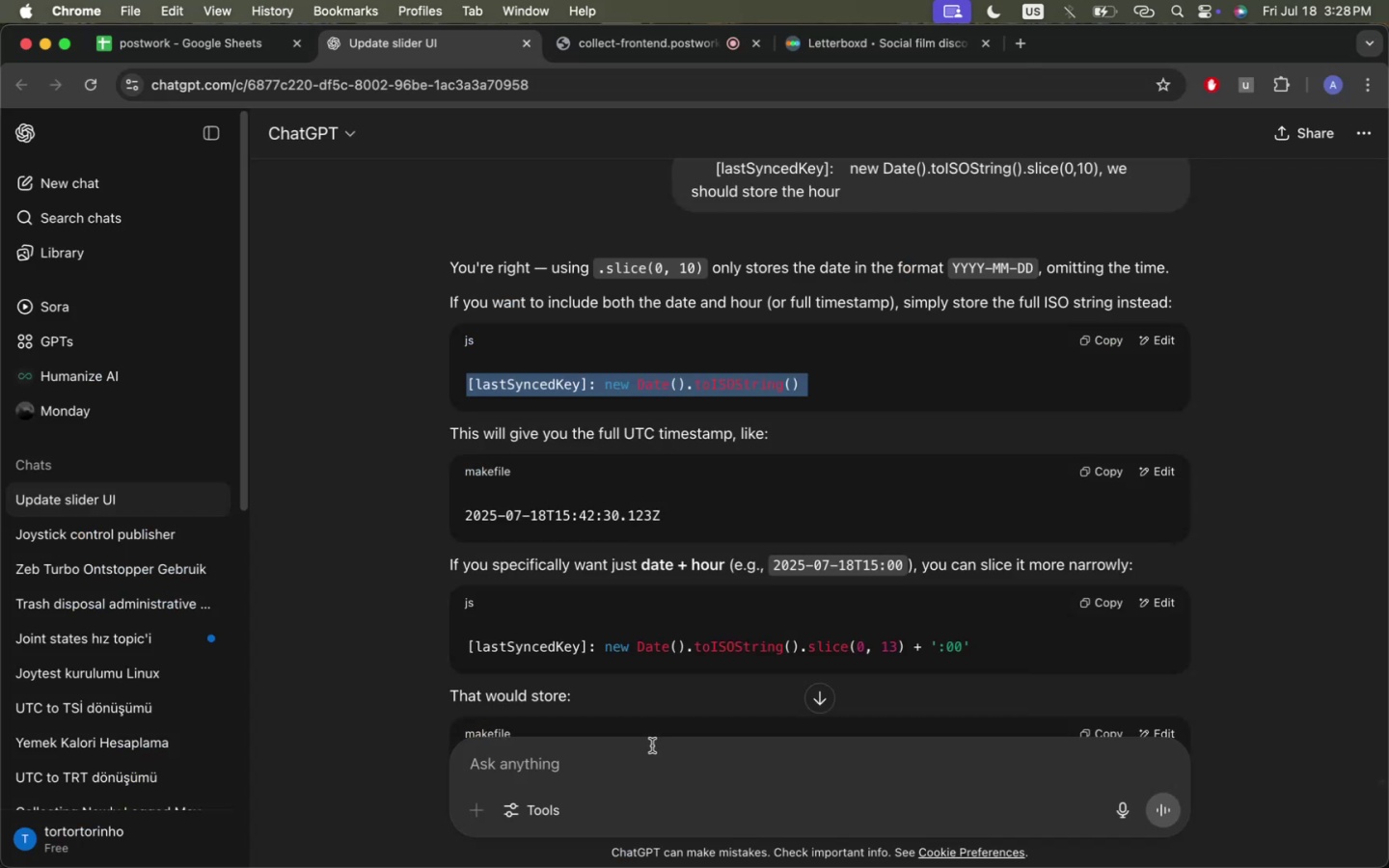 
left_click([651, 749])
 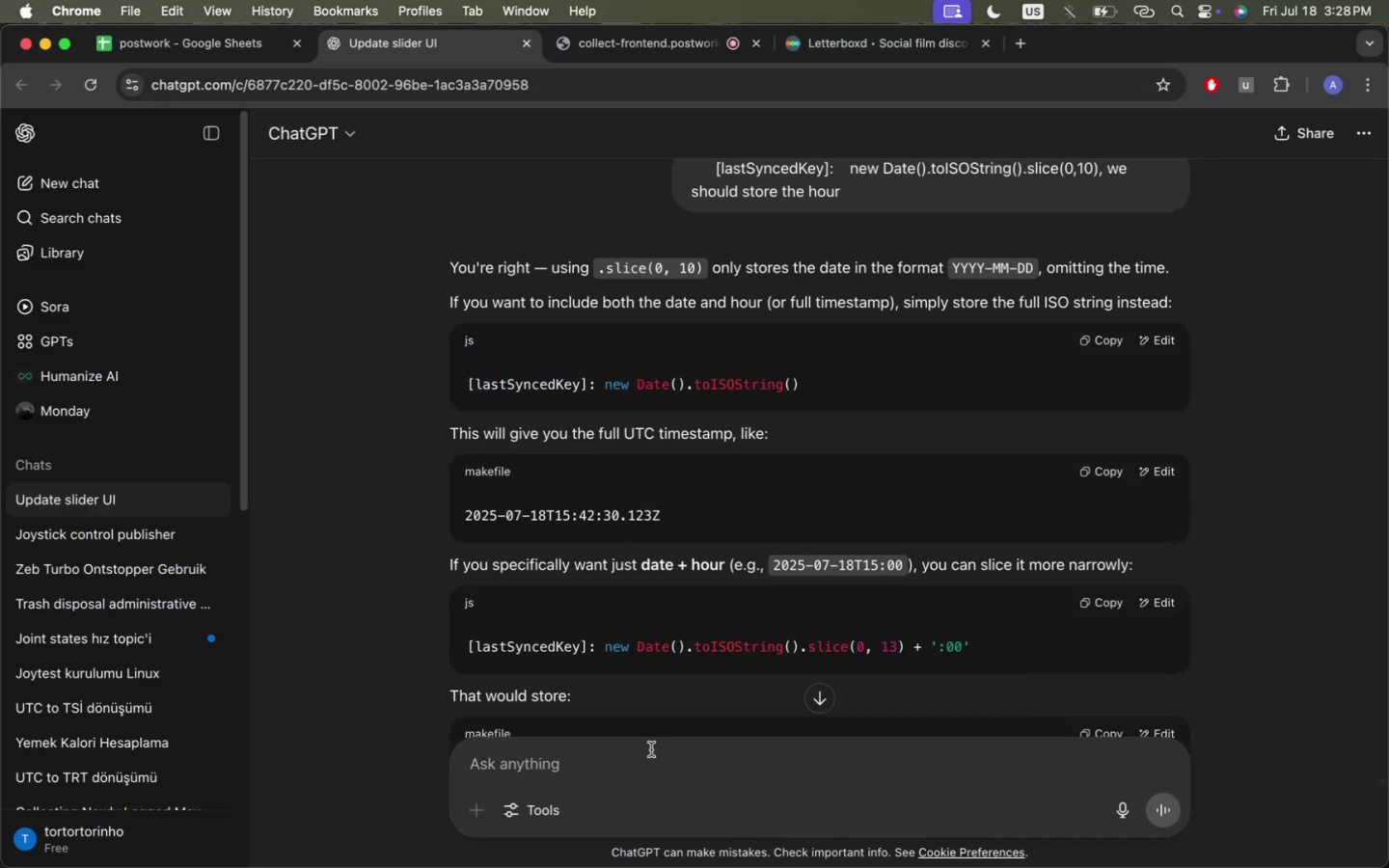 
key(Meta+CommandLeft)
 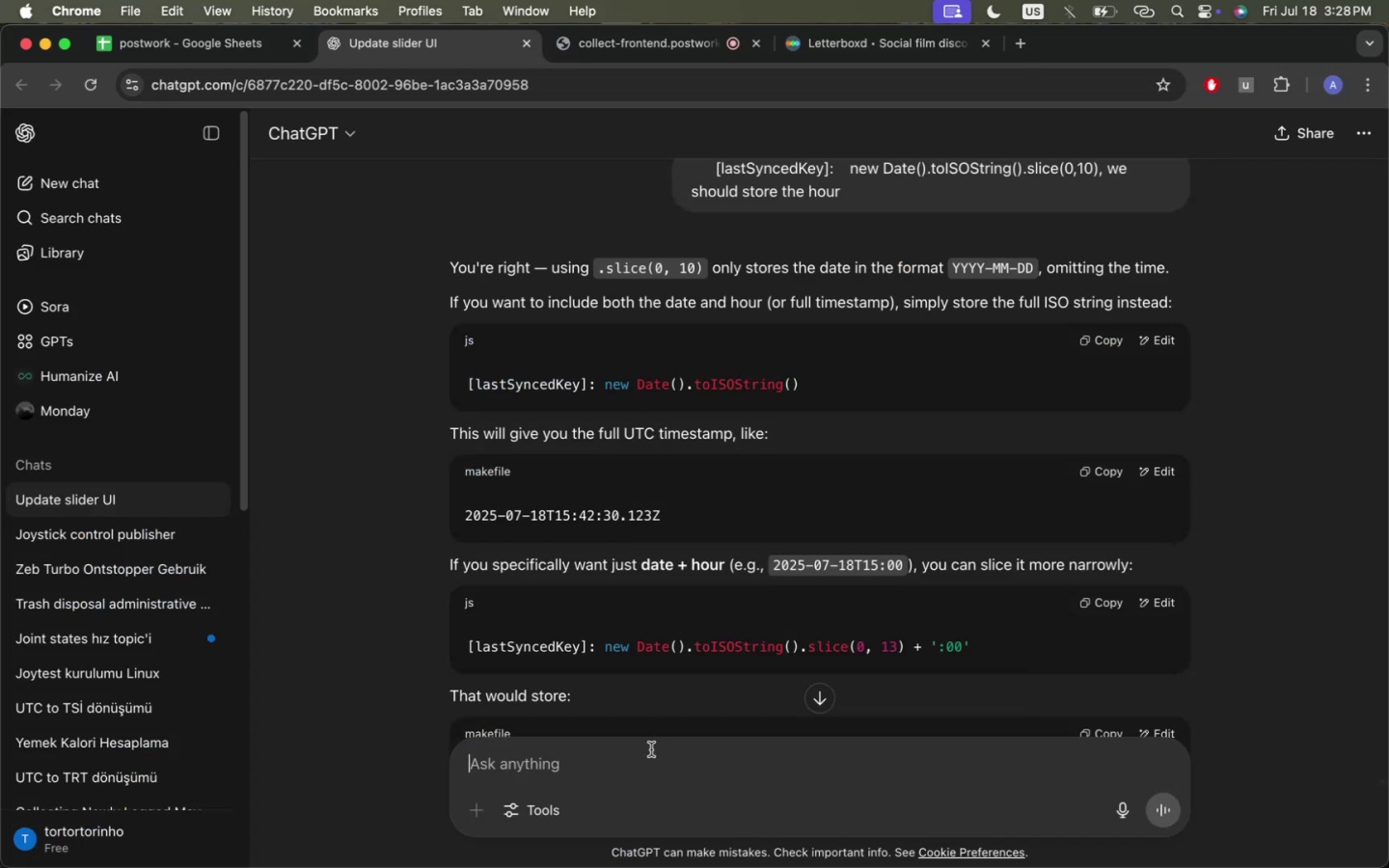 
key(Meta+V)
 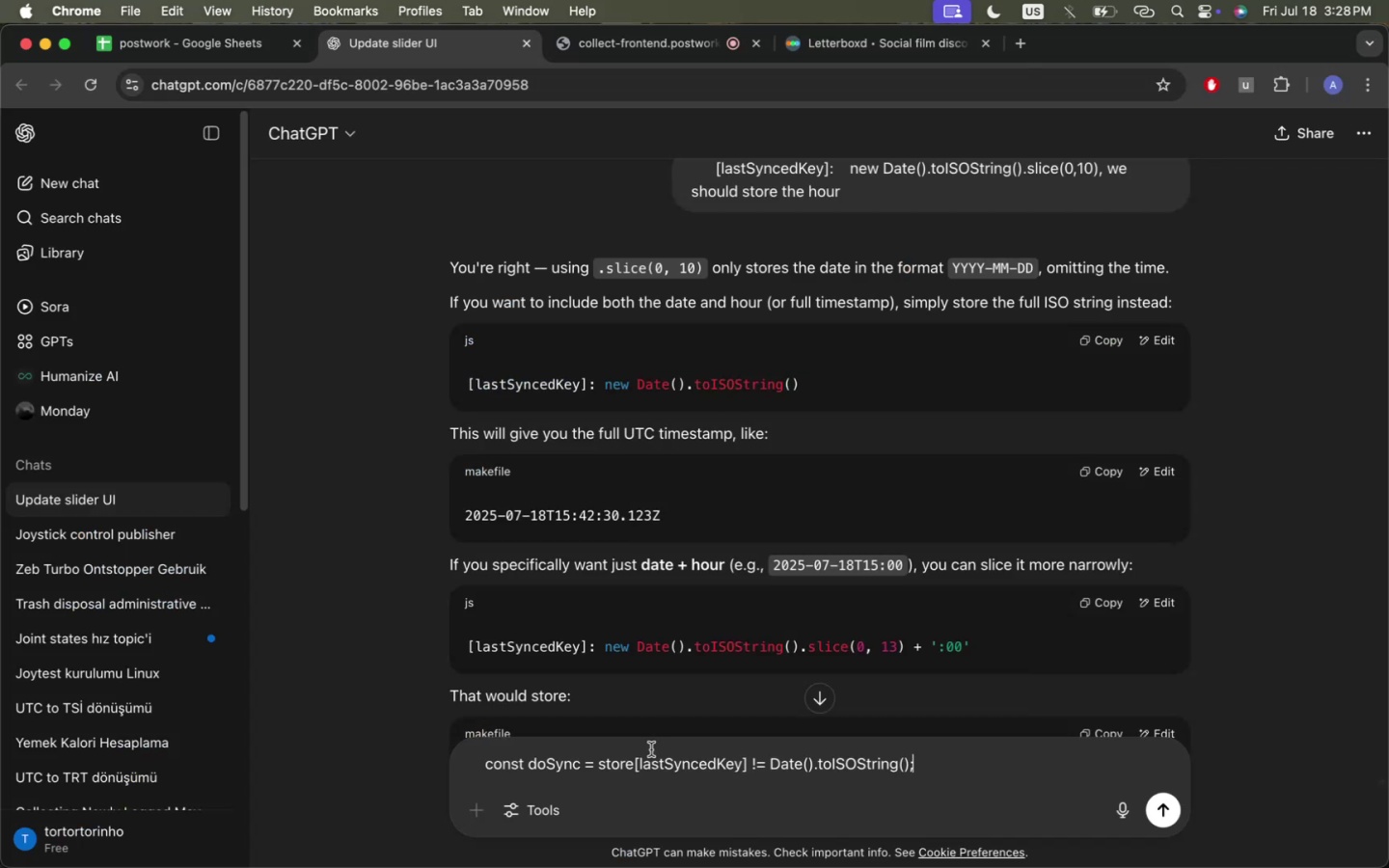 
type( if it passed more than 12 l)
key(Backspace)
type(hours)
 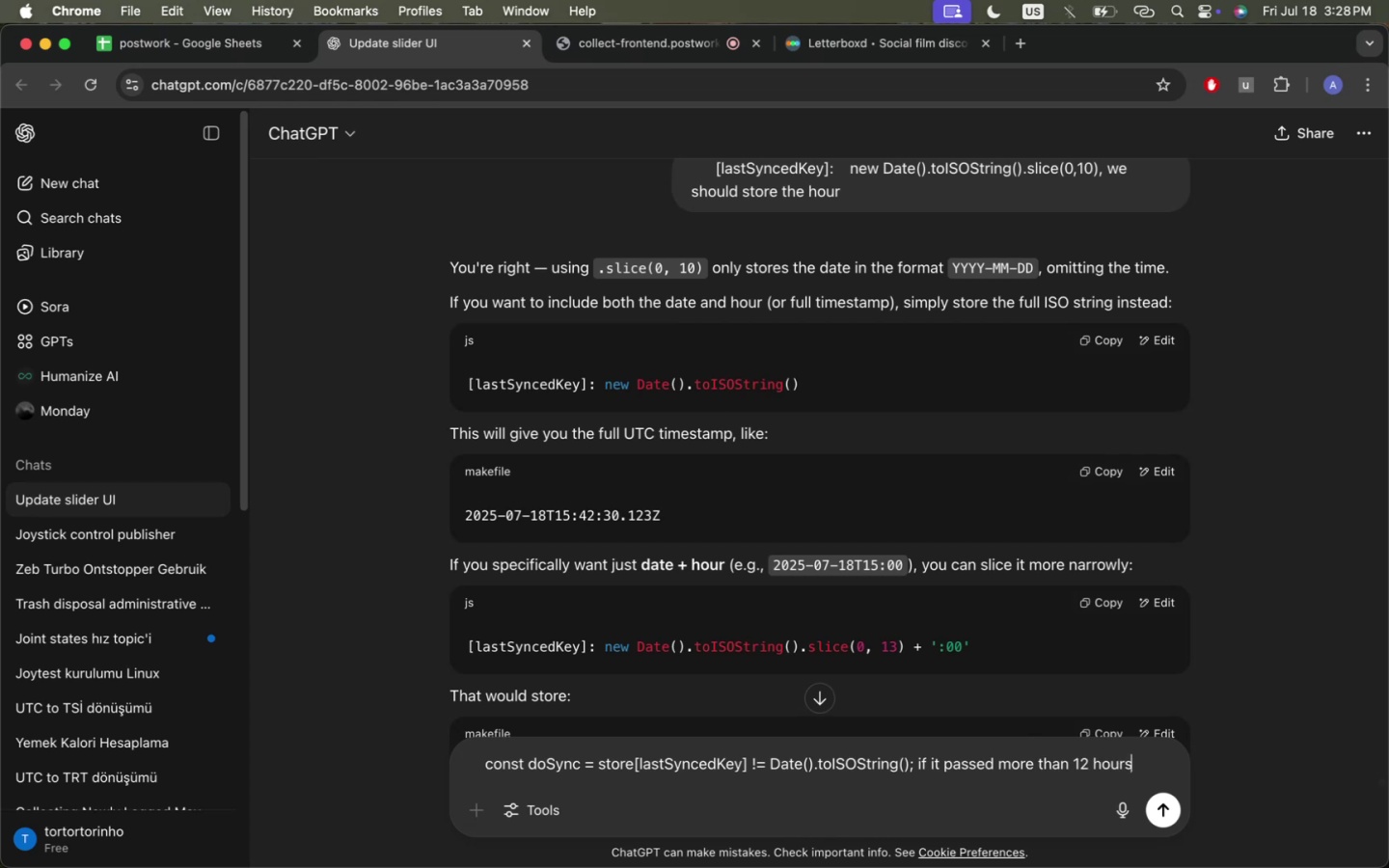 
key(Enter)
 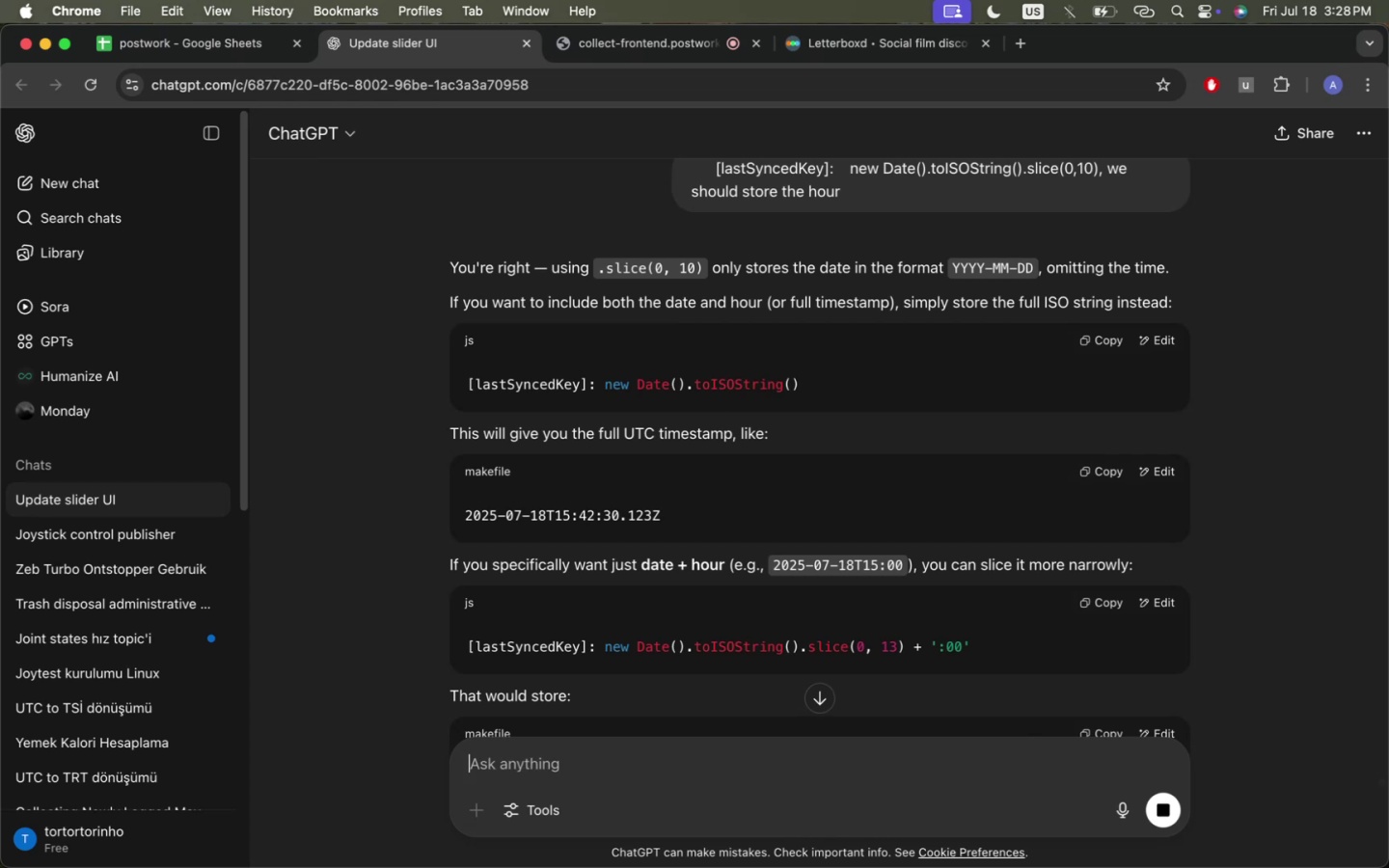 
key(Meta+CommandLeft)
 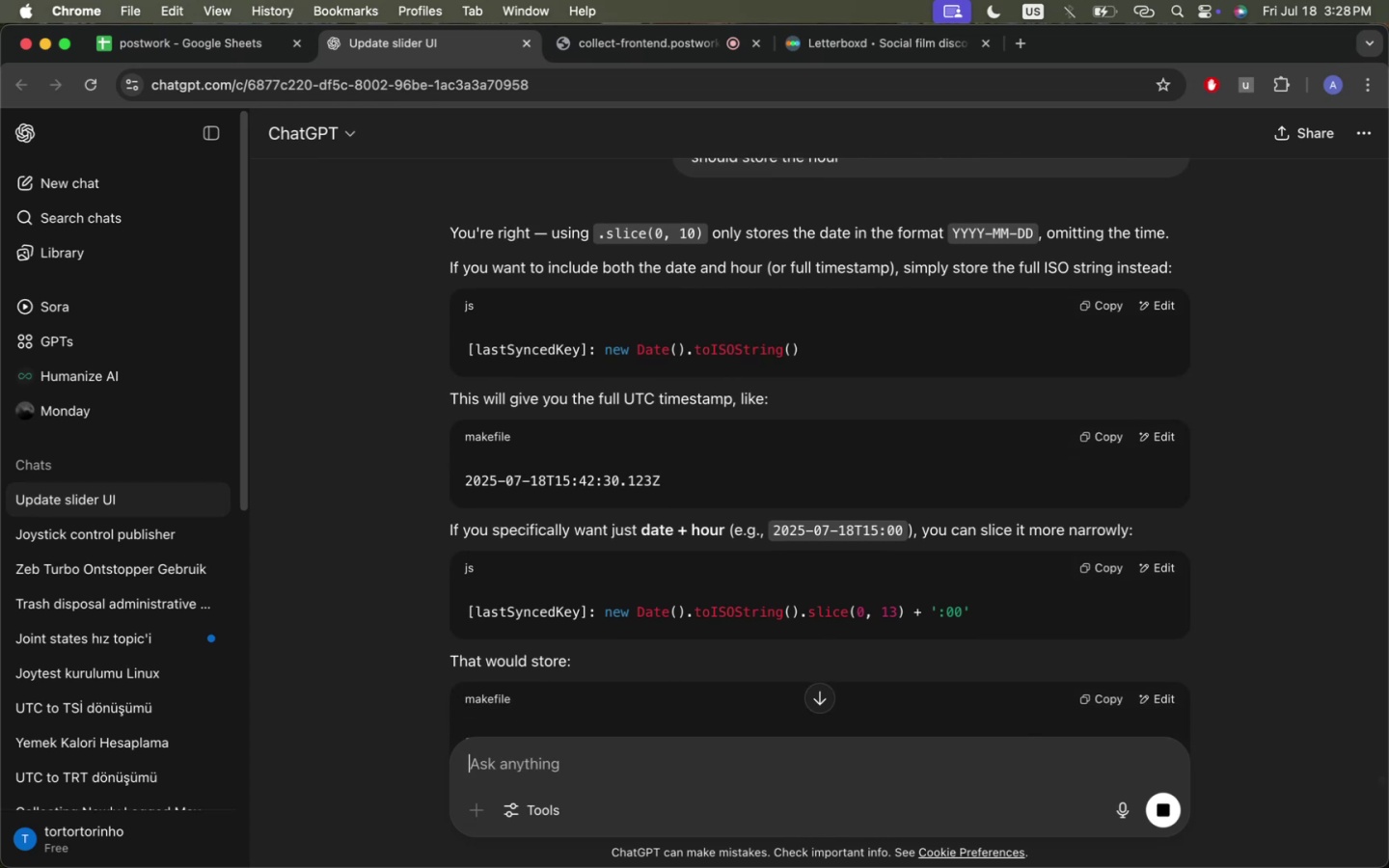 
key(Meta+Tab)
 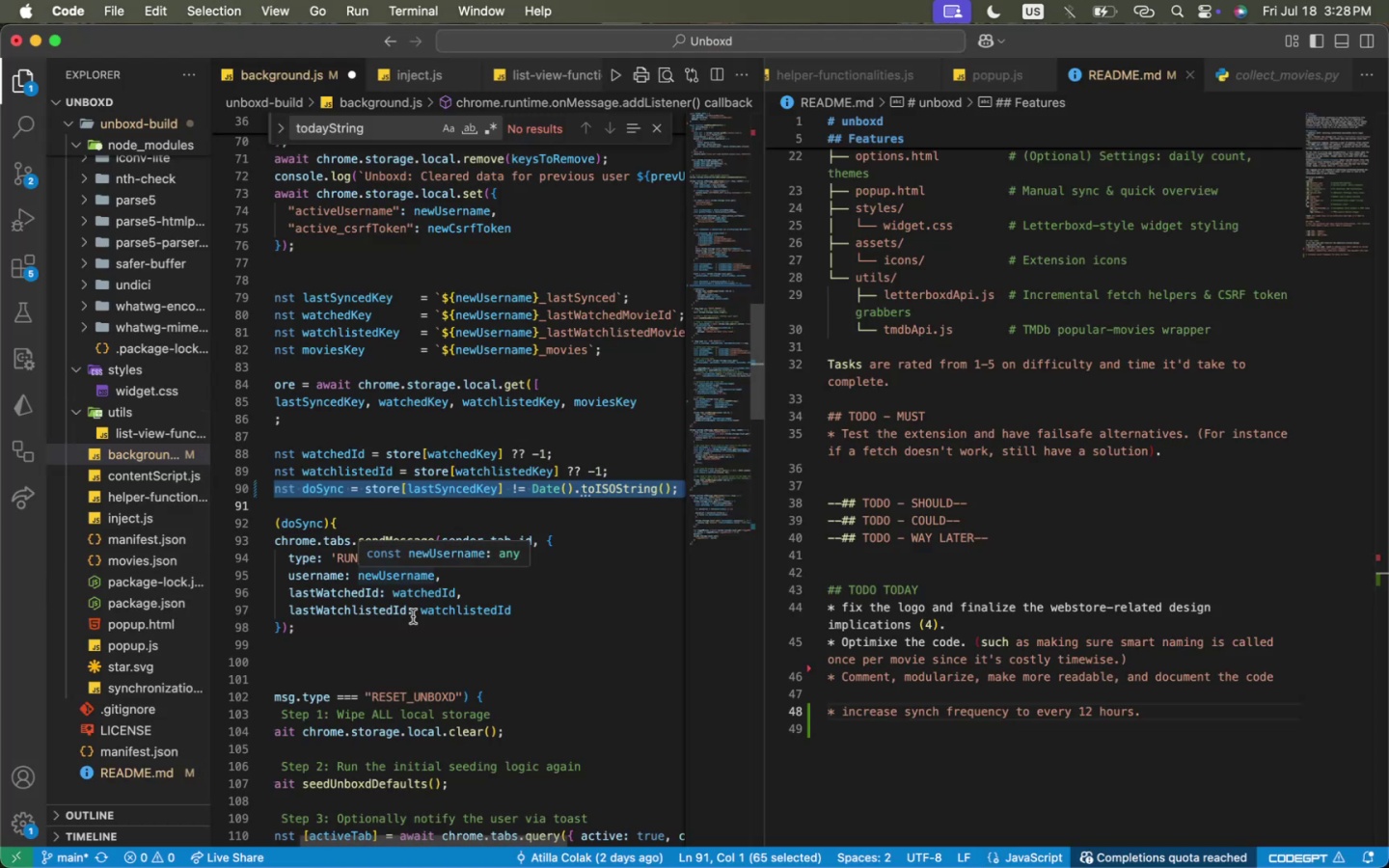 
left_click([359, 485])
 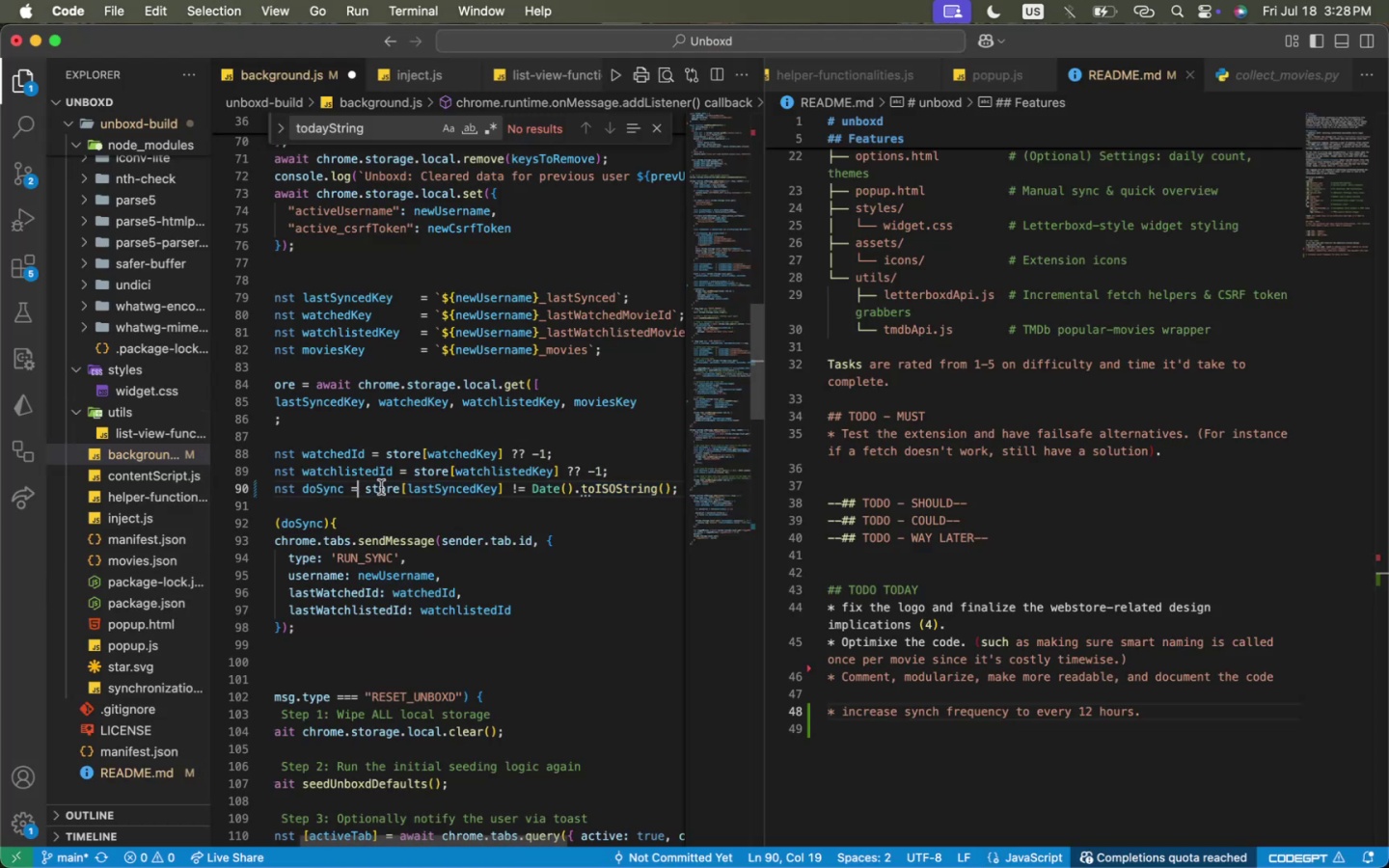 
left_click_drag(start_coordinate=[380, 487], to_coordinate=[271, 487])
 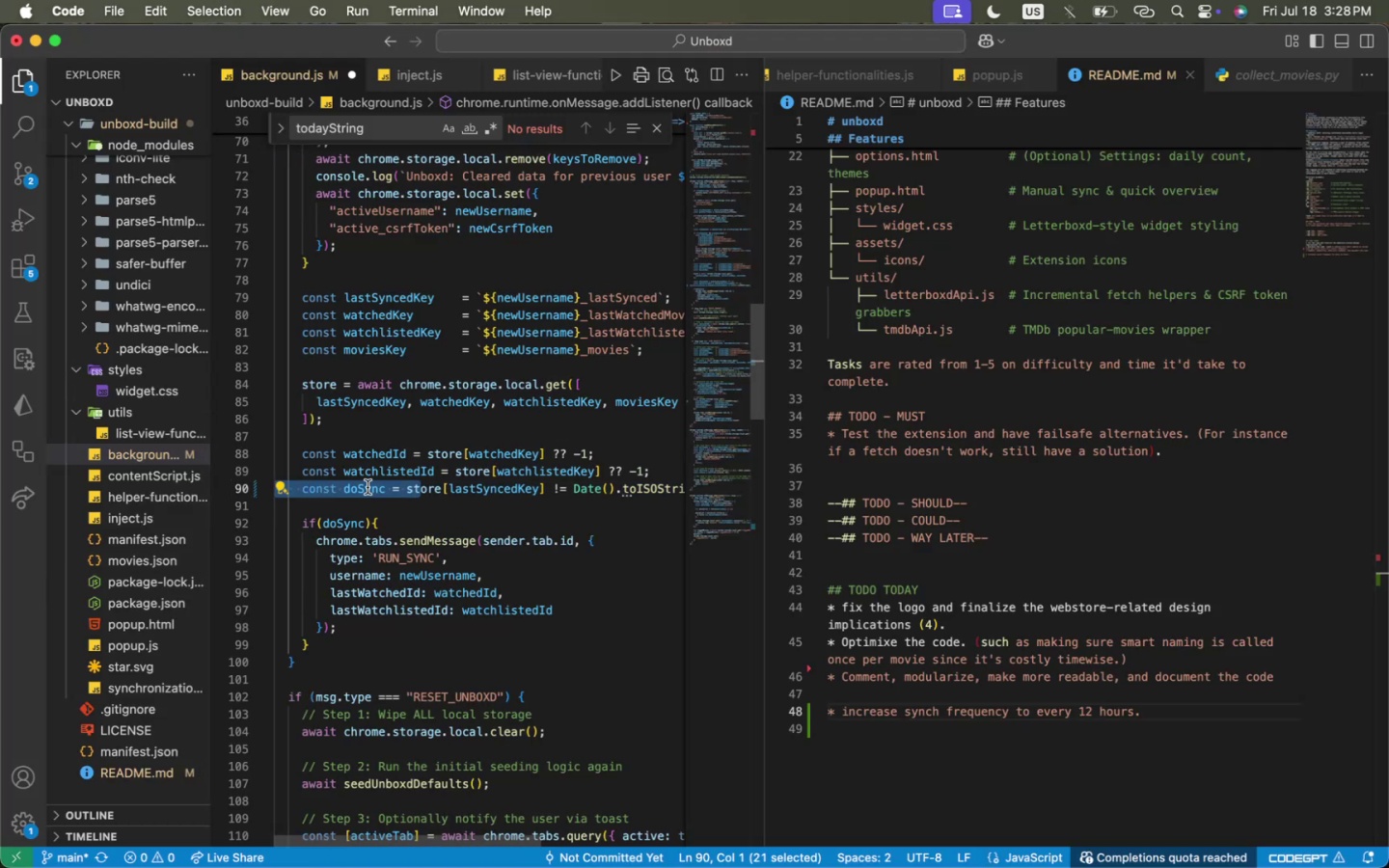 
left_click([368, 487])
 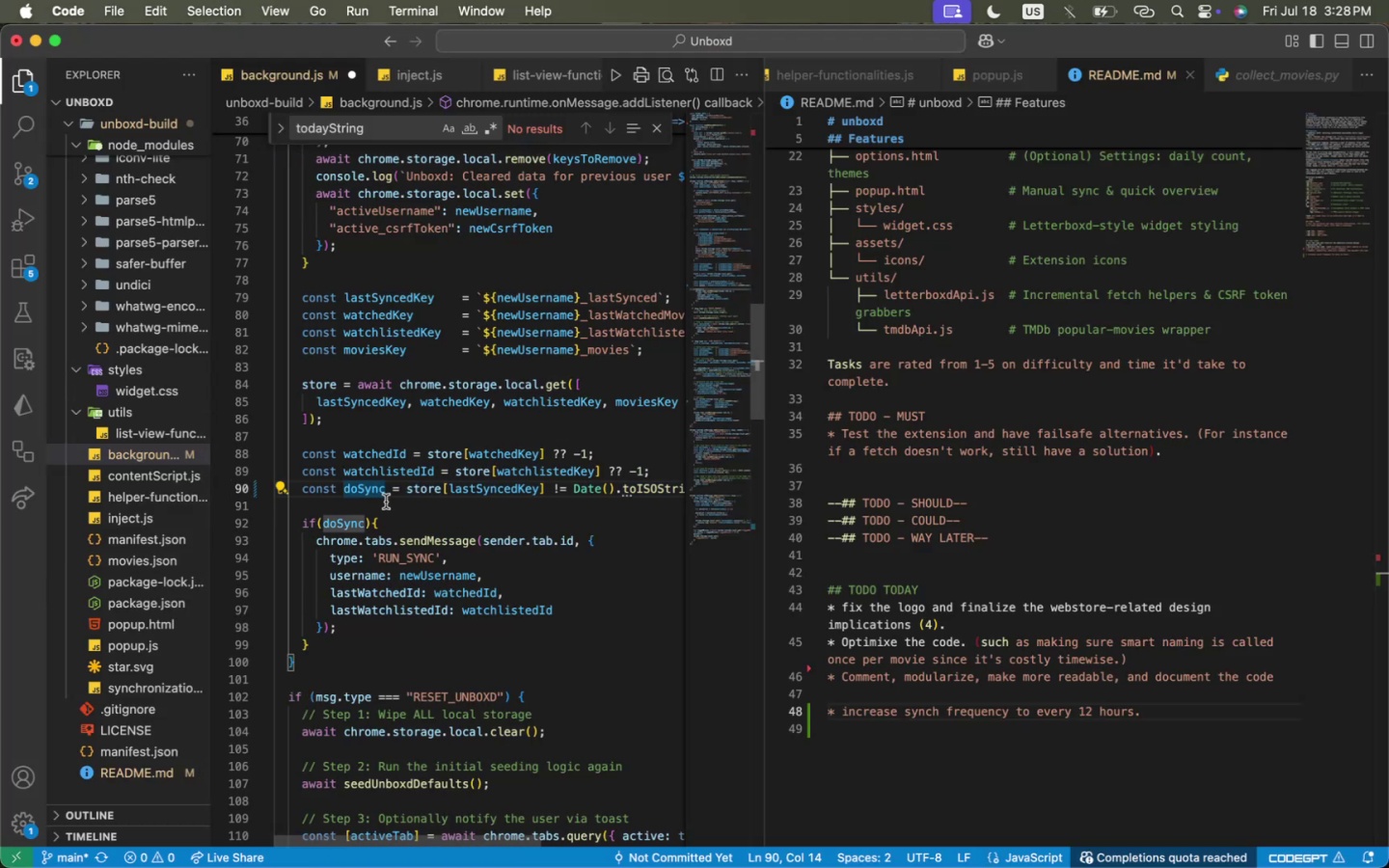 
left_click([406, 490])
 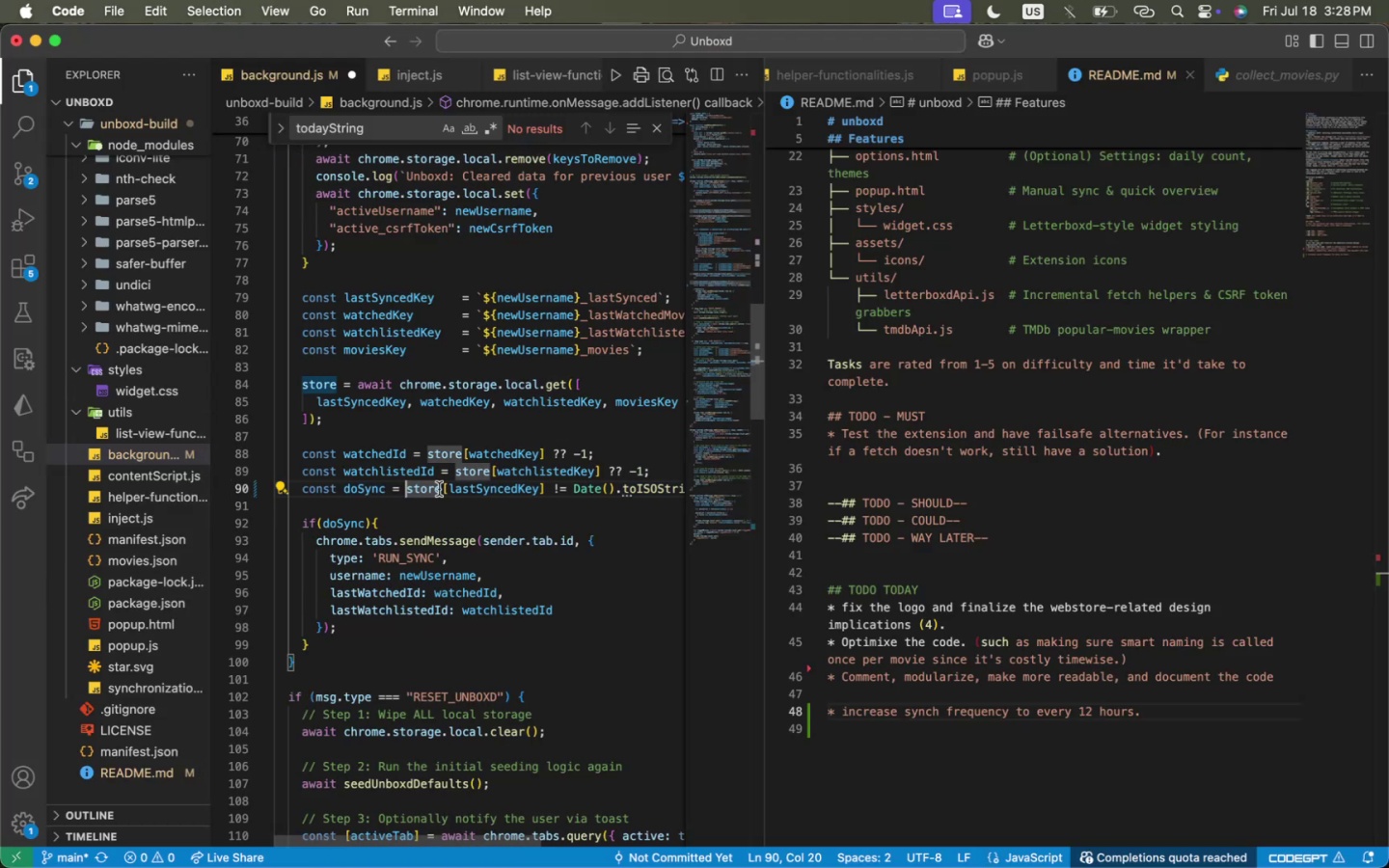 
left_click_drag(start_coordinate=[451, 489], to_coordinate=[426, 490])
 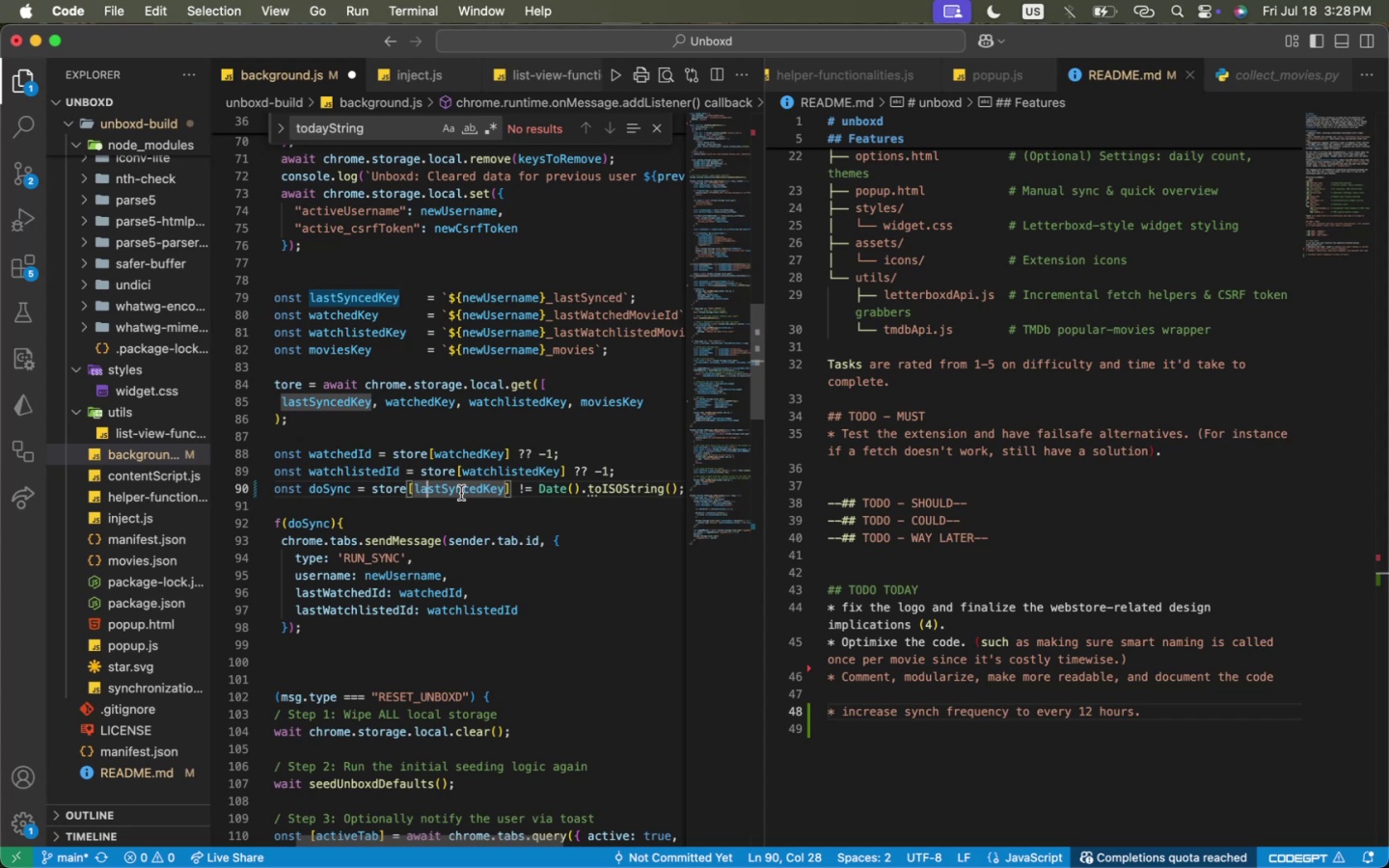 
left_click([459, 492])
 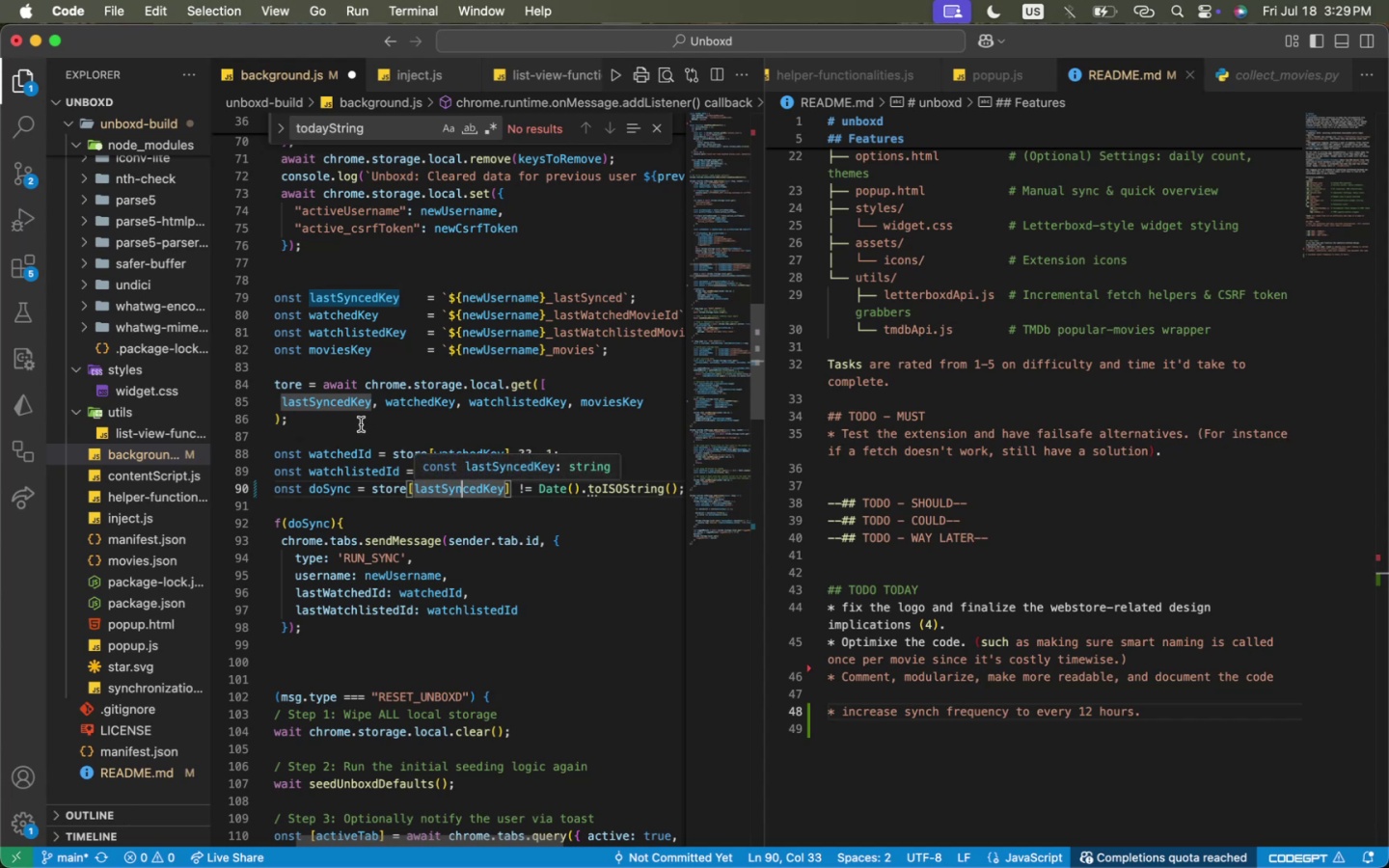 
left_click([358, 421])
 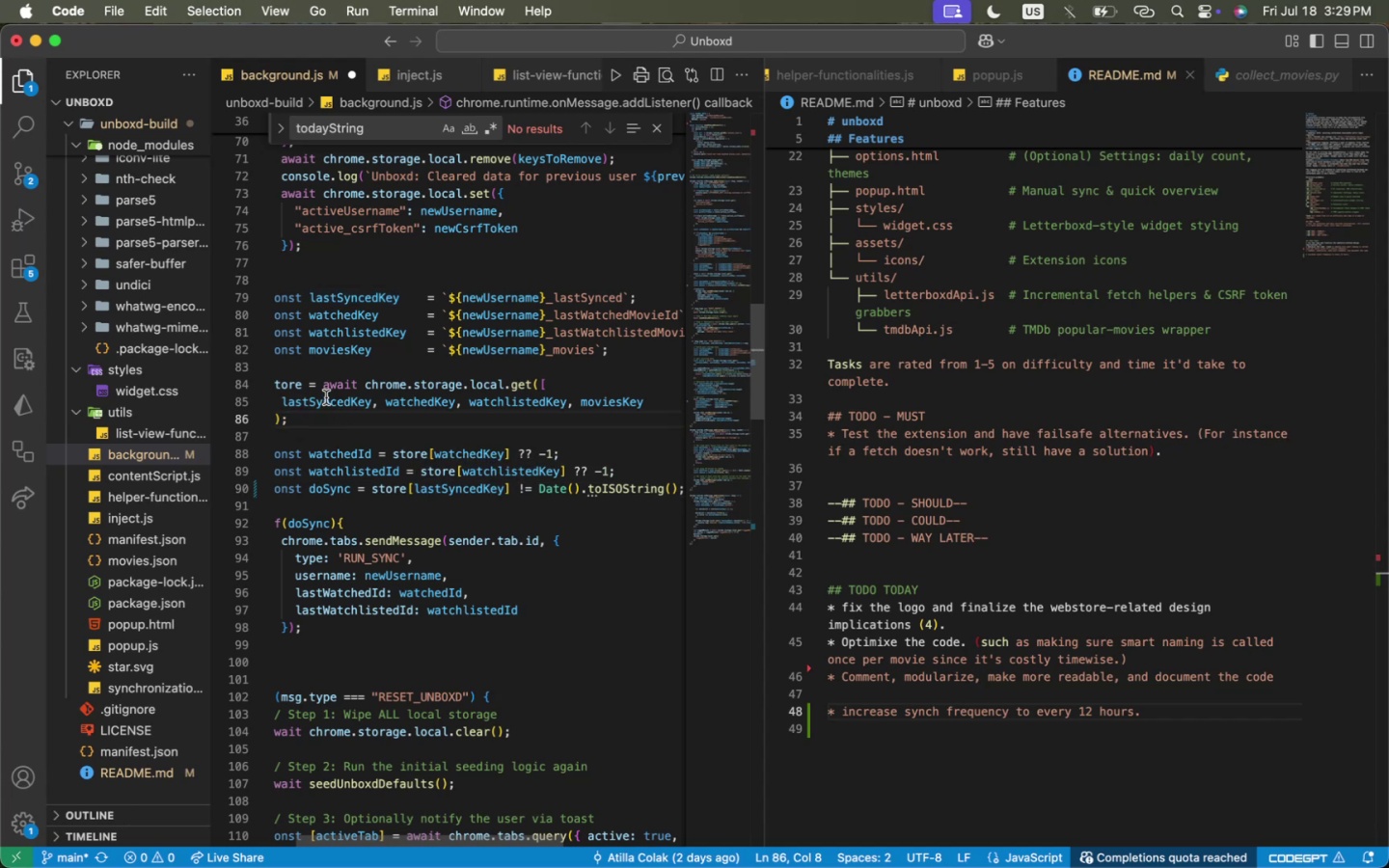 
double_click([325, 396])
 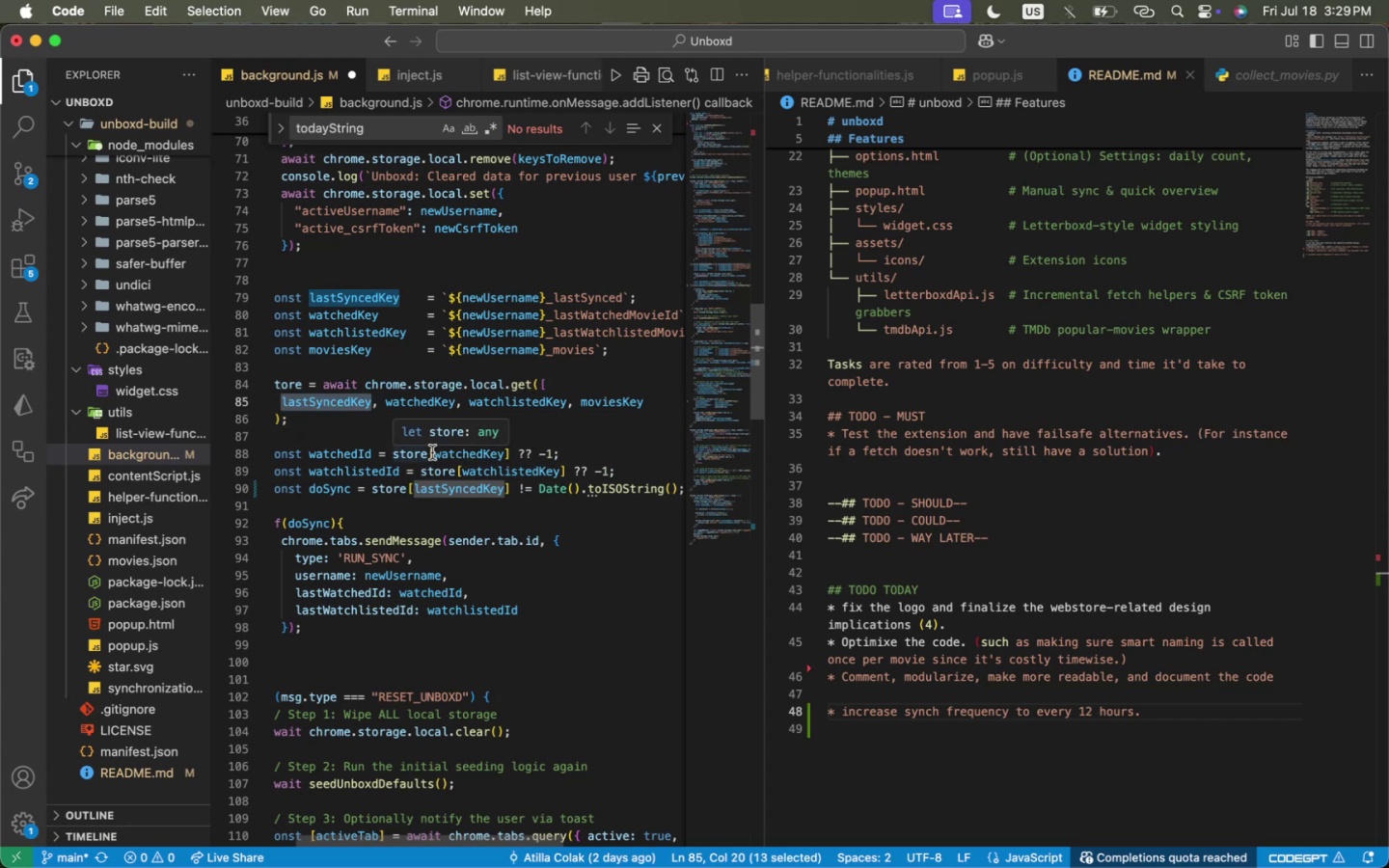 
left_click([313, 440])
 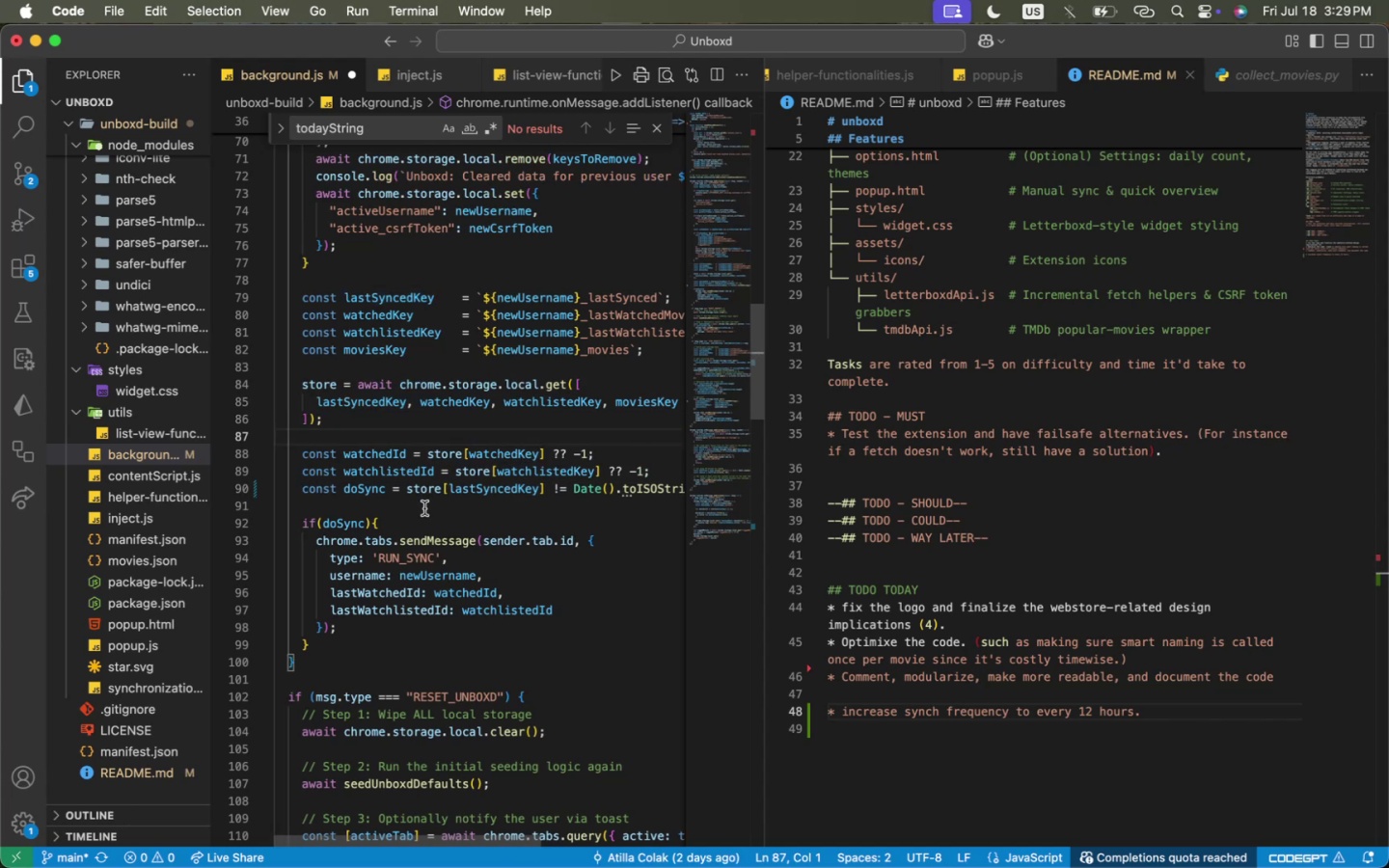 
scroll: coordinate [424, 508], scroll_direction: up, amount: 7.0
 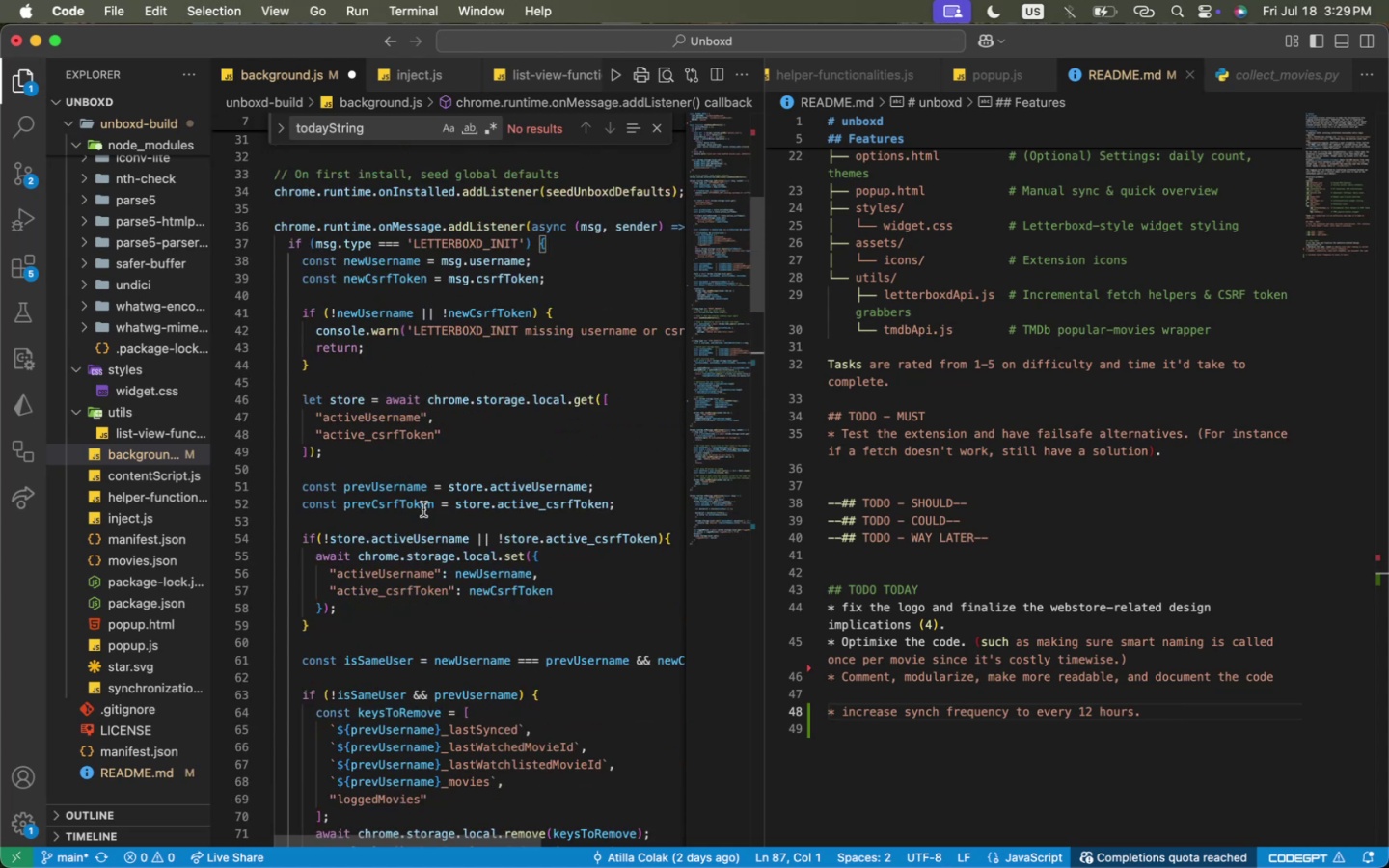 
scroll: coordinate [432, 590], scroll_direction: down, amount: 8.0
 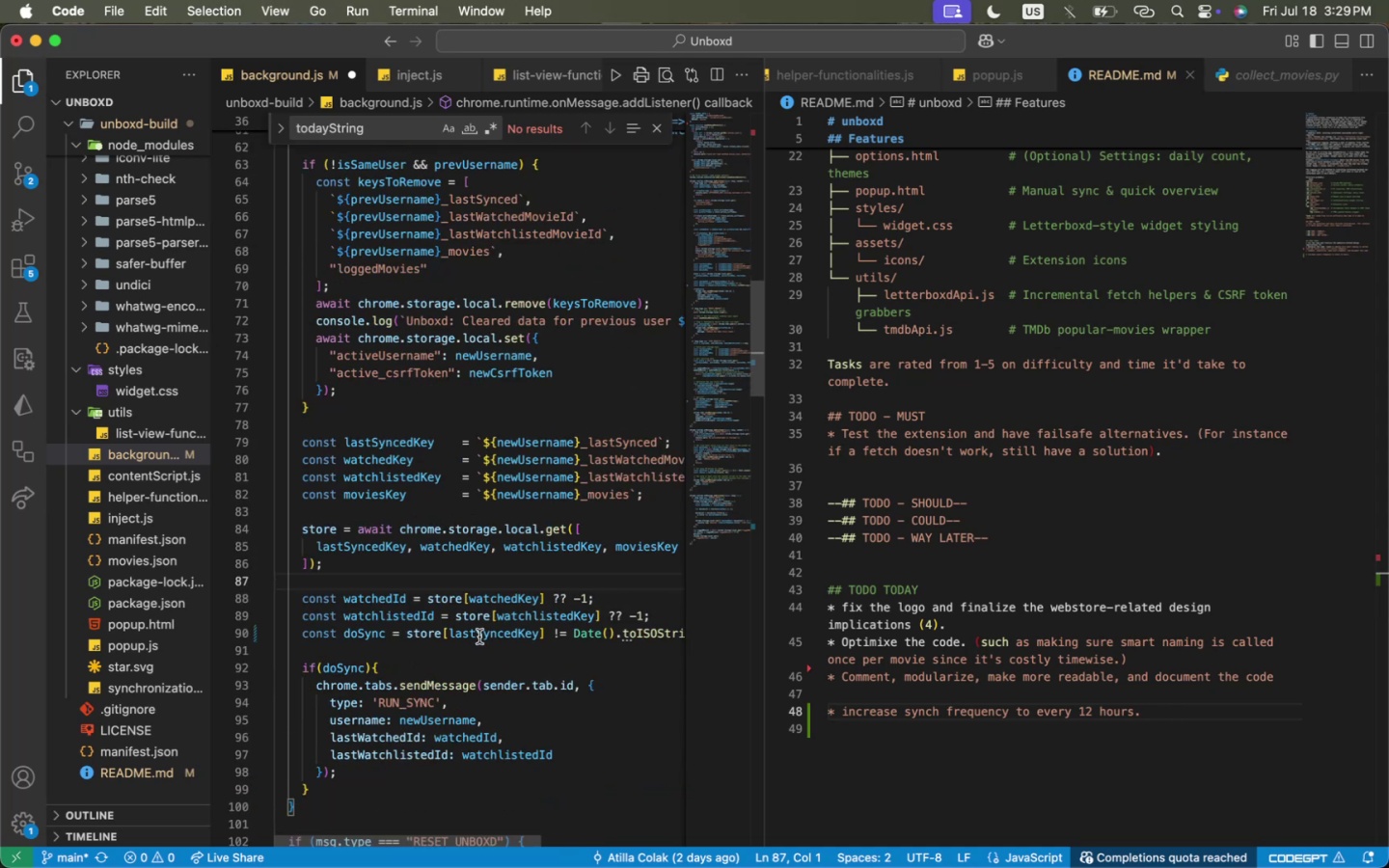 
left_click([476, 635])
 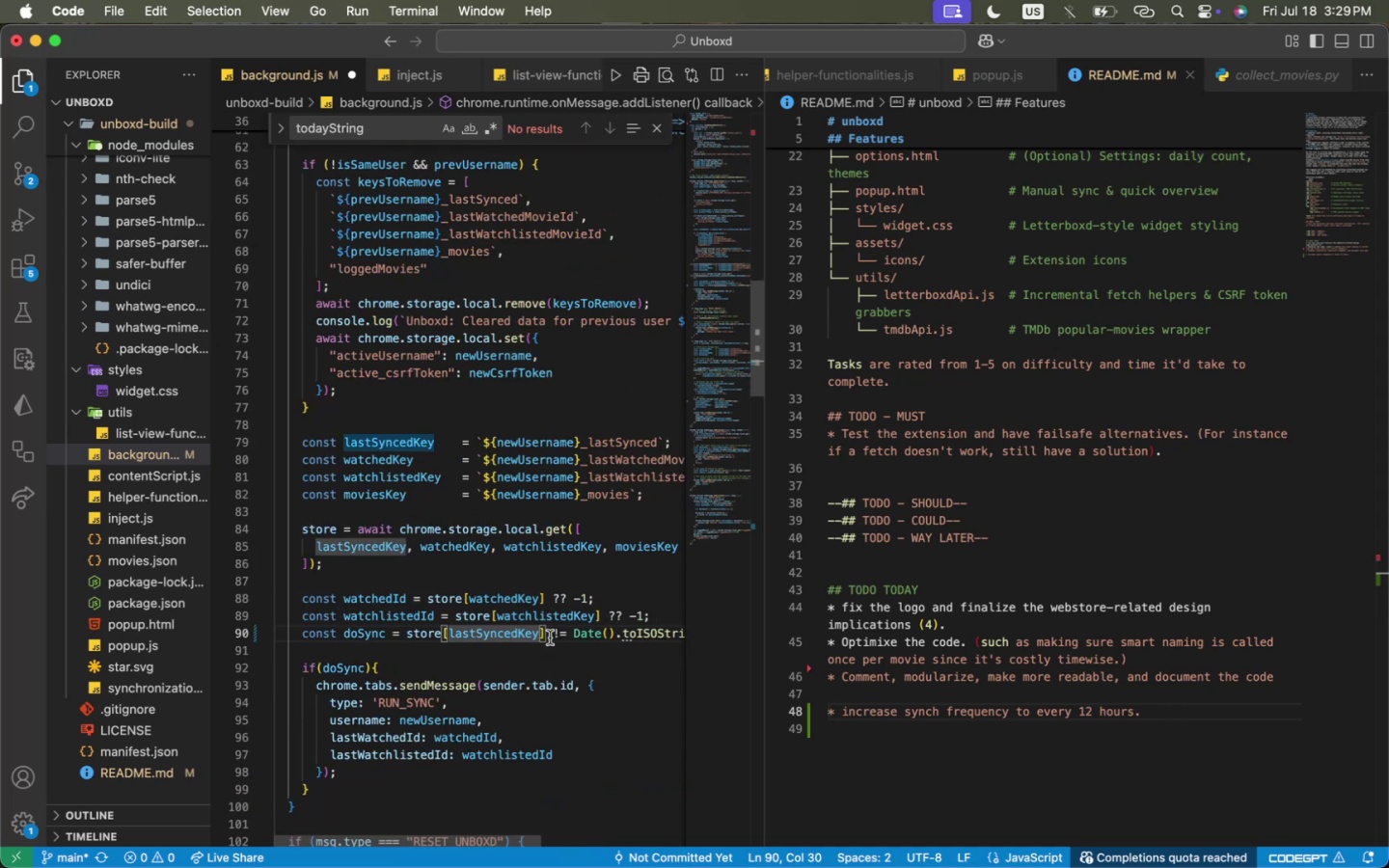 
left_click_drag(start_coordinate=[546, 635], to_coordinate=[646, 637])
 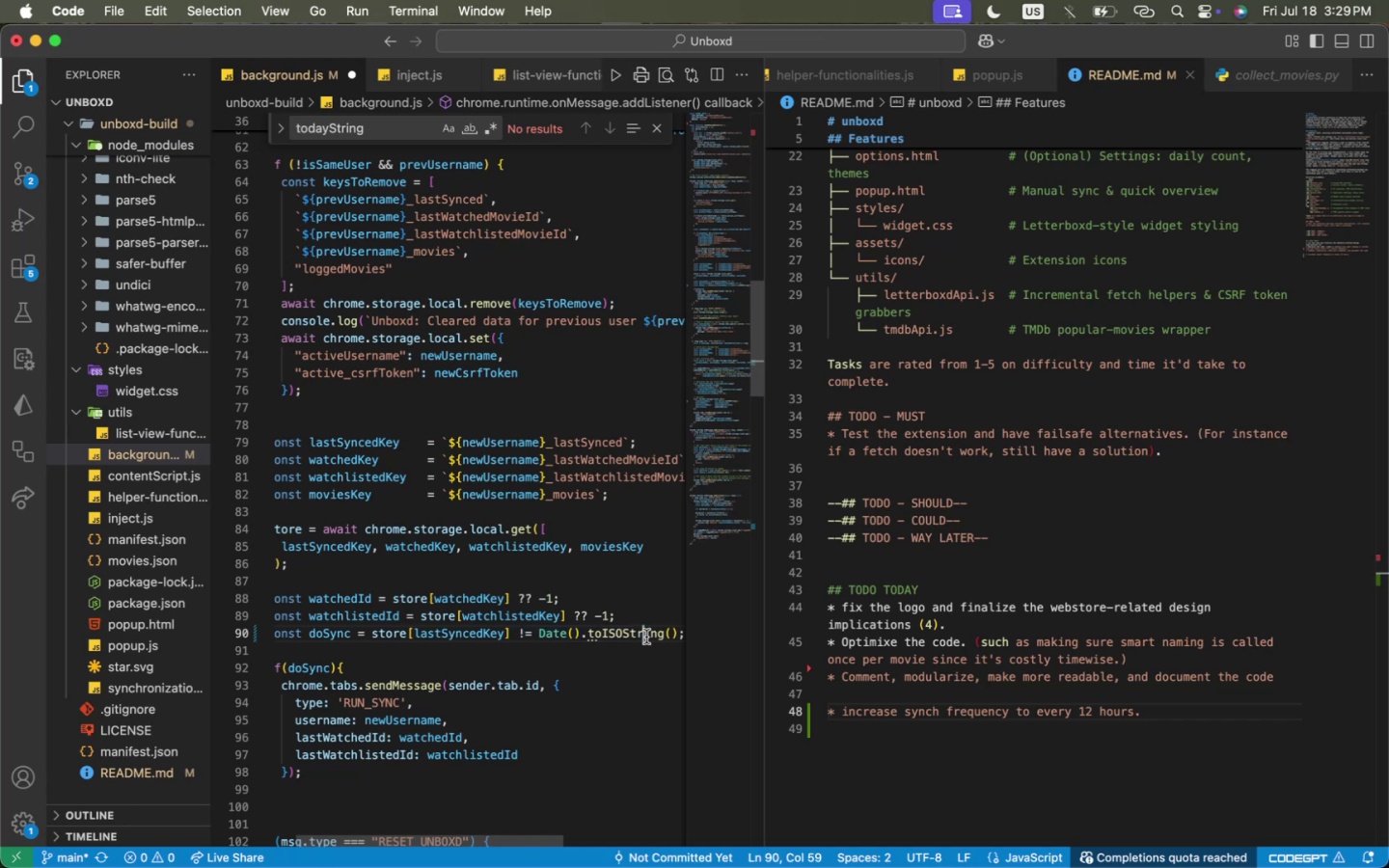 
left_click_drag(start_coordinate=[646, 637], to_coordinate=[398, 637])
 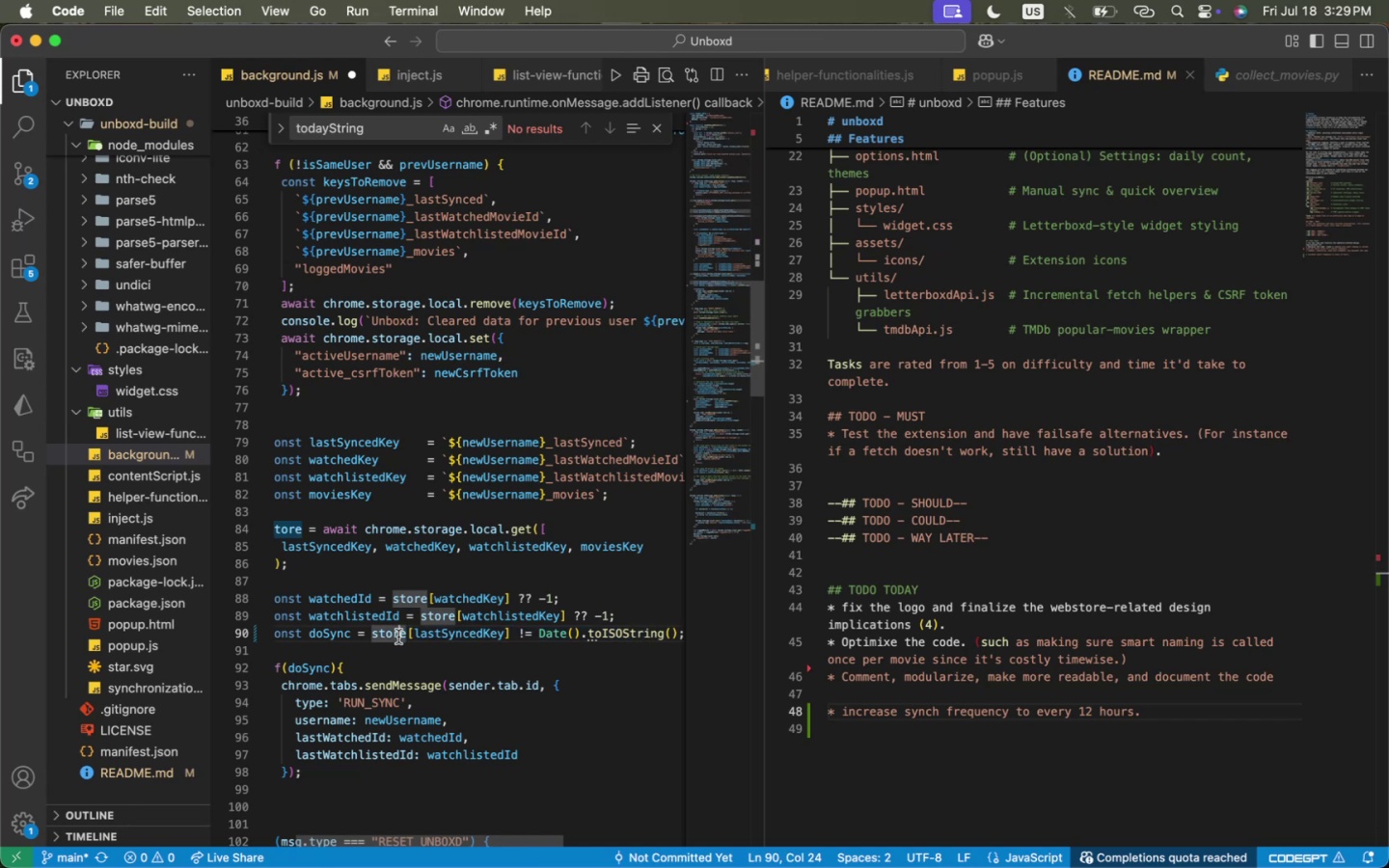 
scroll: coordinate [398, 637], scroll_direction: down, amount: 2.0
 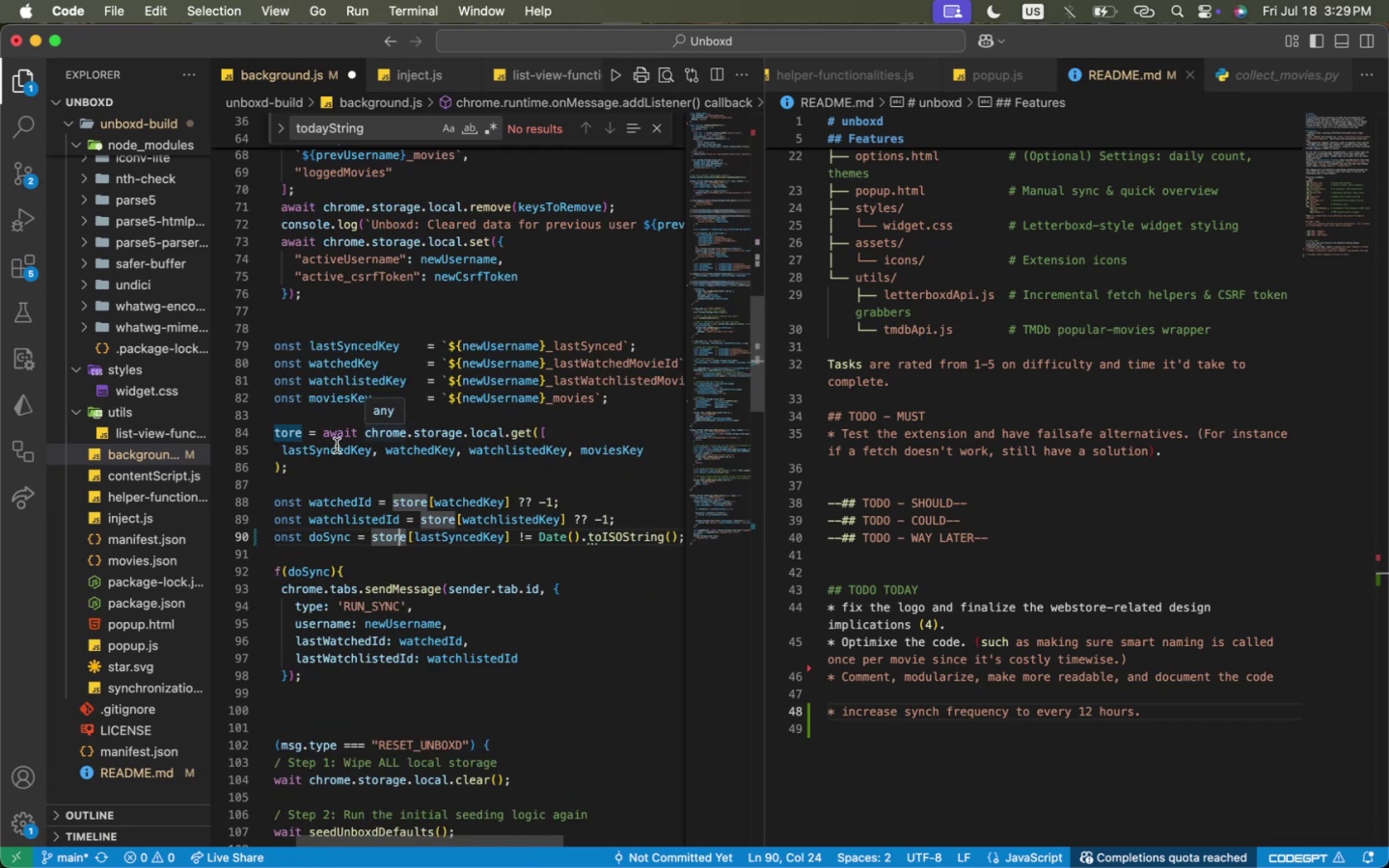 
double_click([339, 448])
 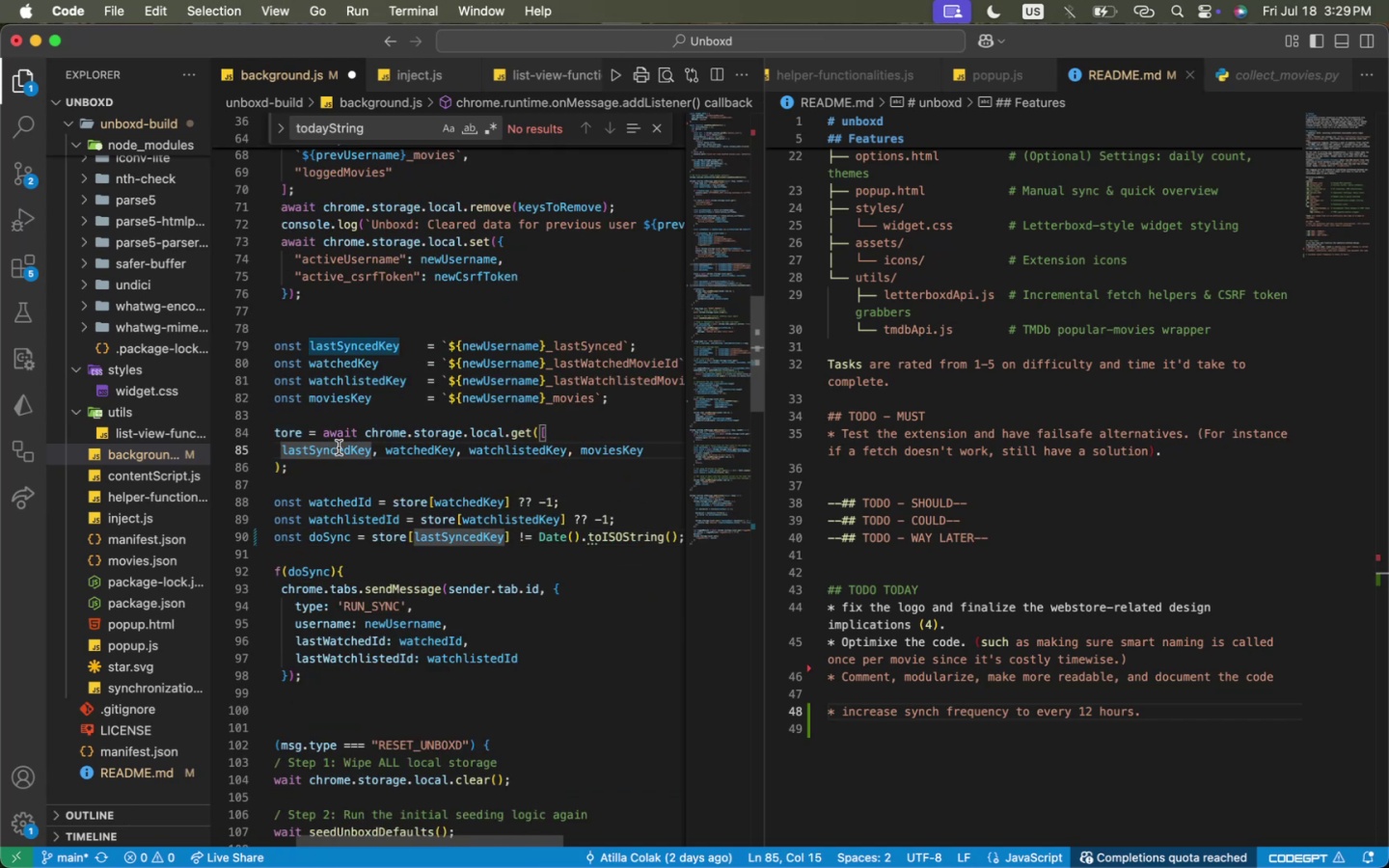 
triple_click([339, 448])
 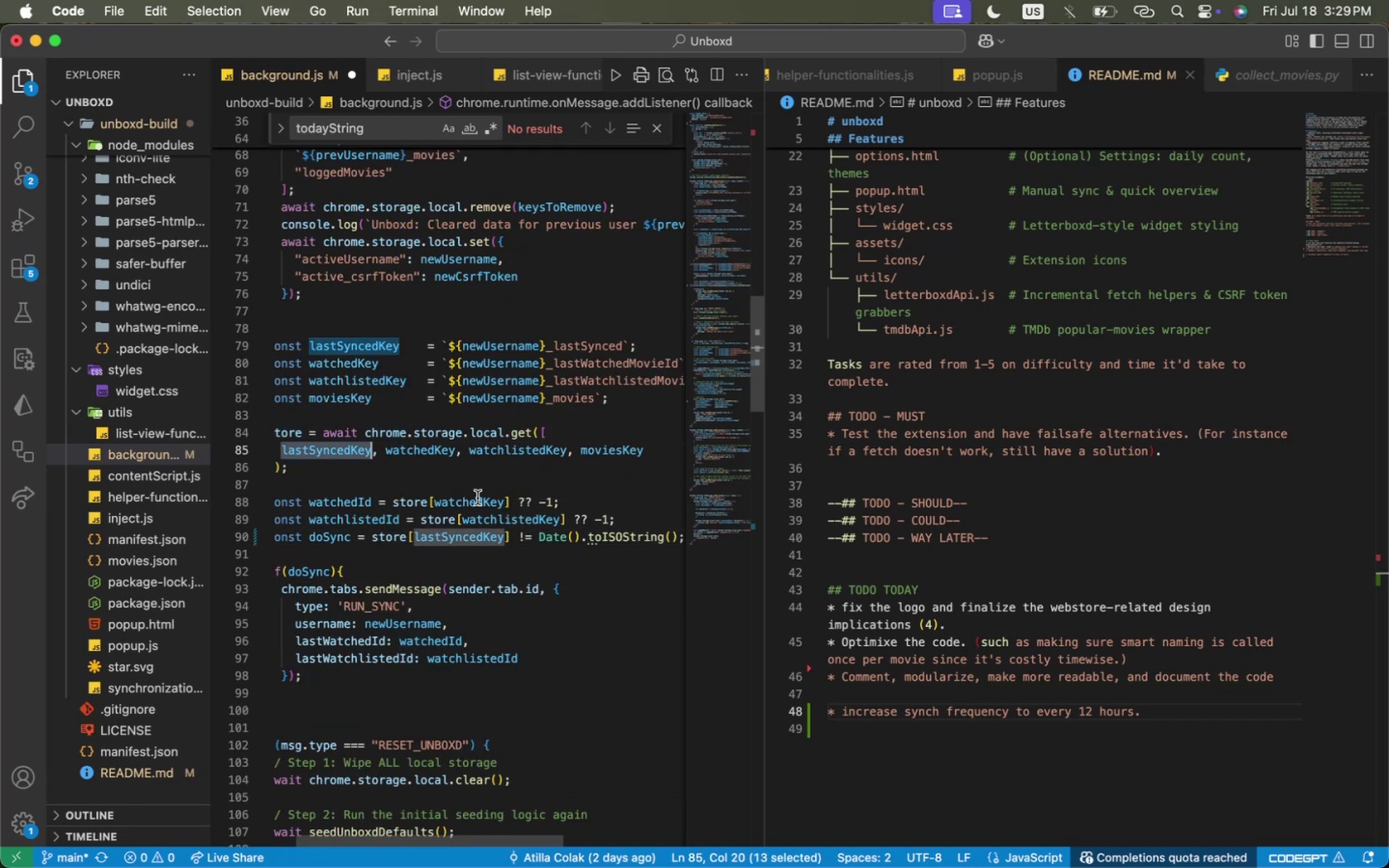 
left_click([478, 498])
 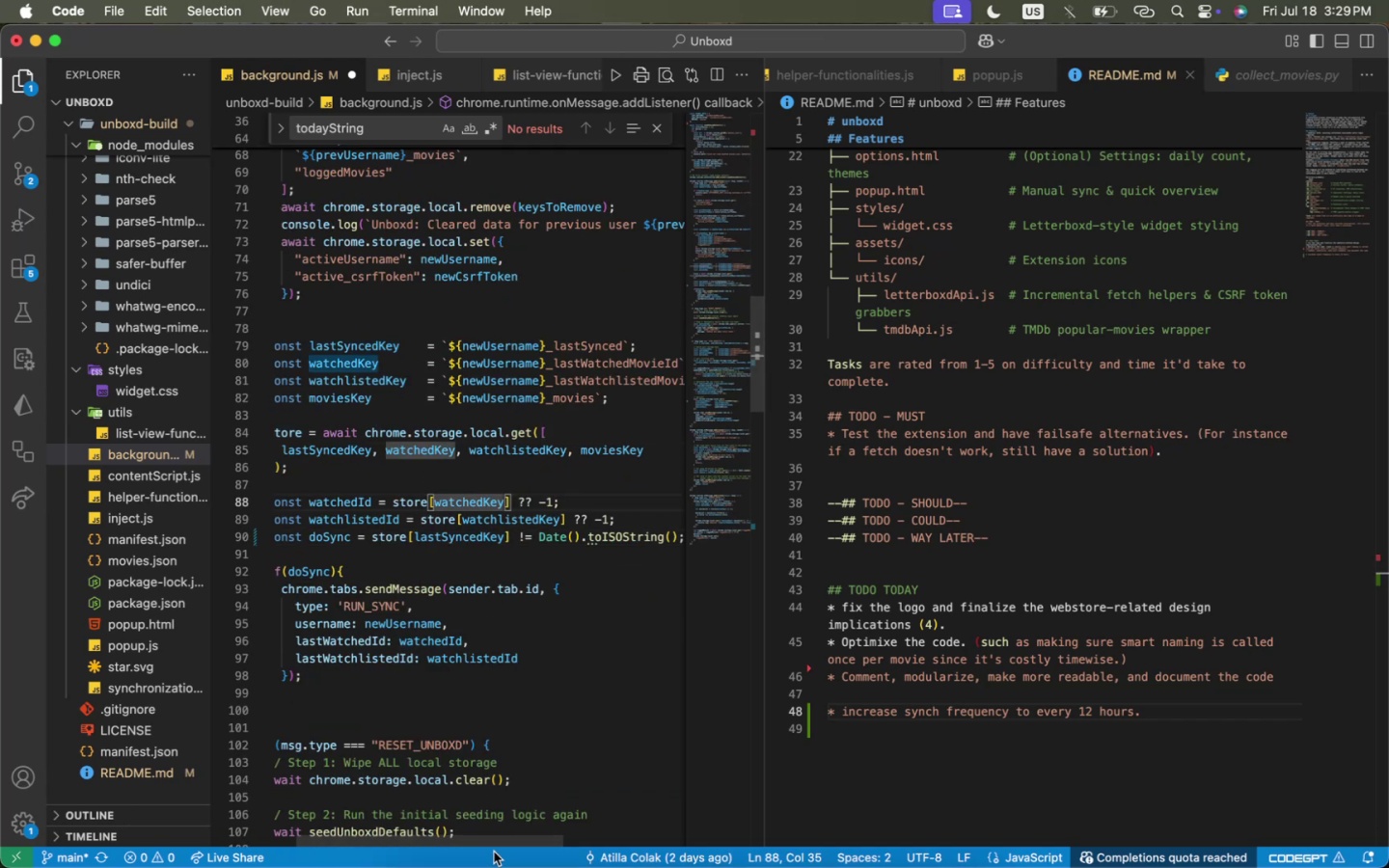 
left_click_drag(start_coordinate=[497, 840], to_coordinate=[371, 840])
 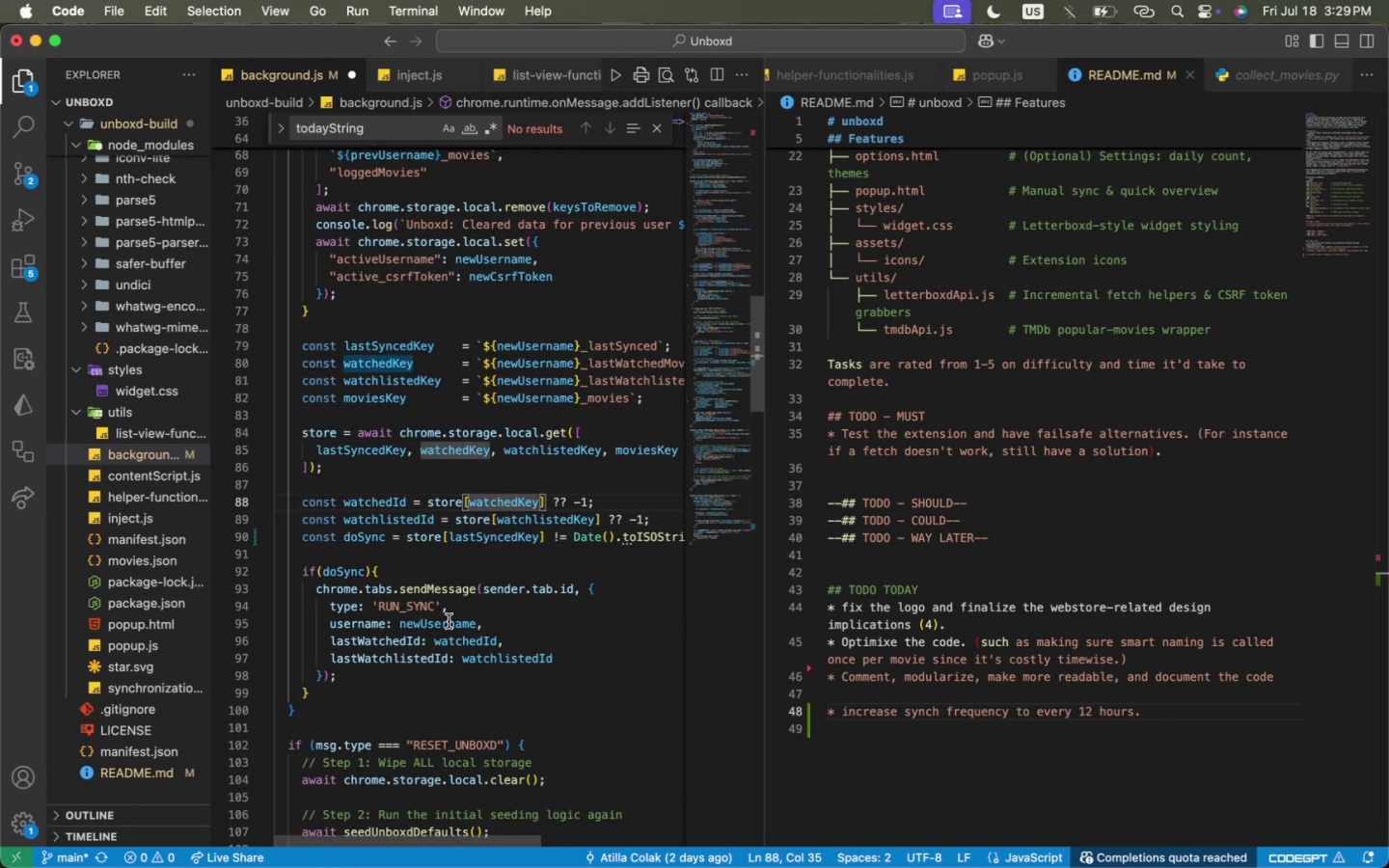 
scroll: coordinate [453, 632], scroll_direction: up, amount: 9.0
 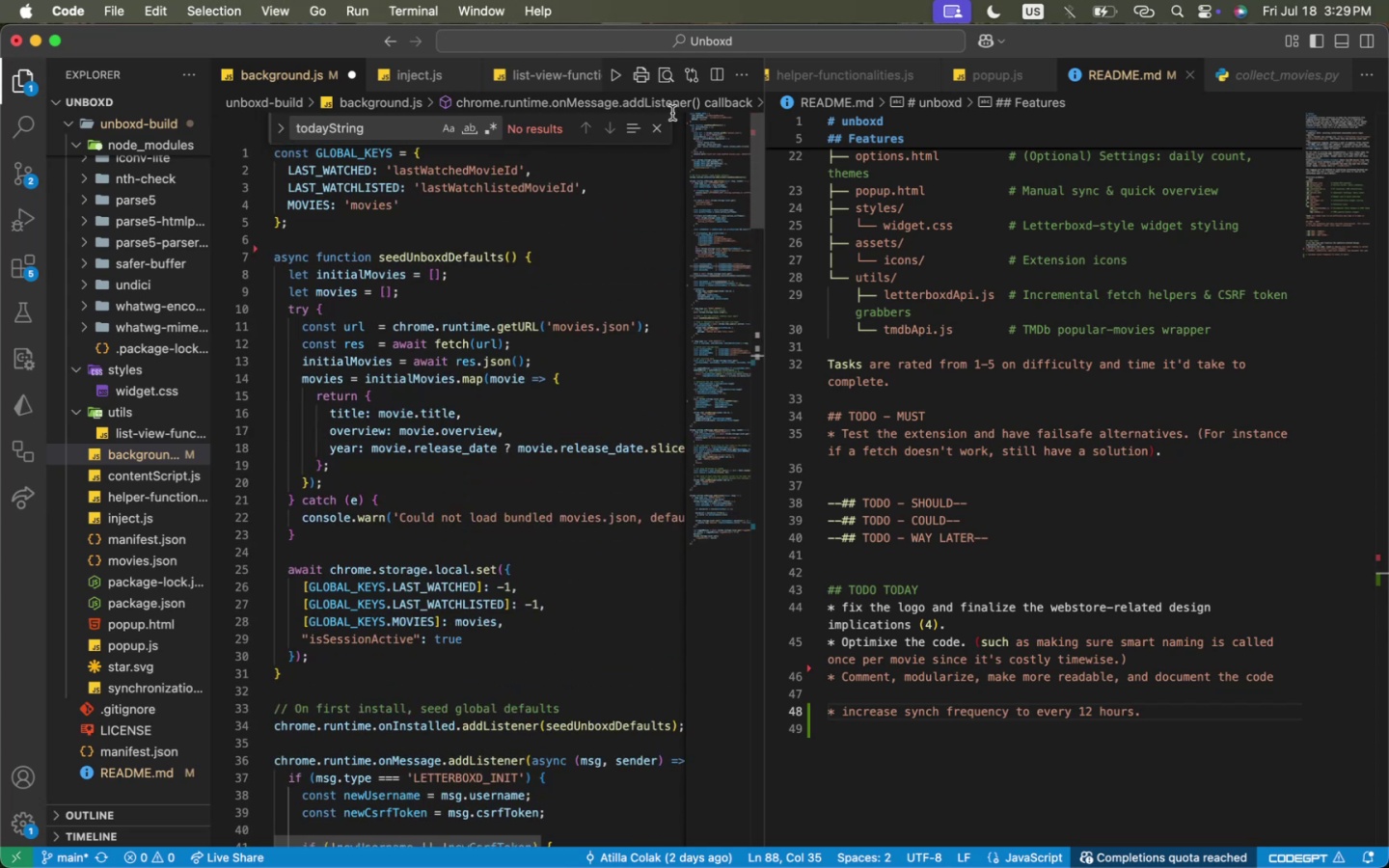 
left_click([662, 122])
 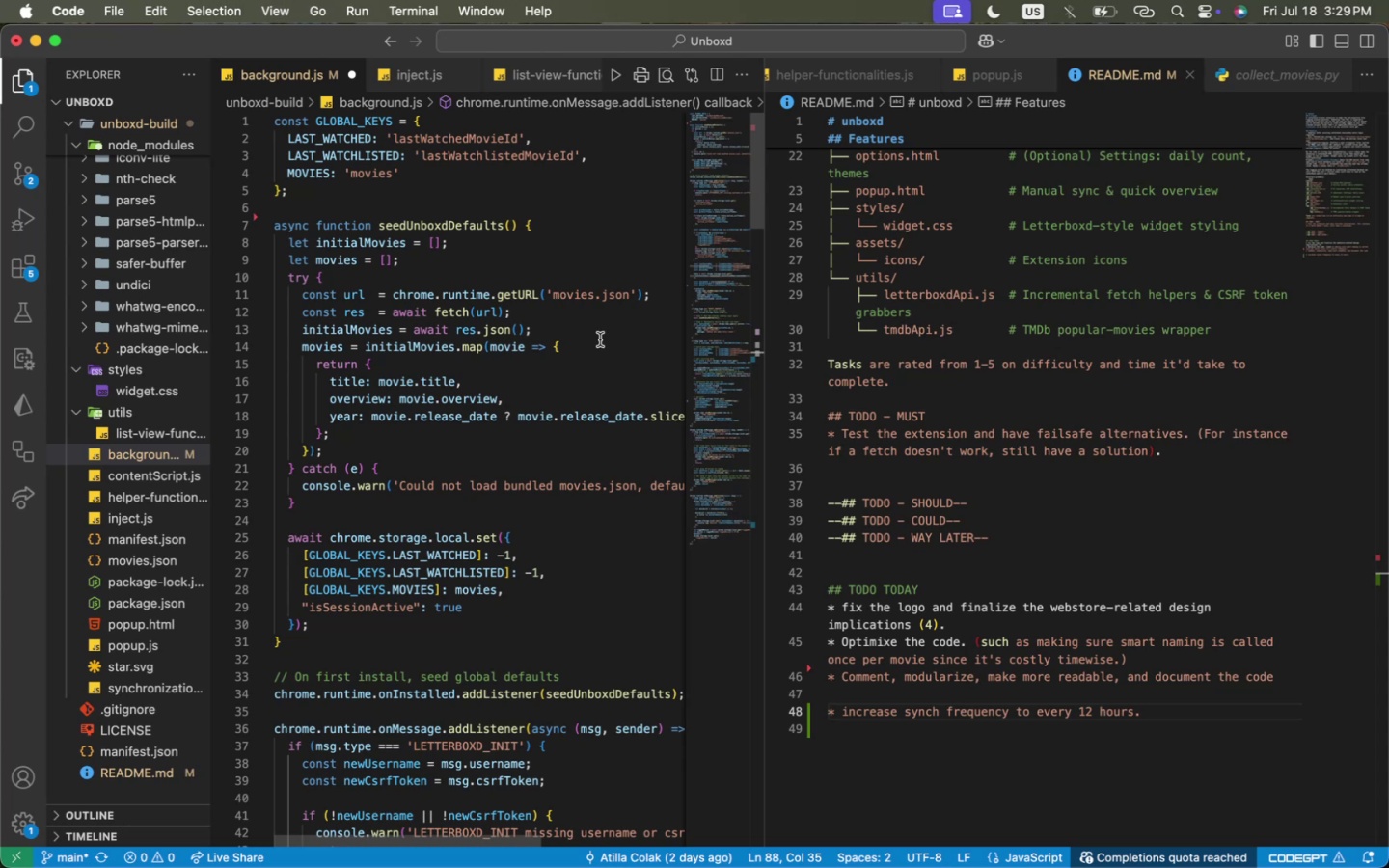 
scroll: coordinate [608, 438], scroll_direction: up, amount: 32.0
 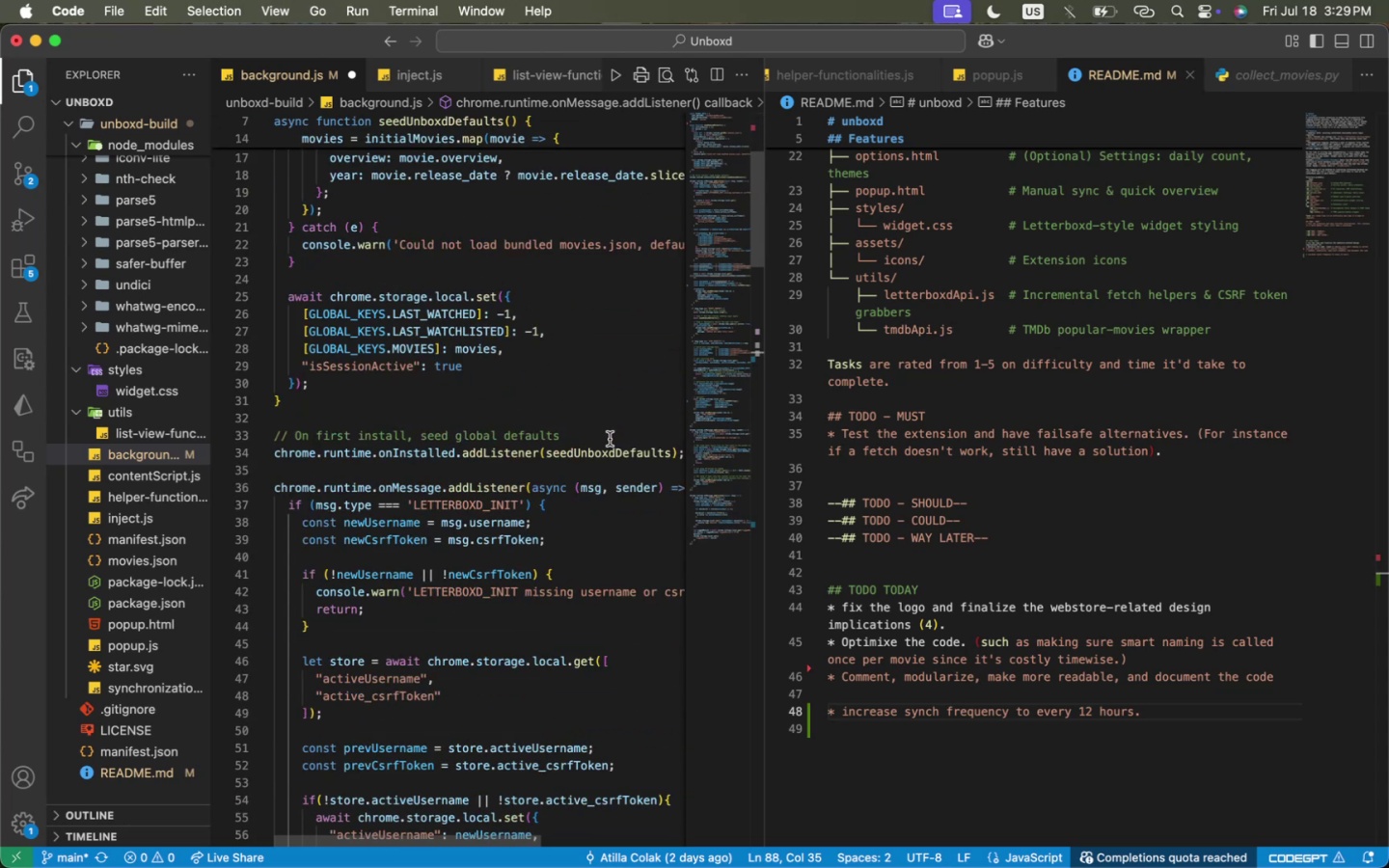 
scroll: coordinate [618, 674], scroll_direction: down, amount: 6.0
 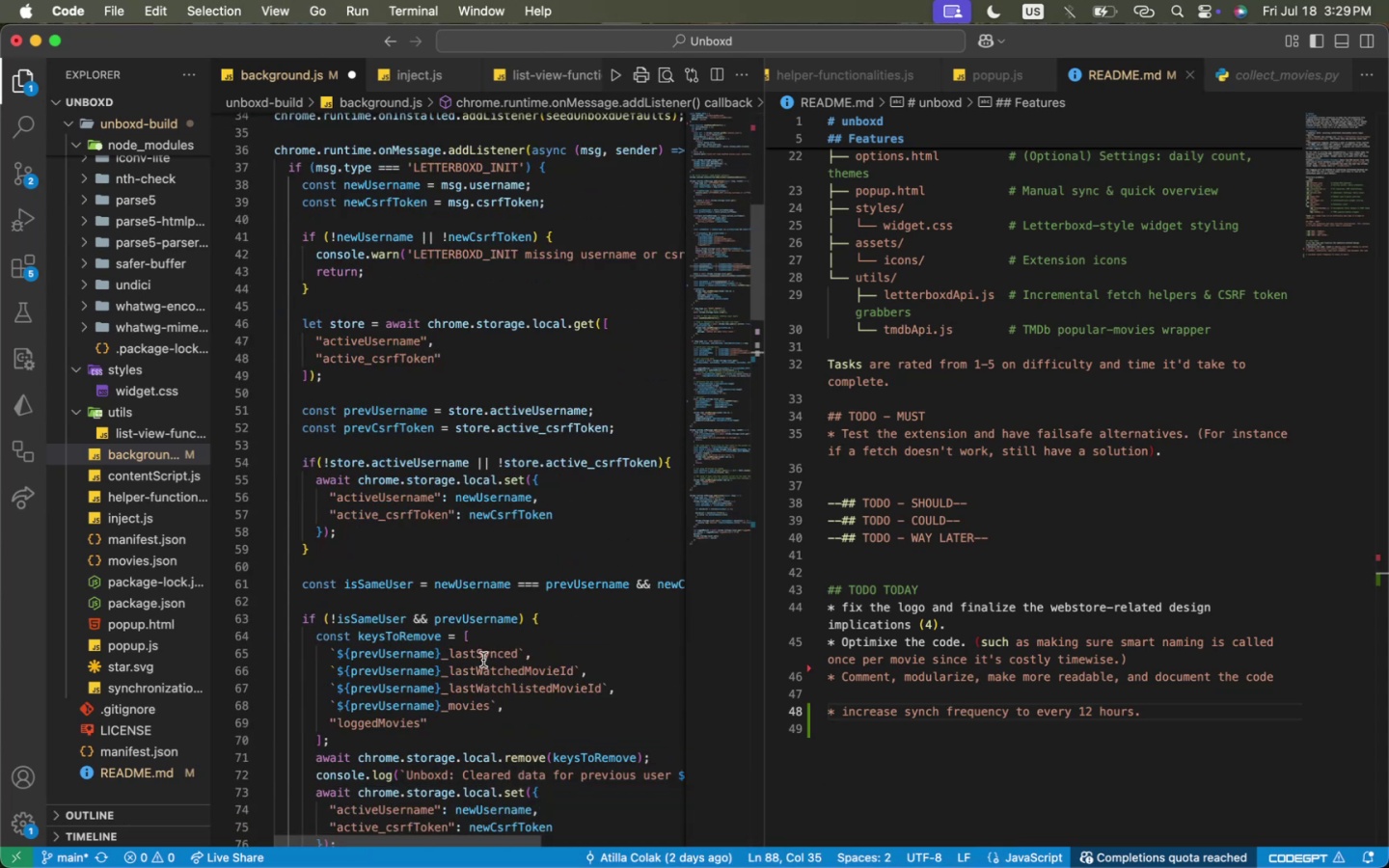 
double_click([483, 660])
 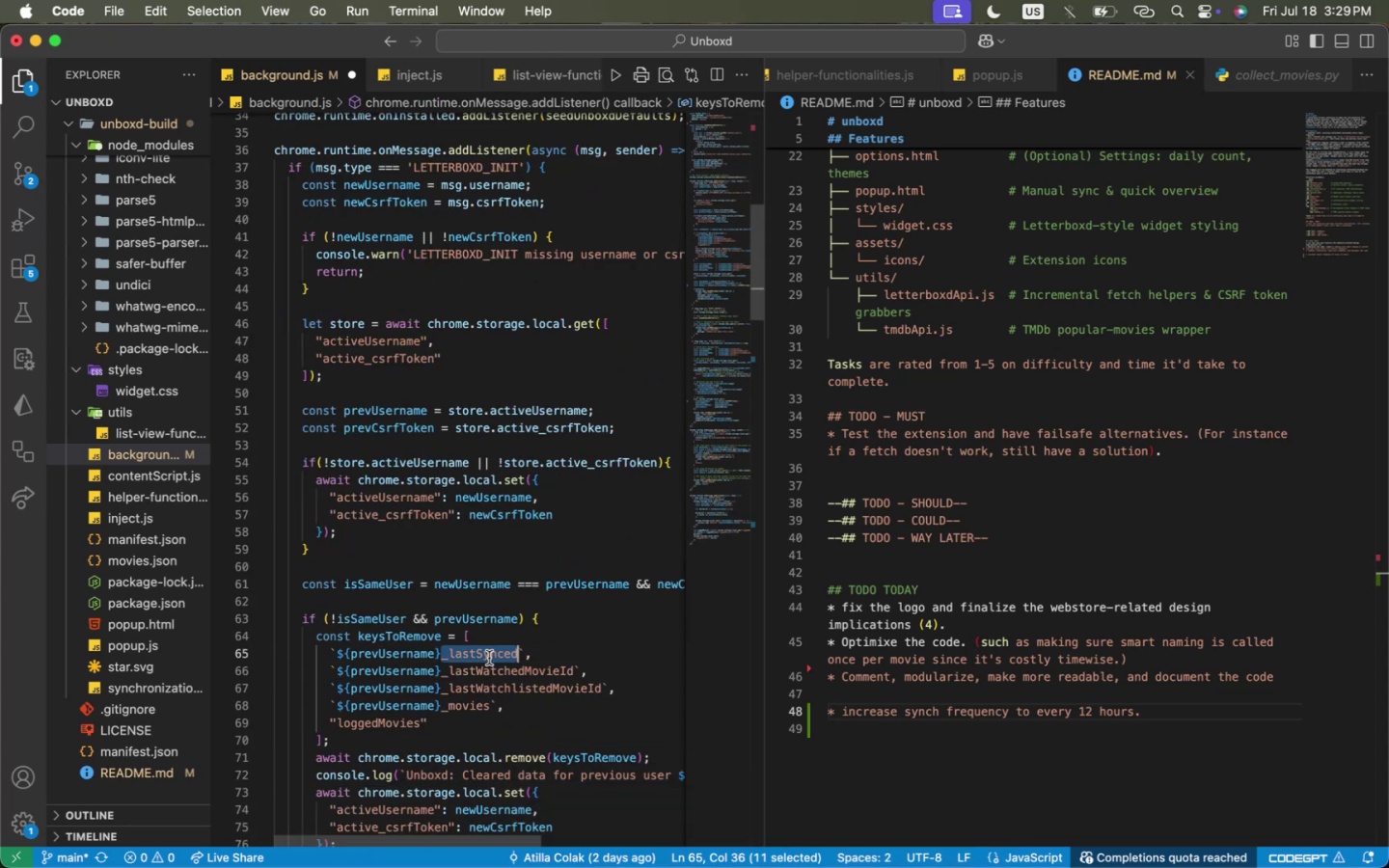 
scroll: coordinate [579, 659], scroll_direction: down, amount: 7.0
 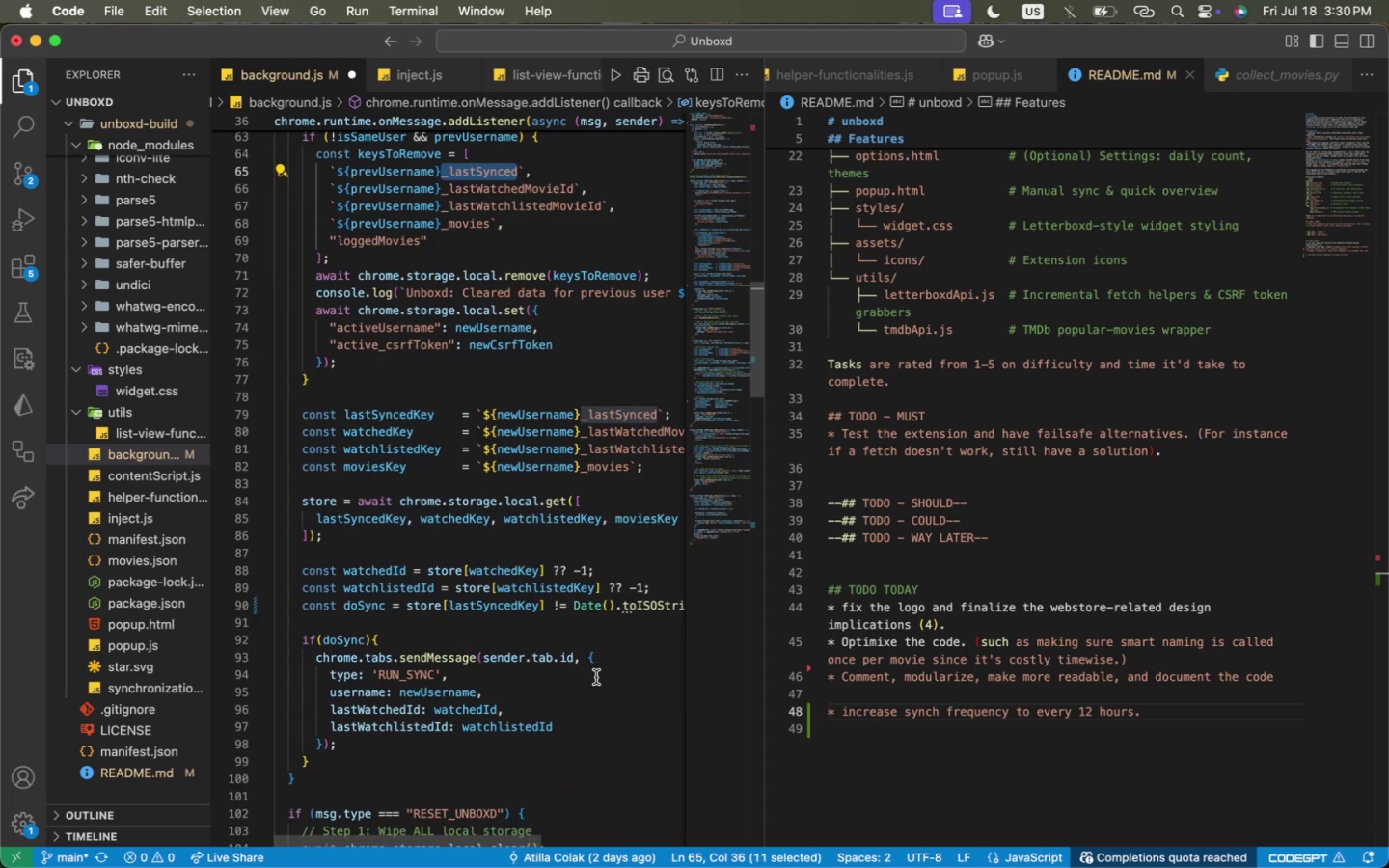 
wait(5.65)
 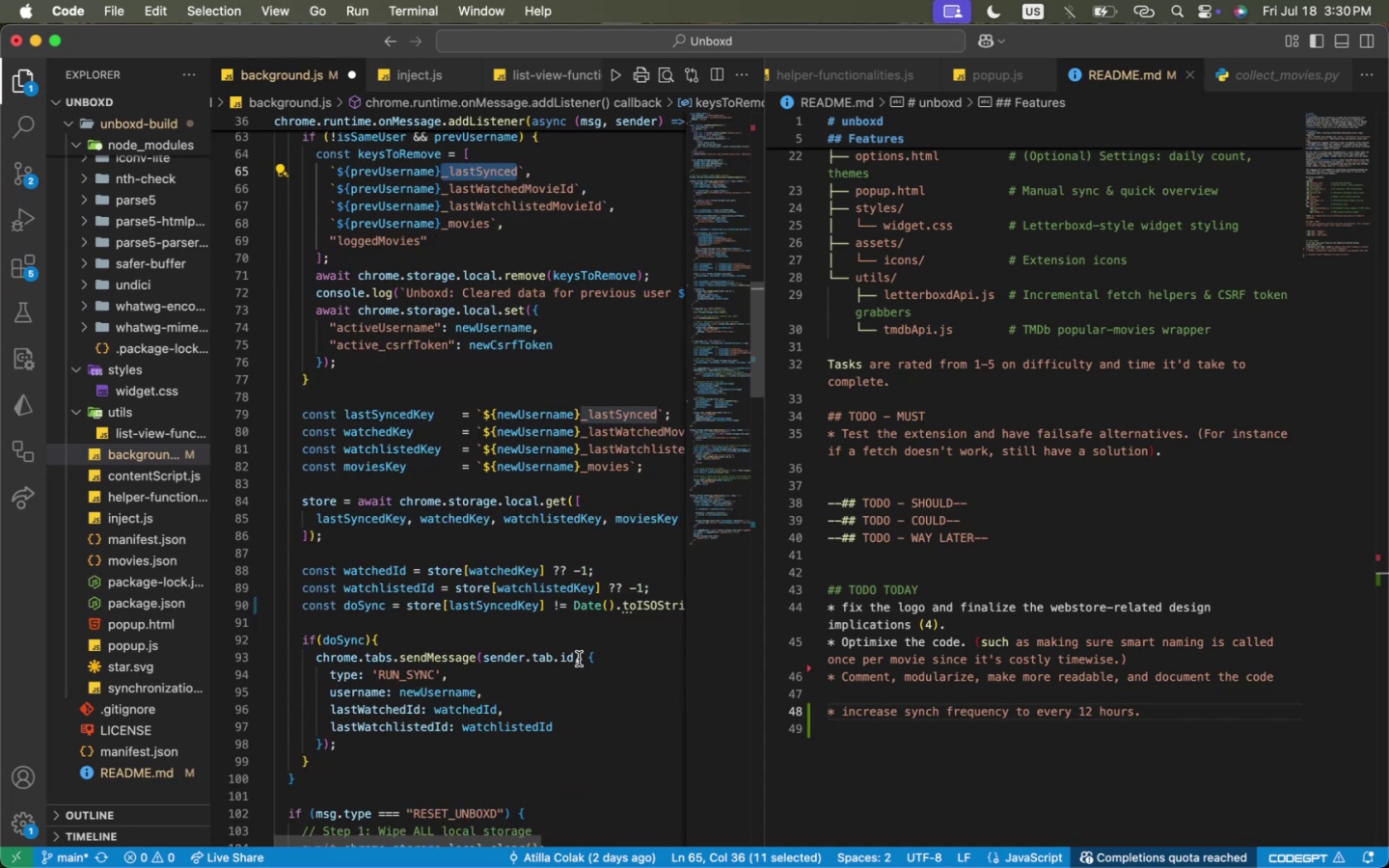 
scroll: coordinate [596, 677], scroll_direction: down, amount: 1.0
 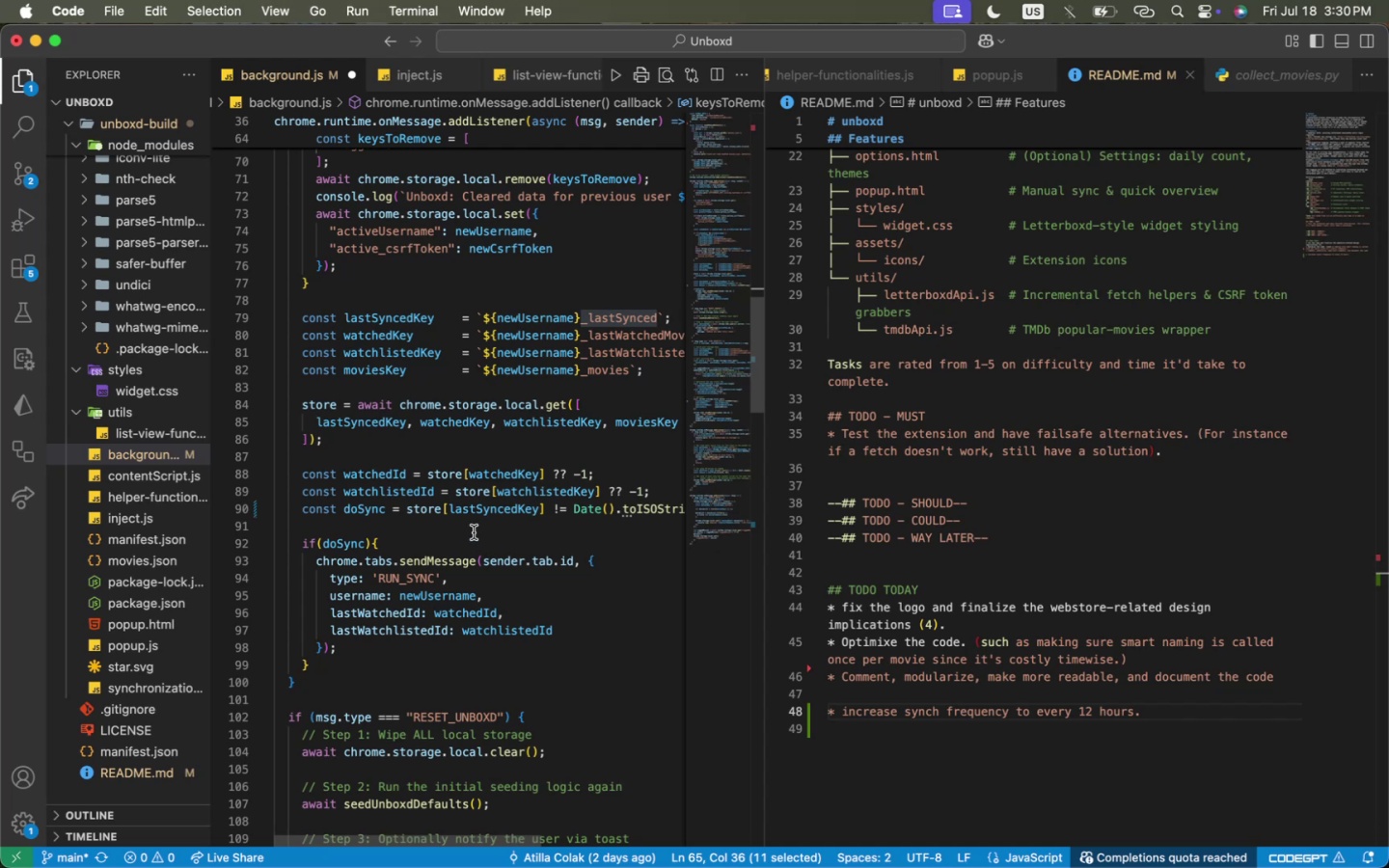 
wait(10.19)
 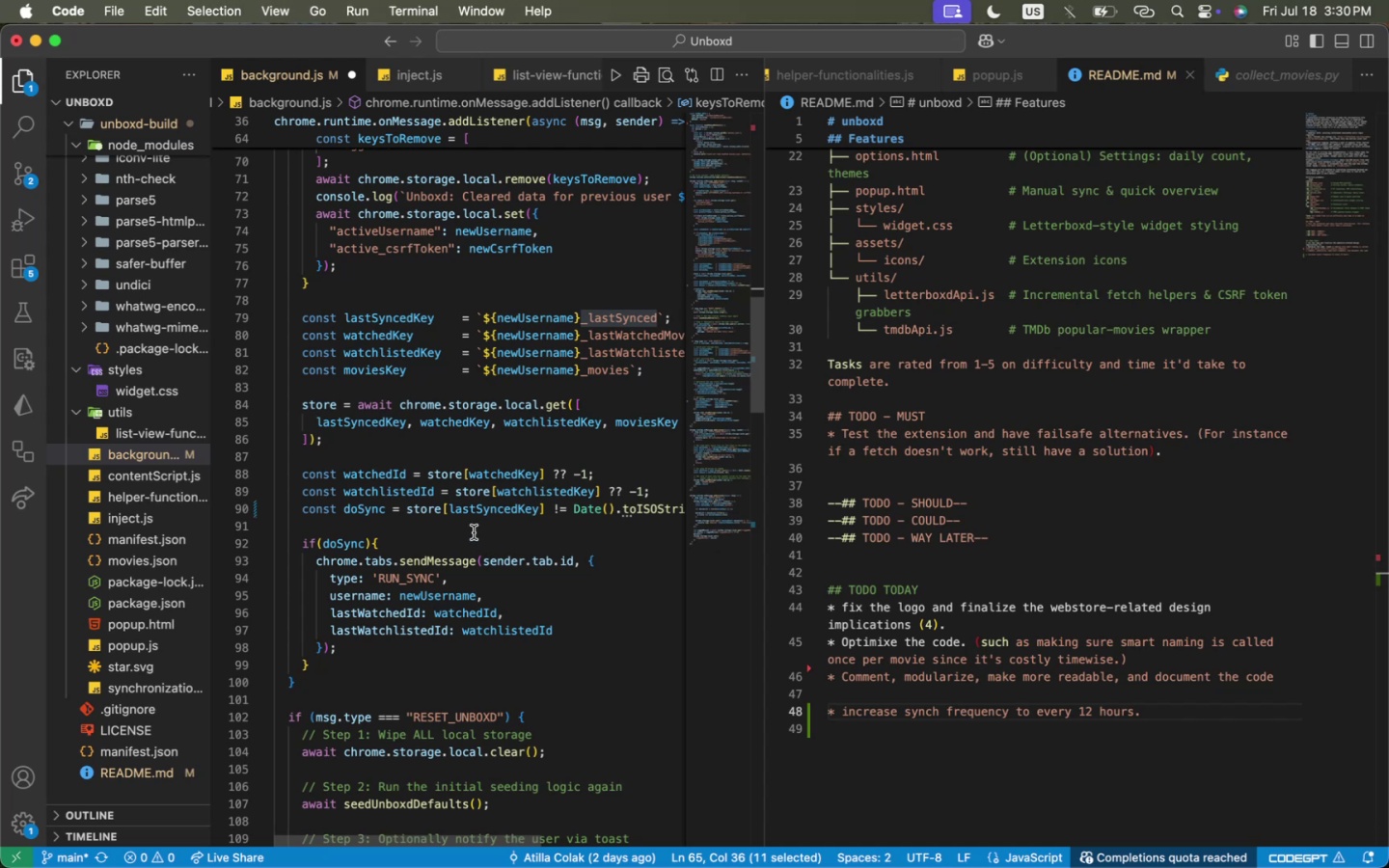 
left_click([432, 513])
 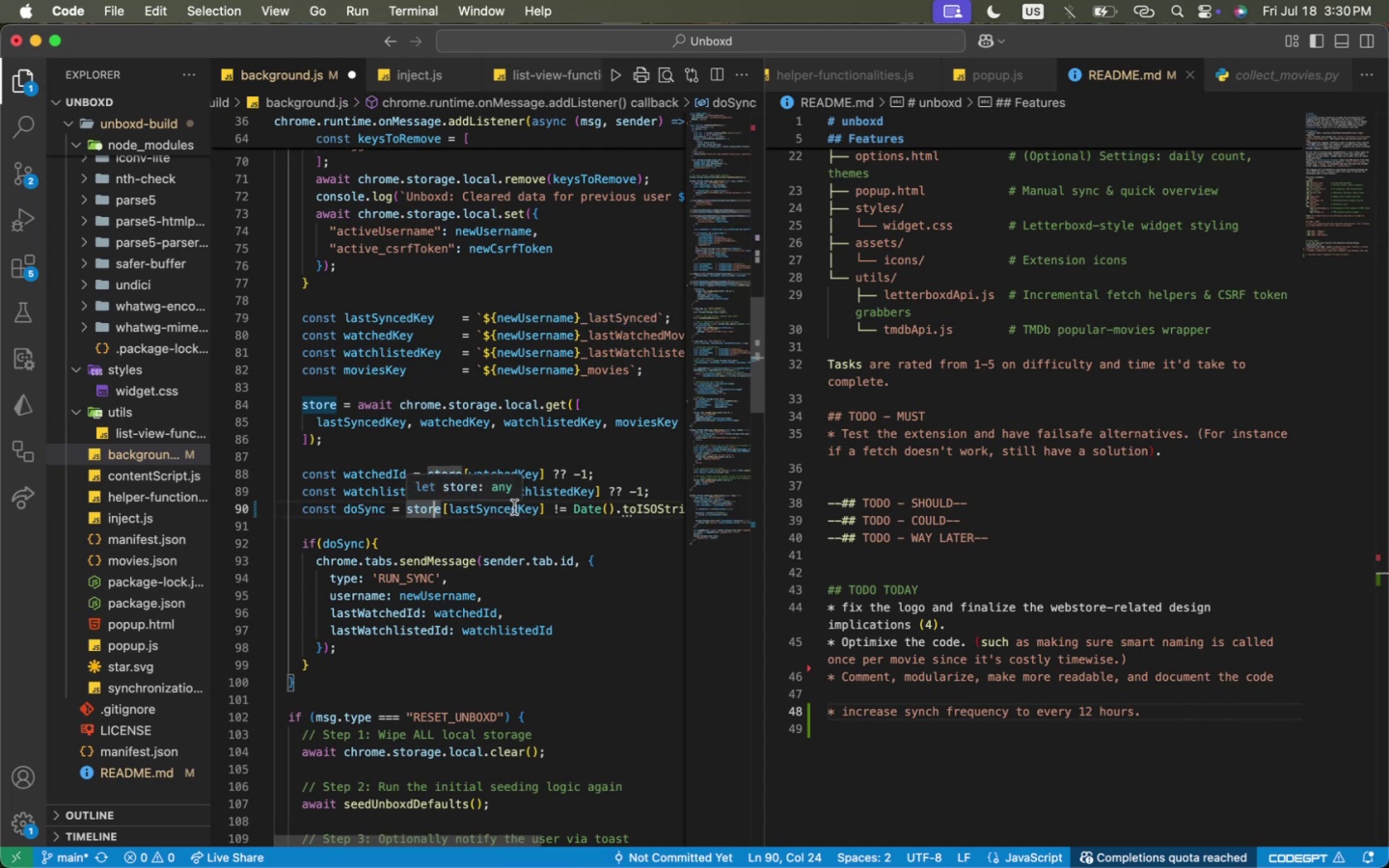 
double_click([514, 507])
 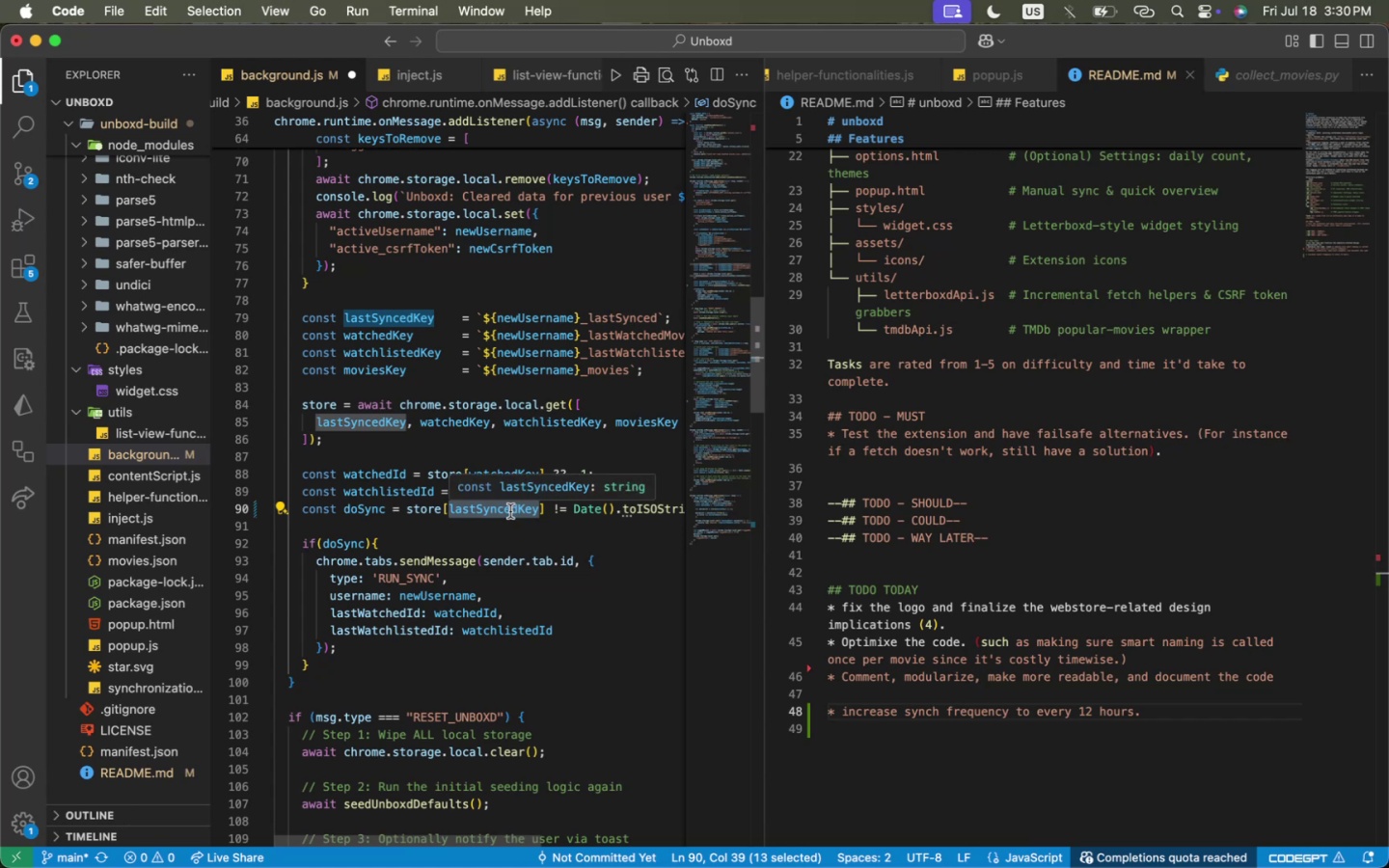 
left_click([510, 511])
 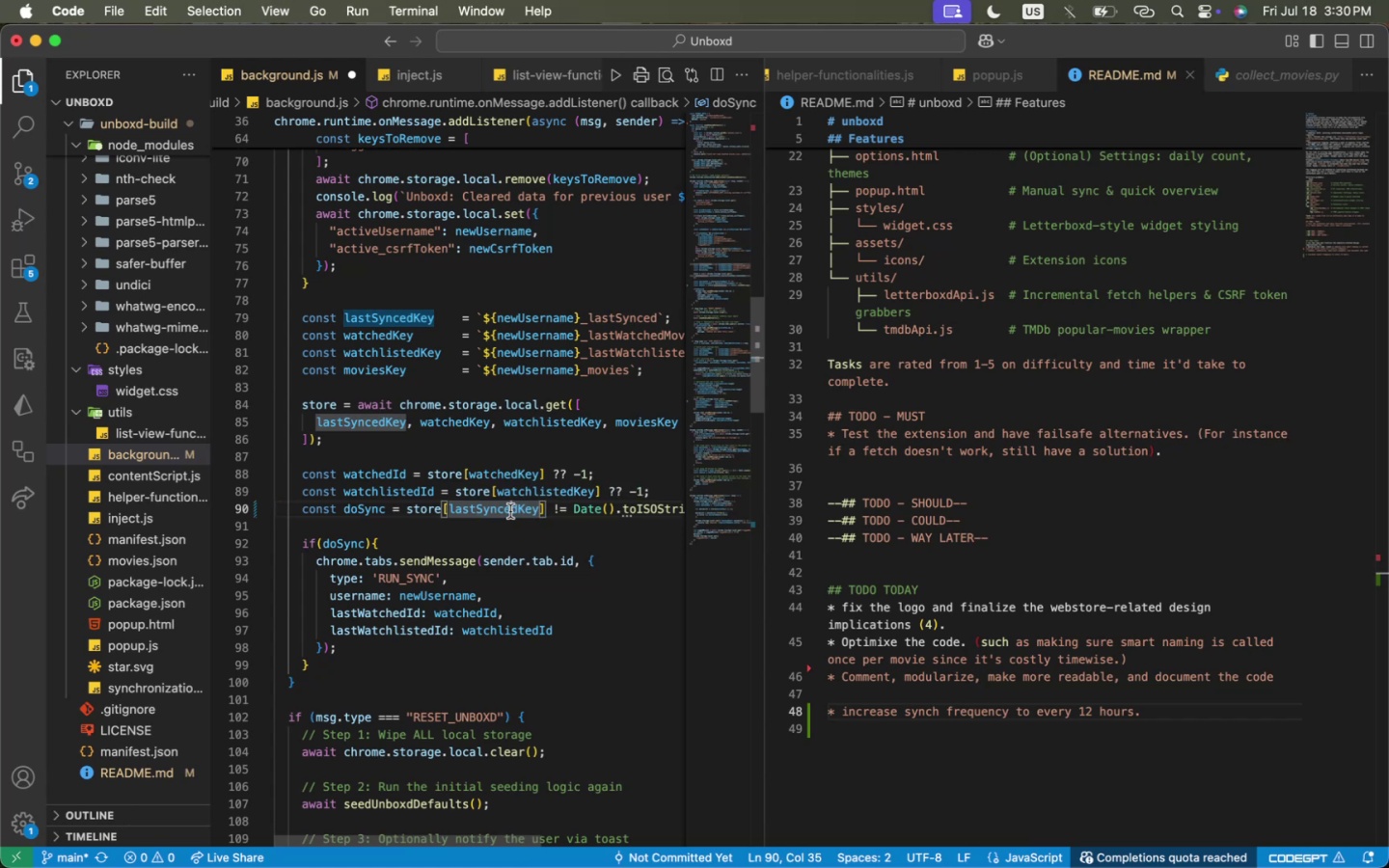 
key(Meta+F)
 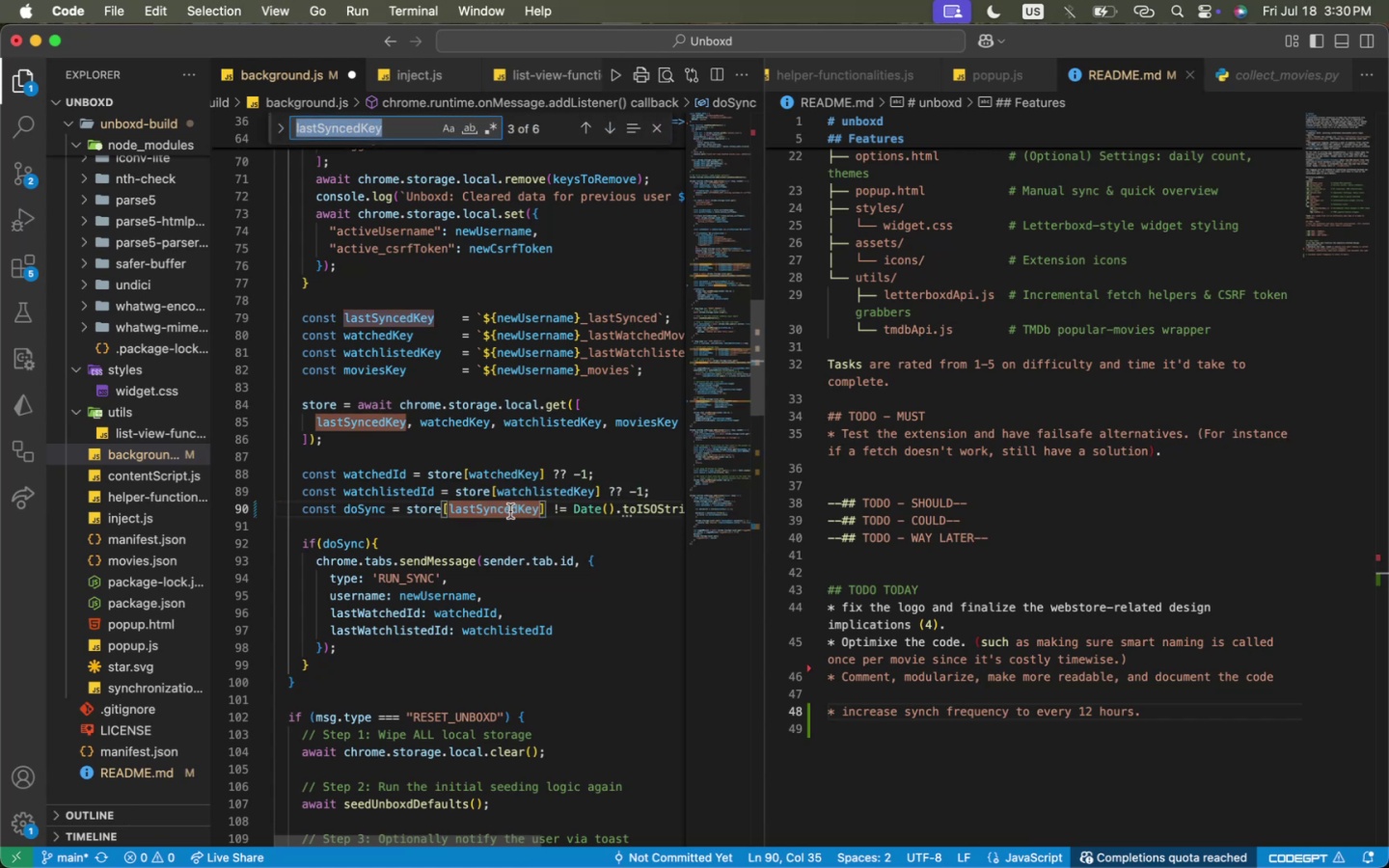 
type(lastSynced)
 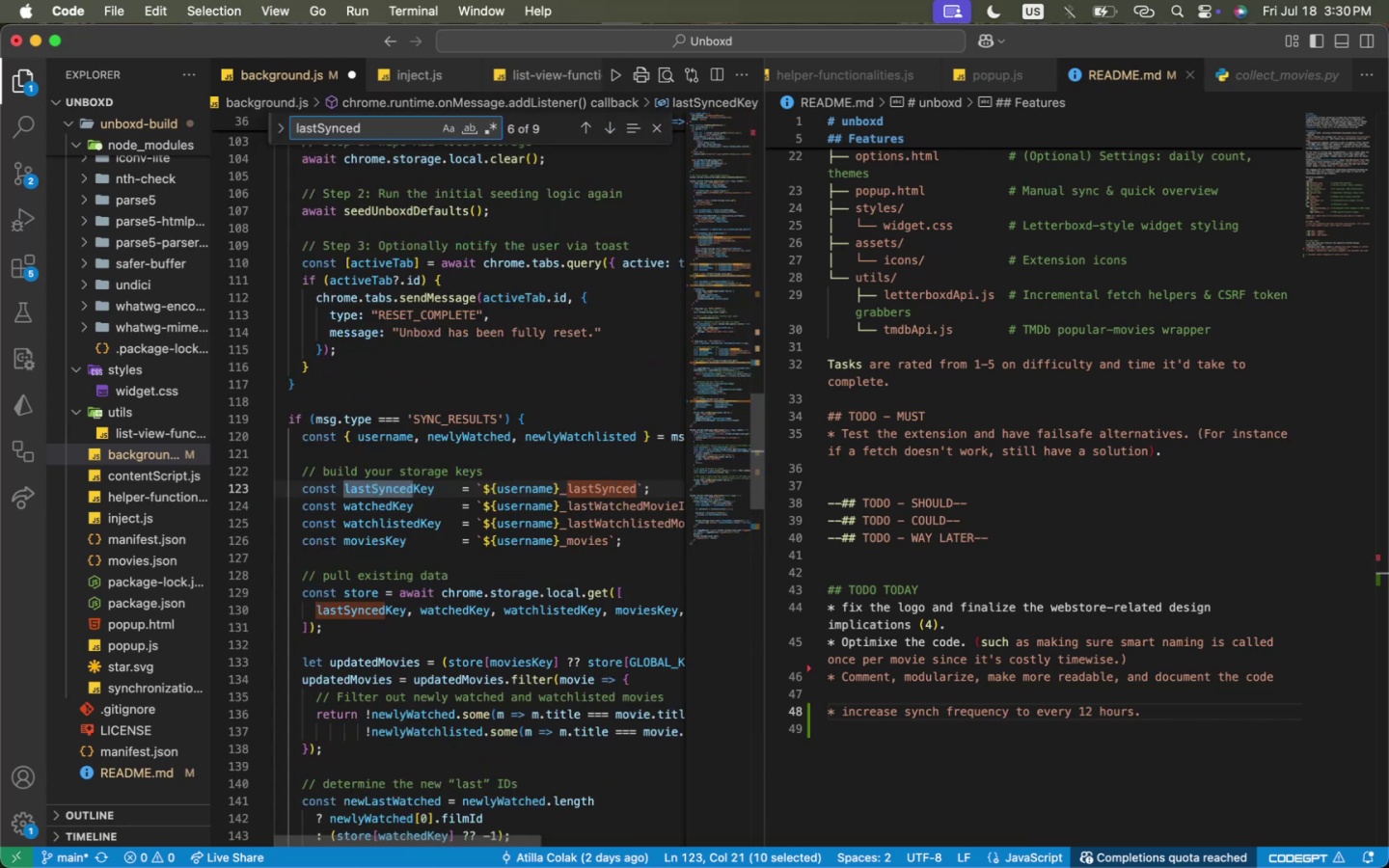 
key(Enter)
 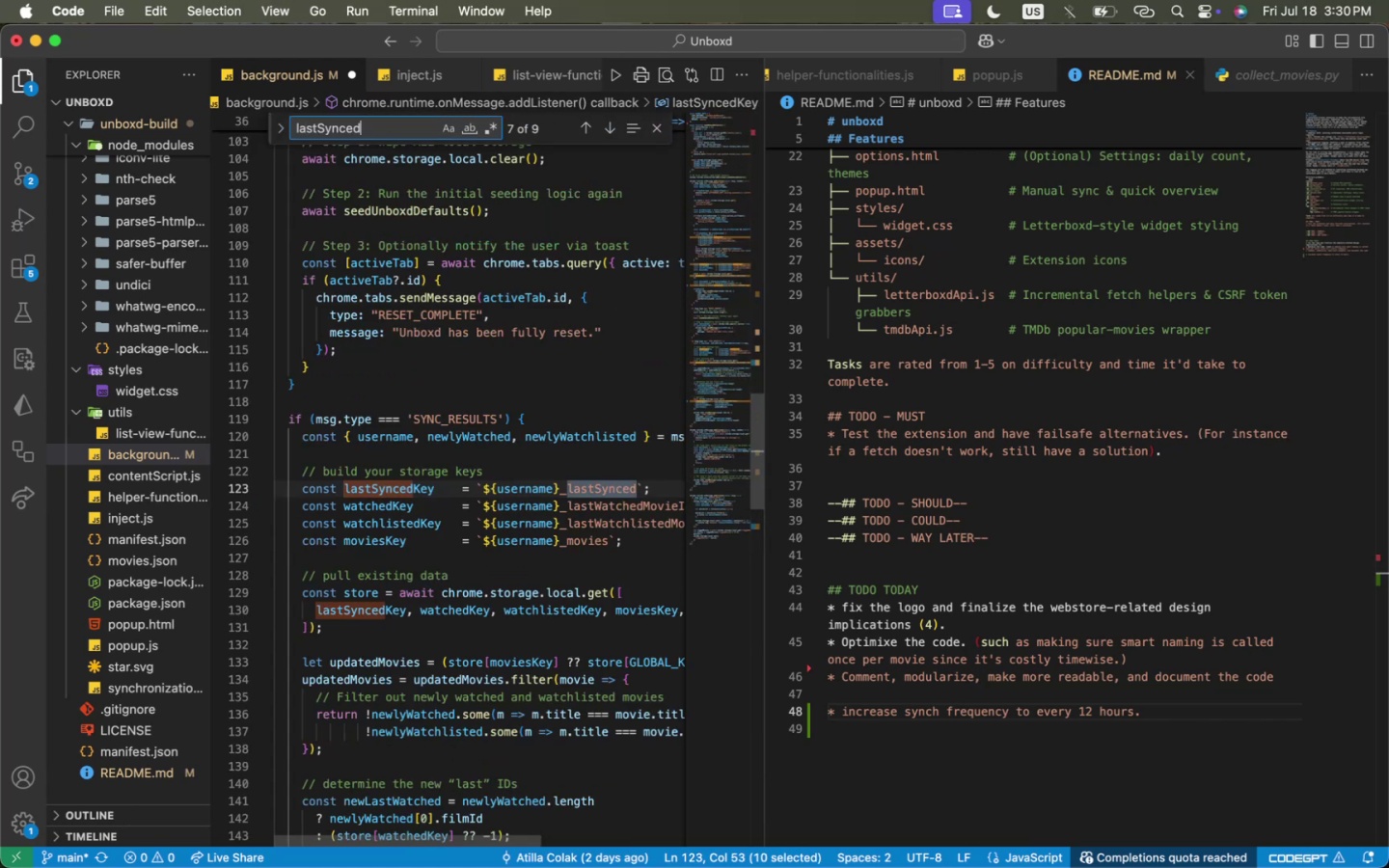 
key(Enter)
 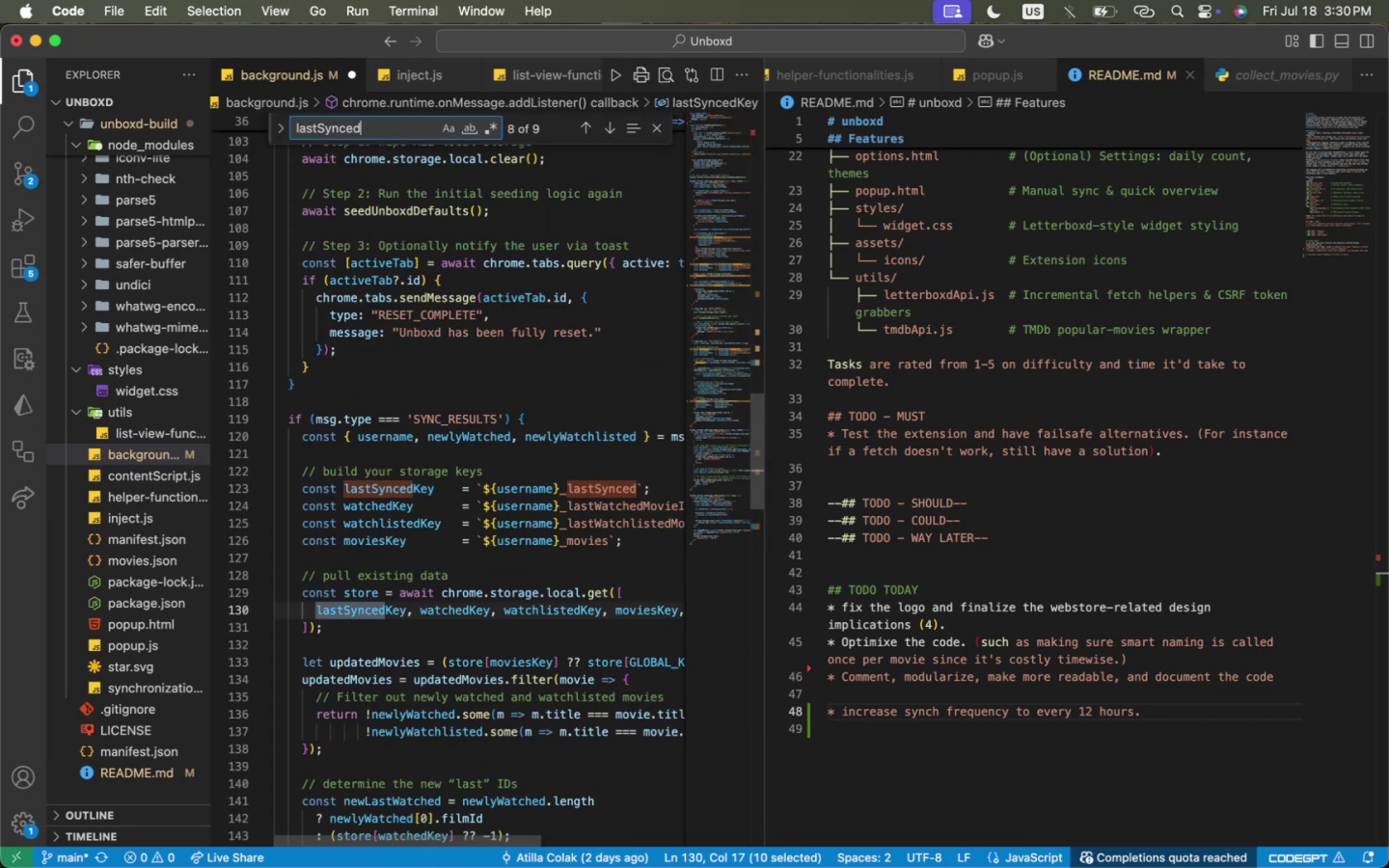 
key(Enter)
 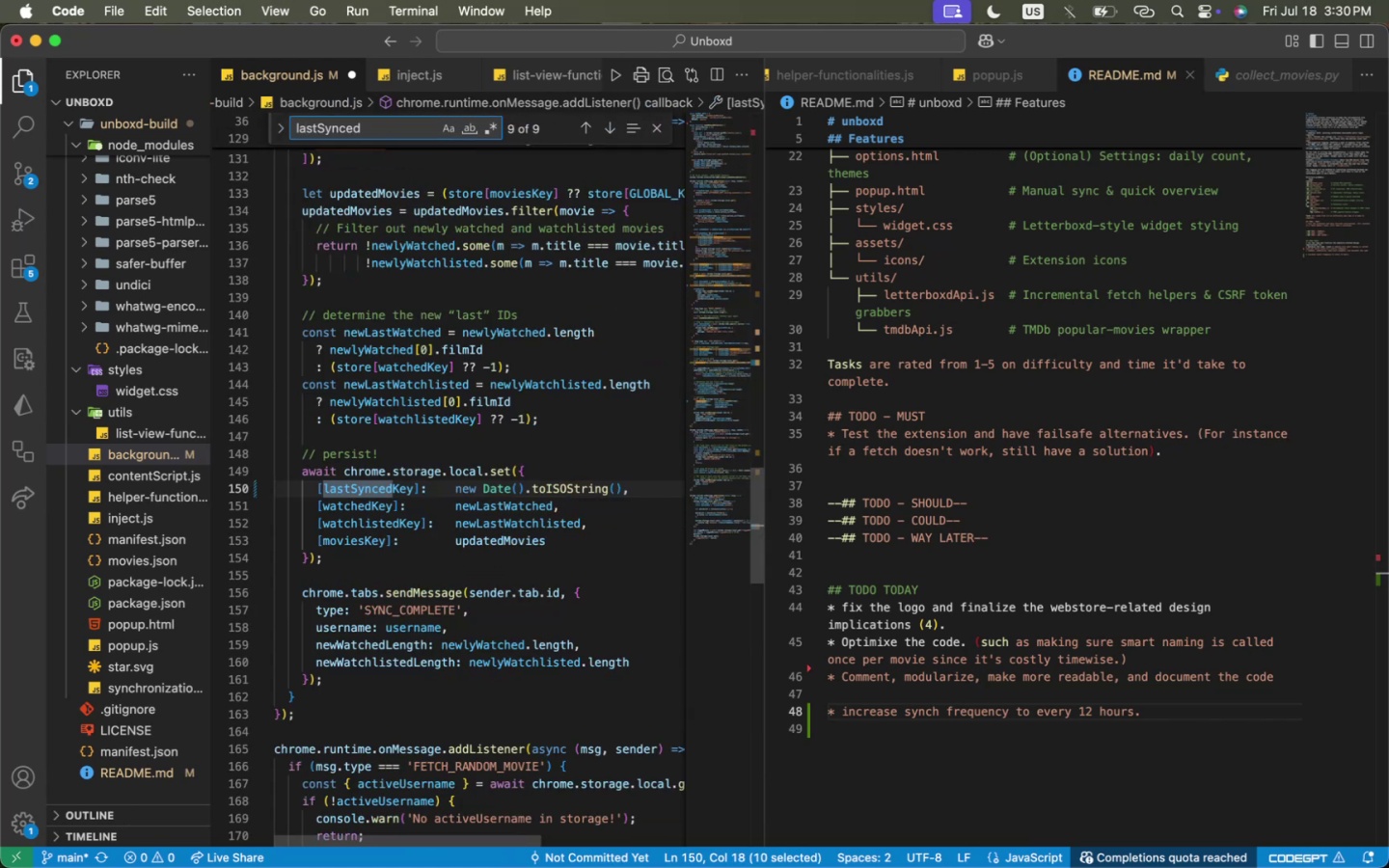 
key(Enter)
 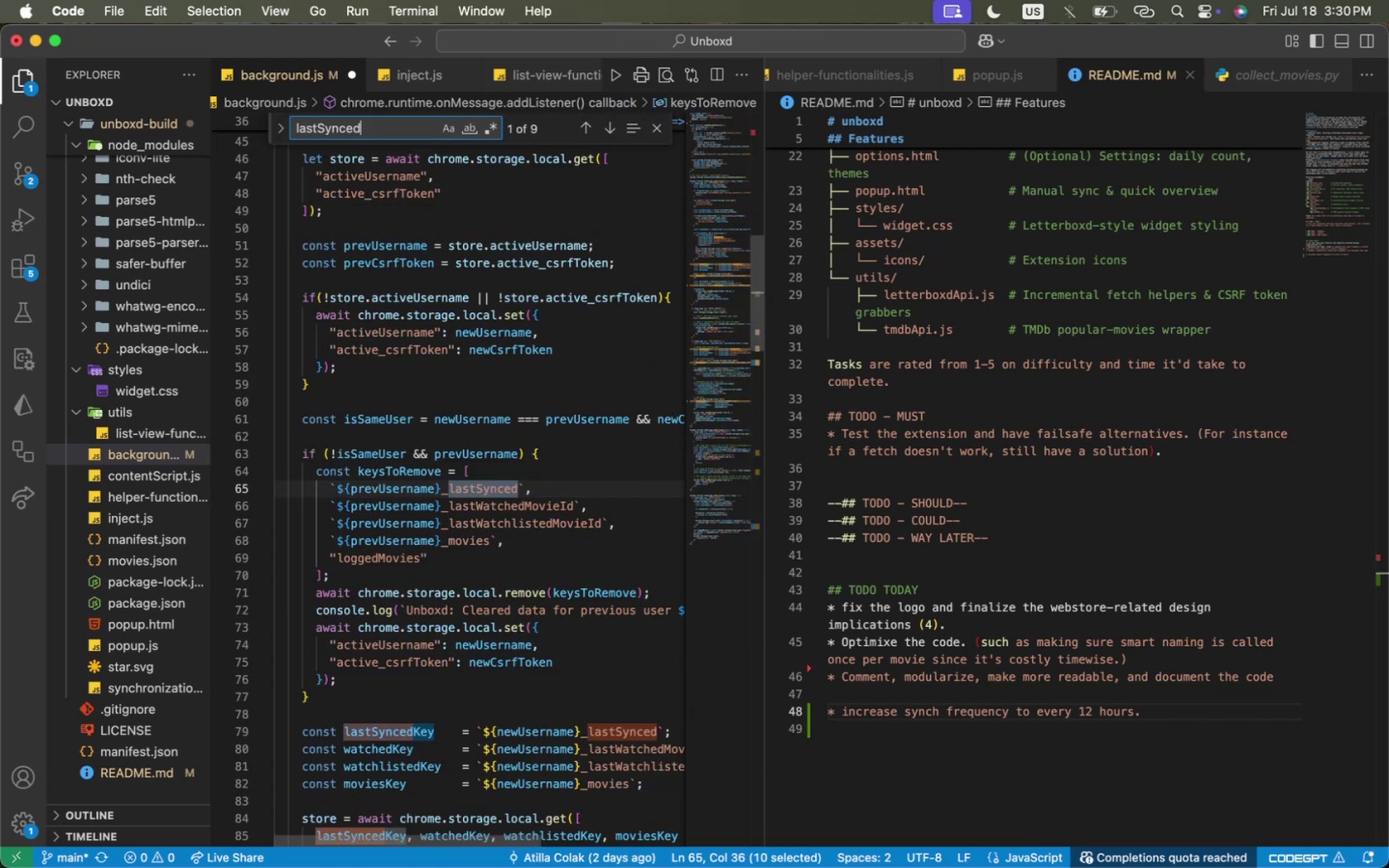 
key(Enter)
 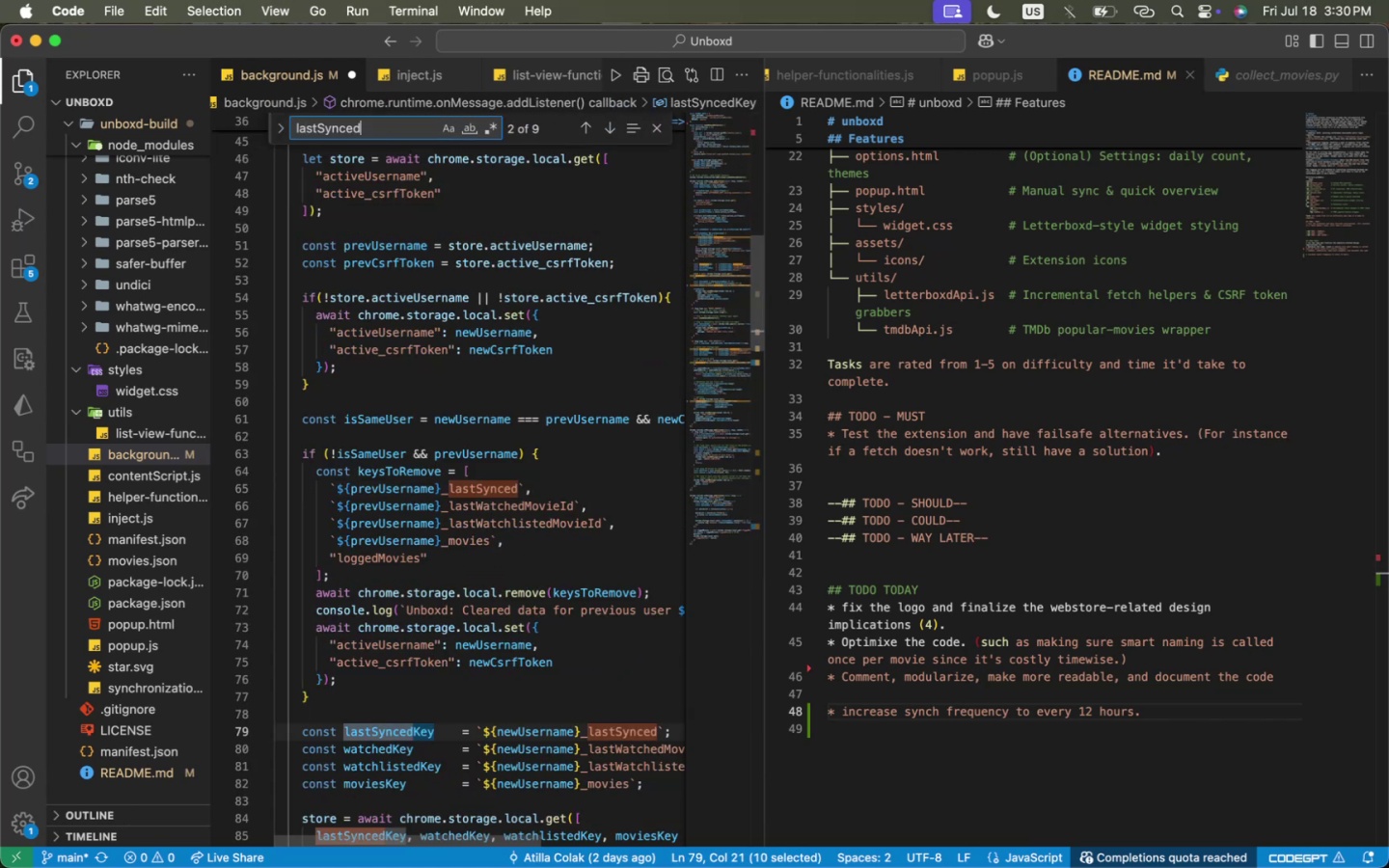 
key(Enter)
 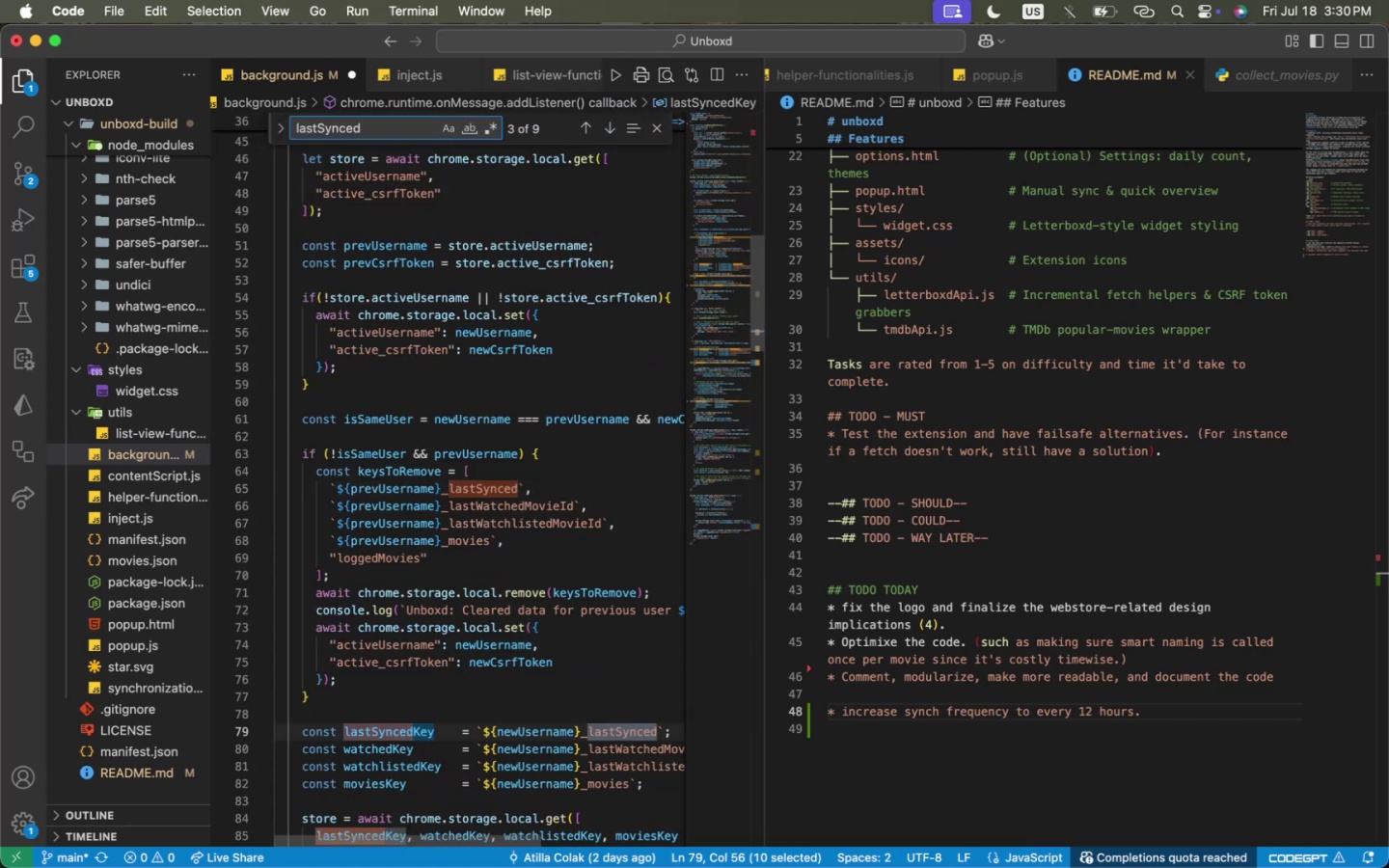 
key(Enter)
 